 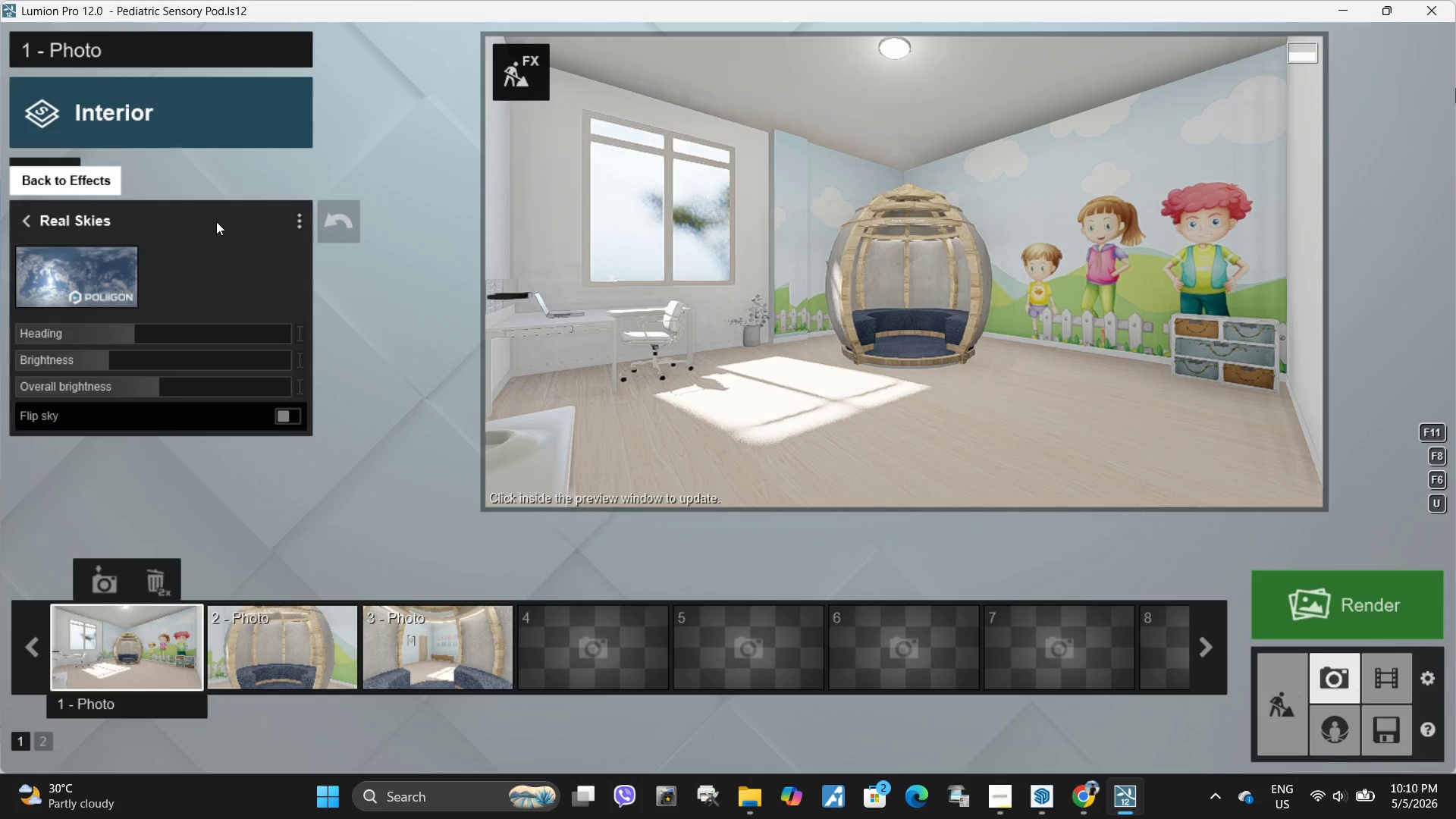 
left_click_drag(start_coordinate=[106, 357], to_coordinate=[58, 368])
 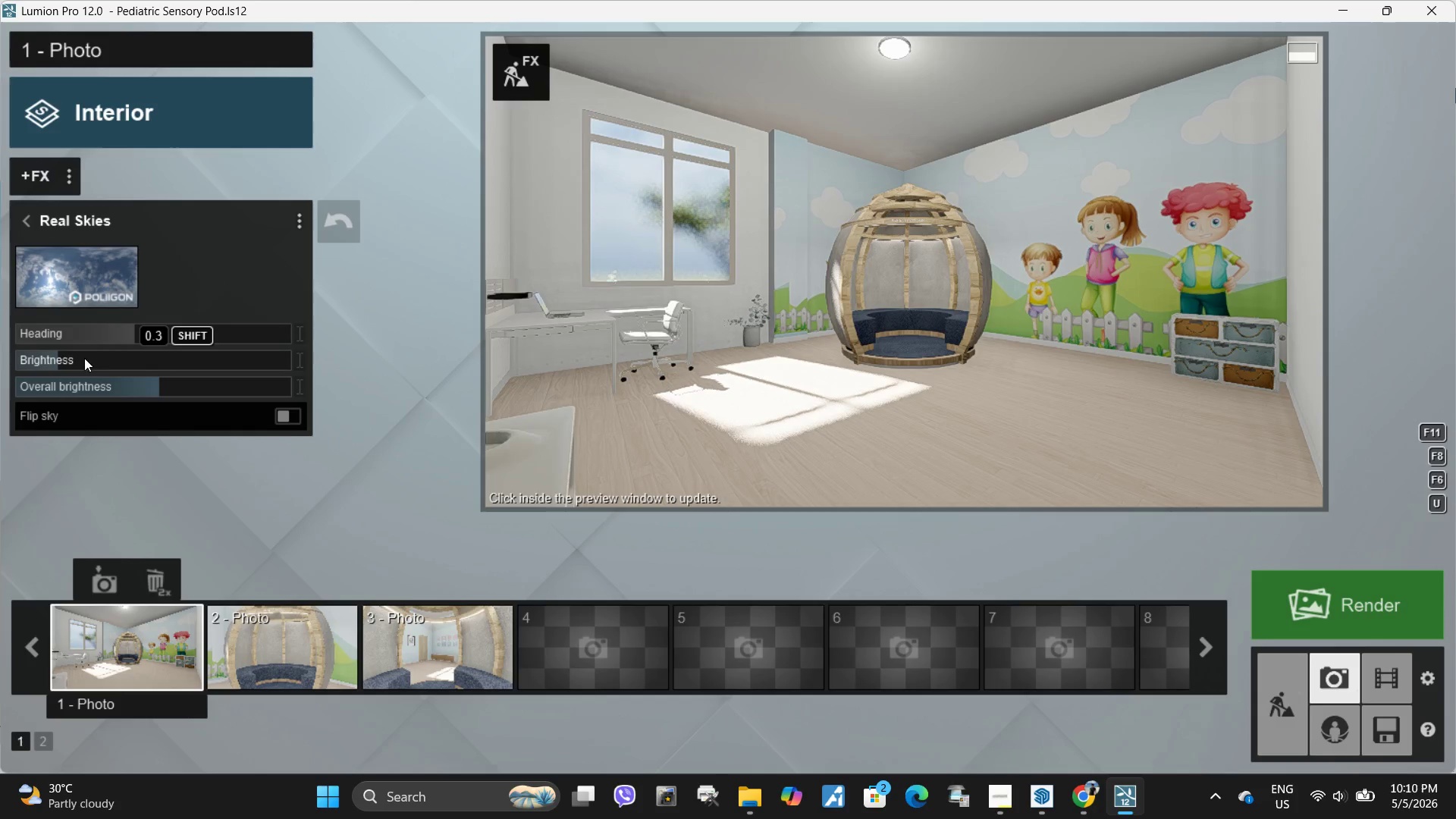 
left_click_drag(start_coordinate=[61, 359], to_coordinate=[80, 360])
 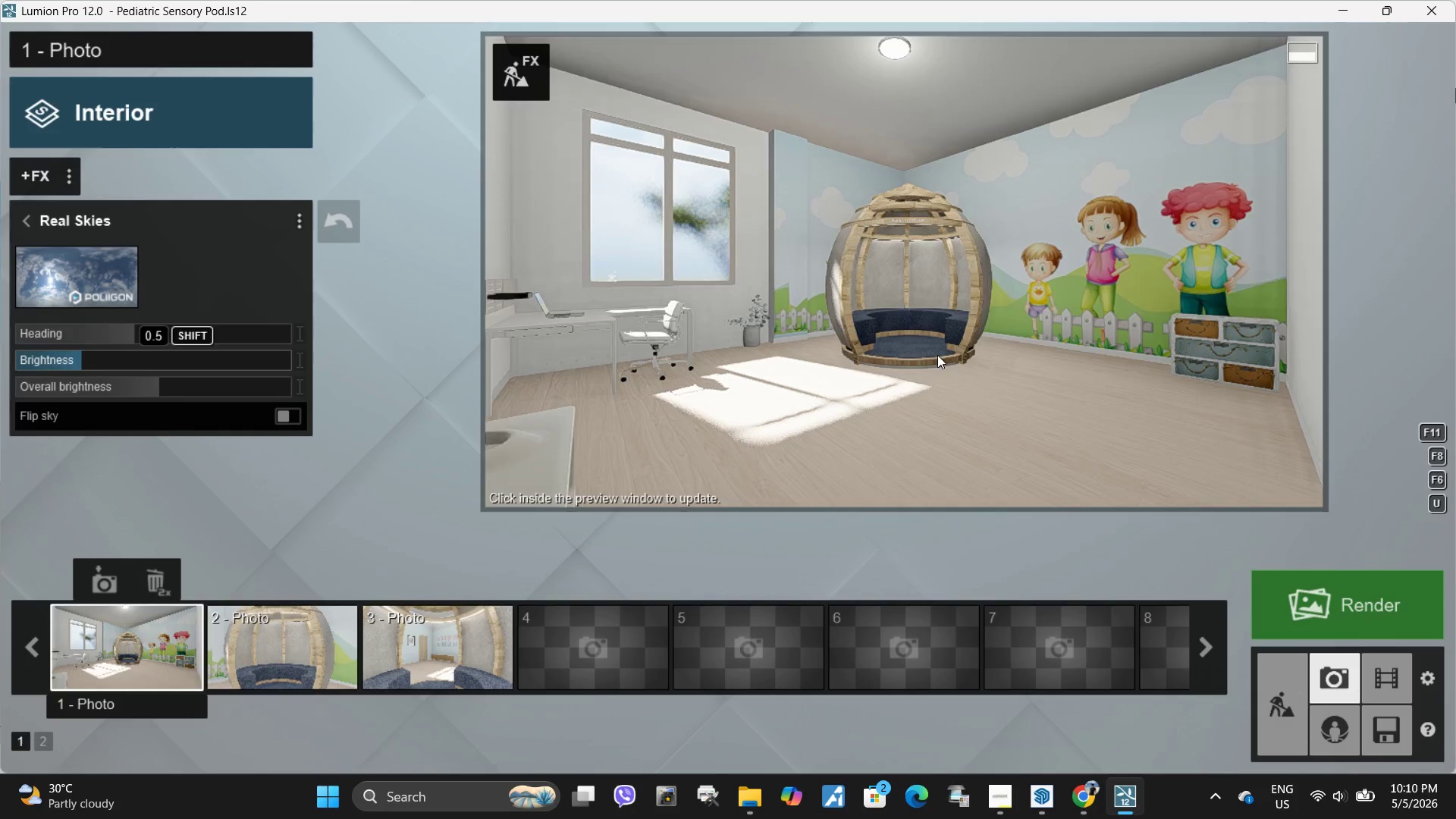 
left_click([945, 355])
 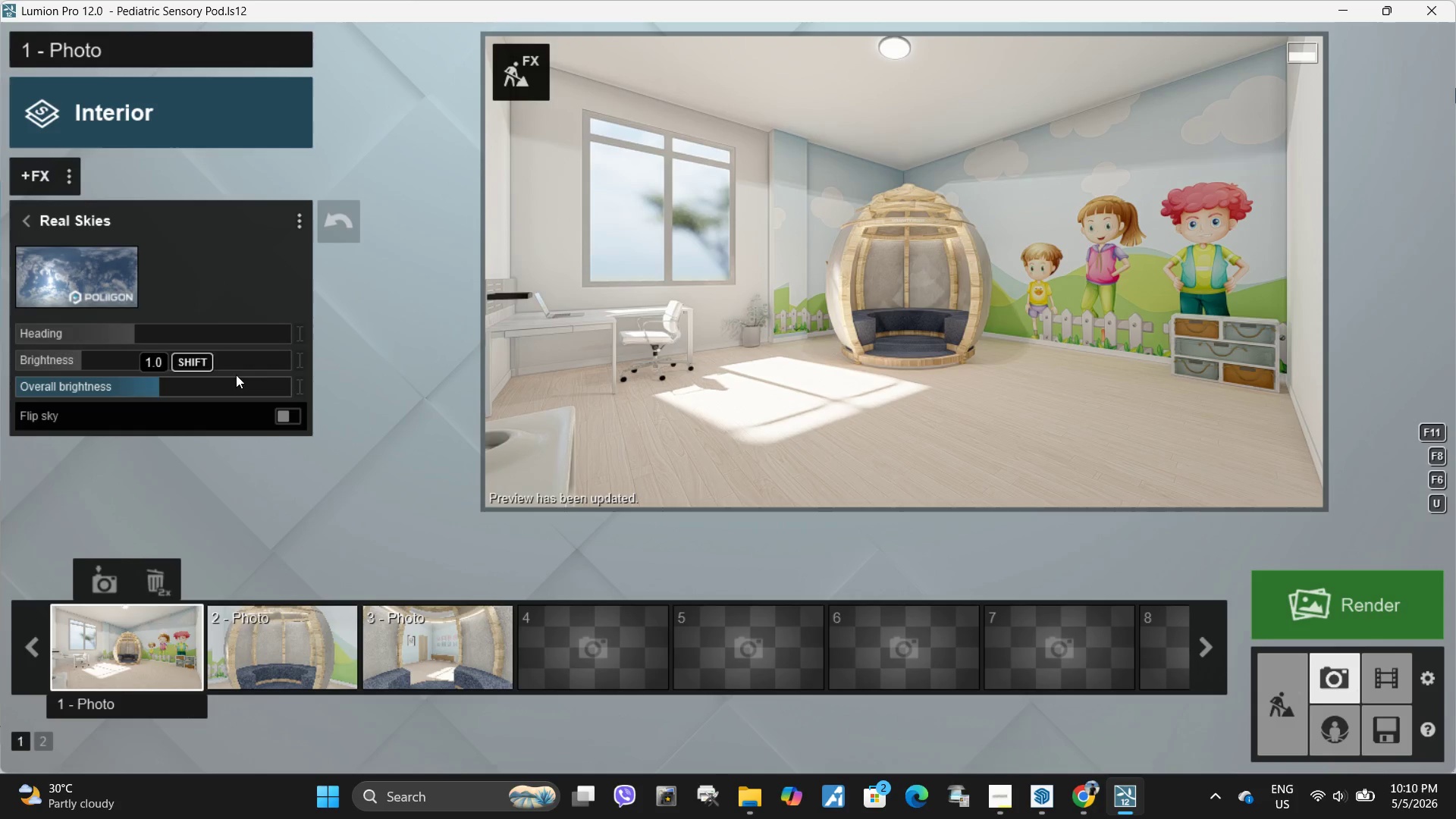 
left_click_drag(start_coordinate=[155, 391], to_coordinate=[158, 403])
 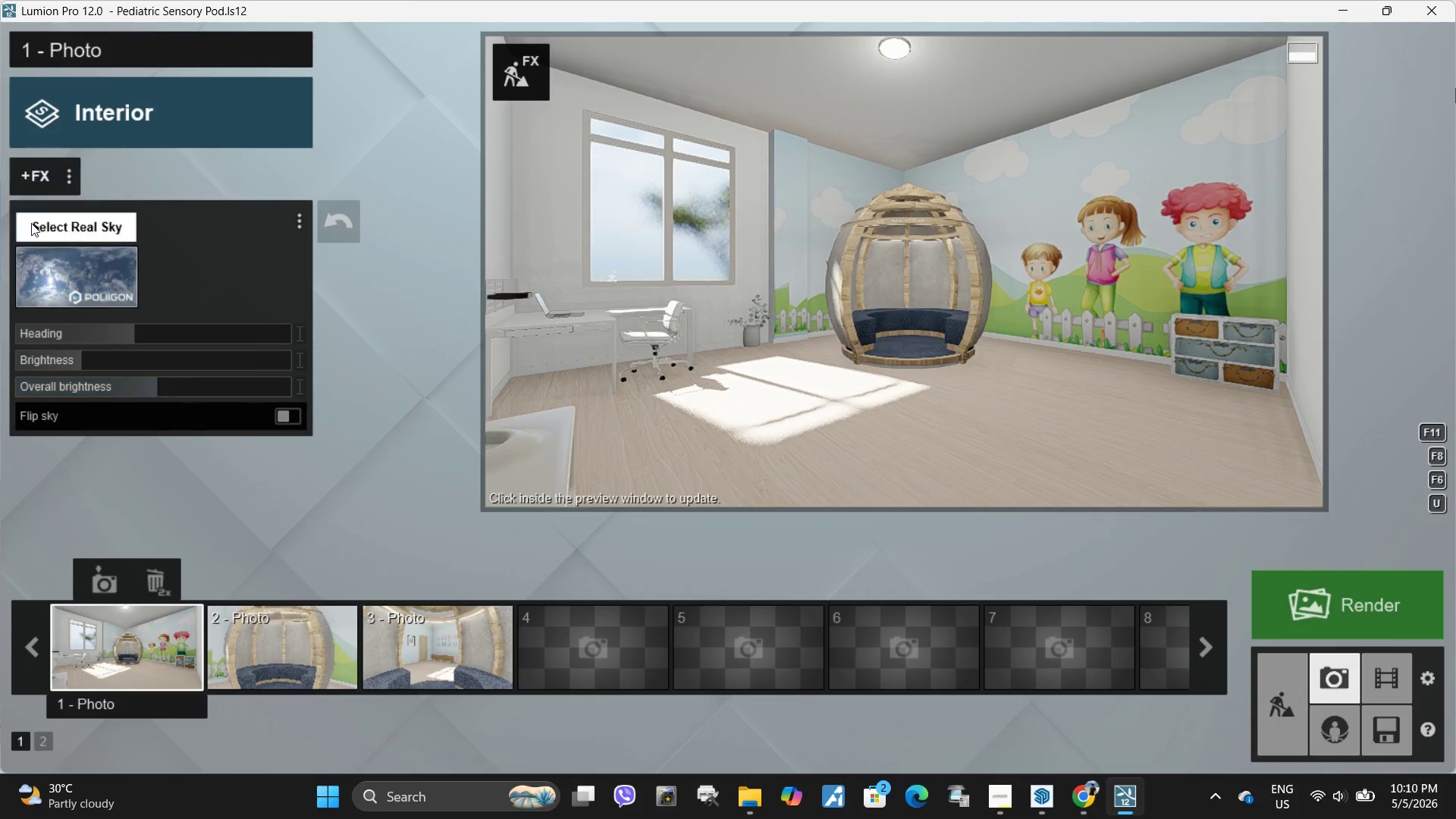 
left_click([31, 223])
 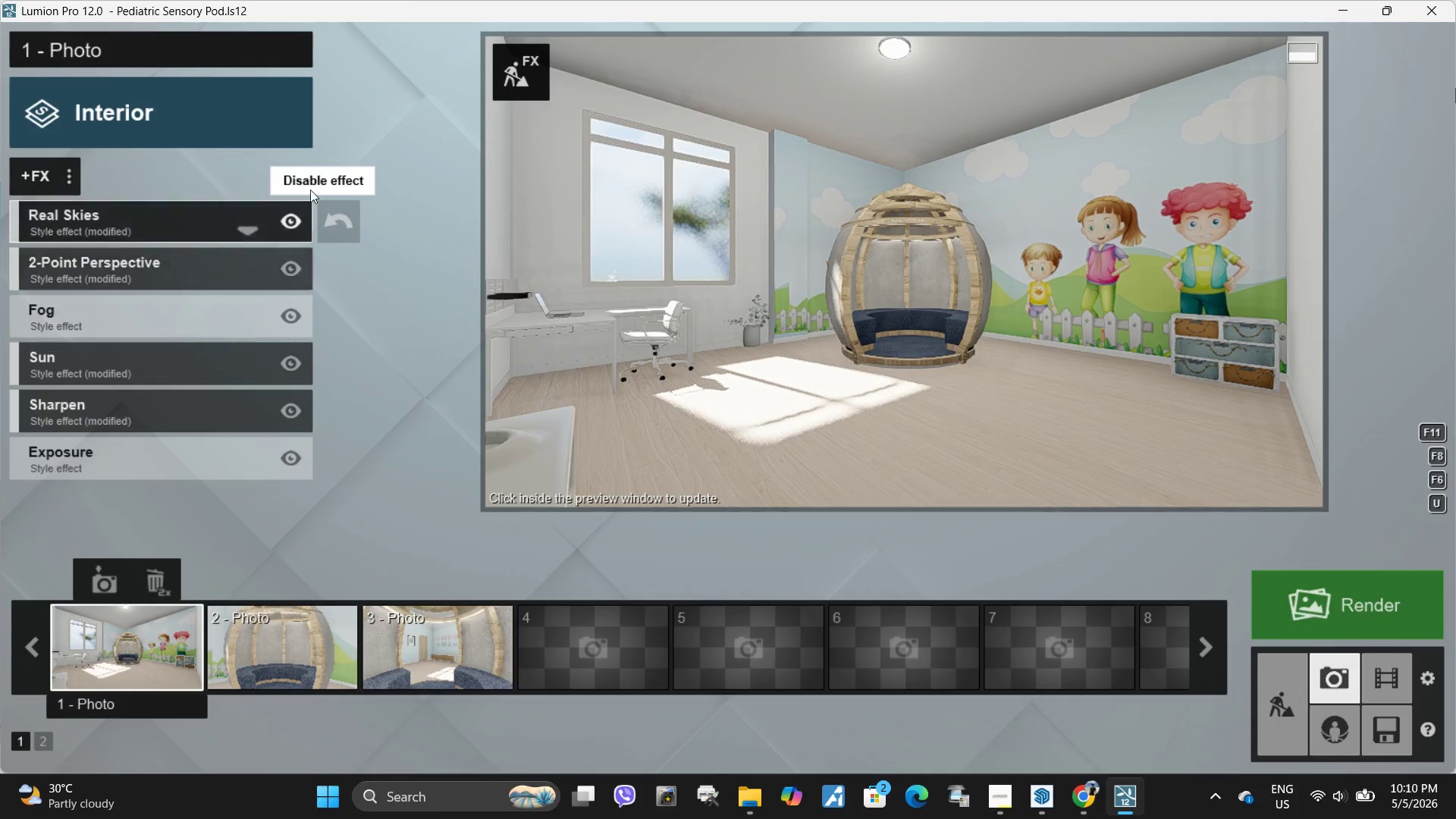 
left_click([308, 186])
 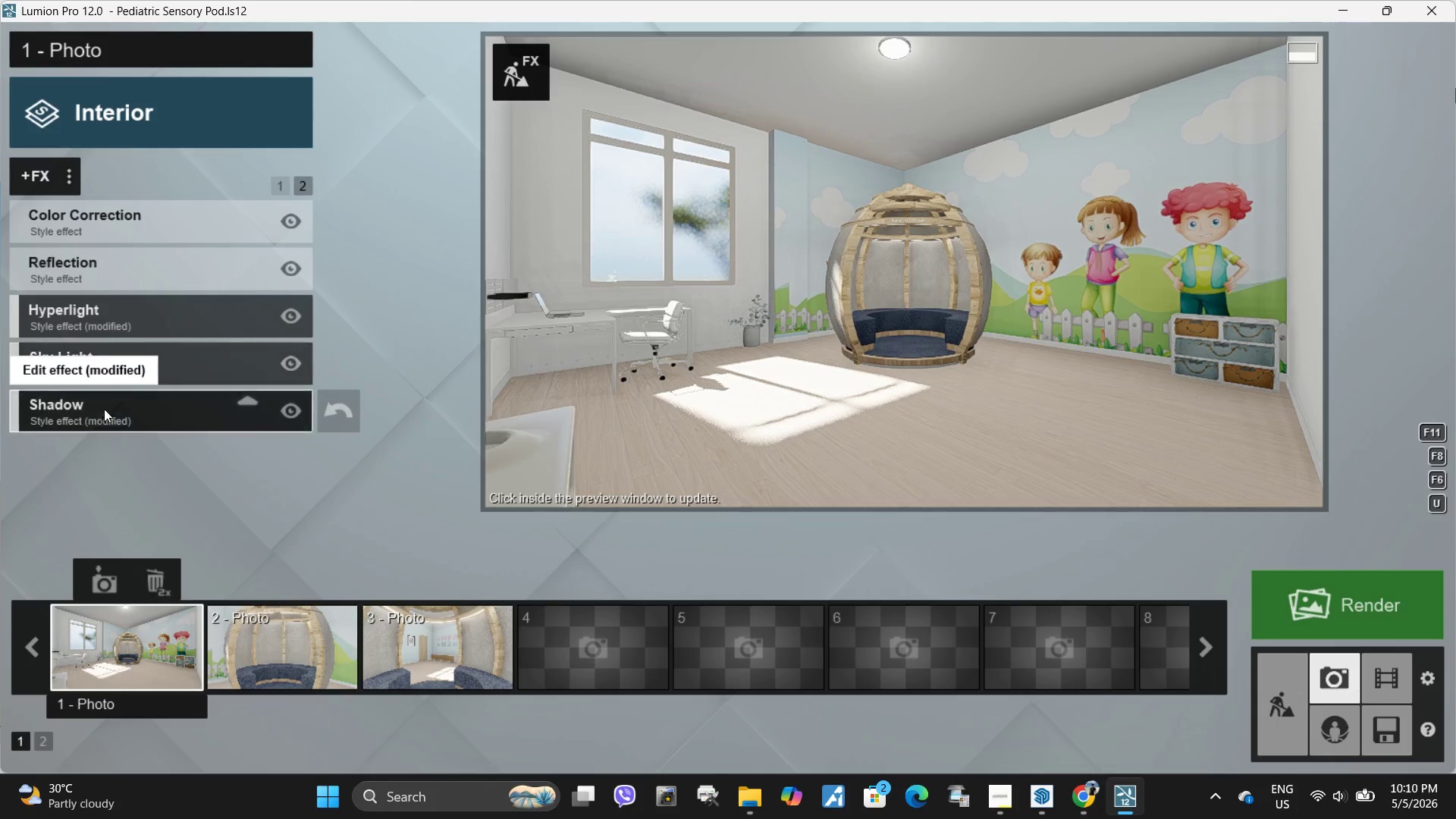 
left_click([113, 395])
 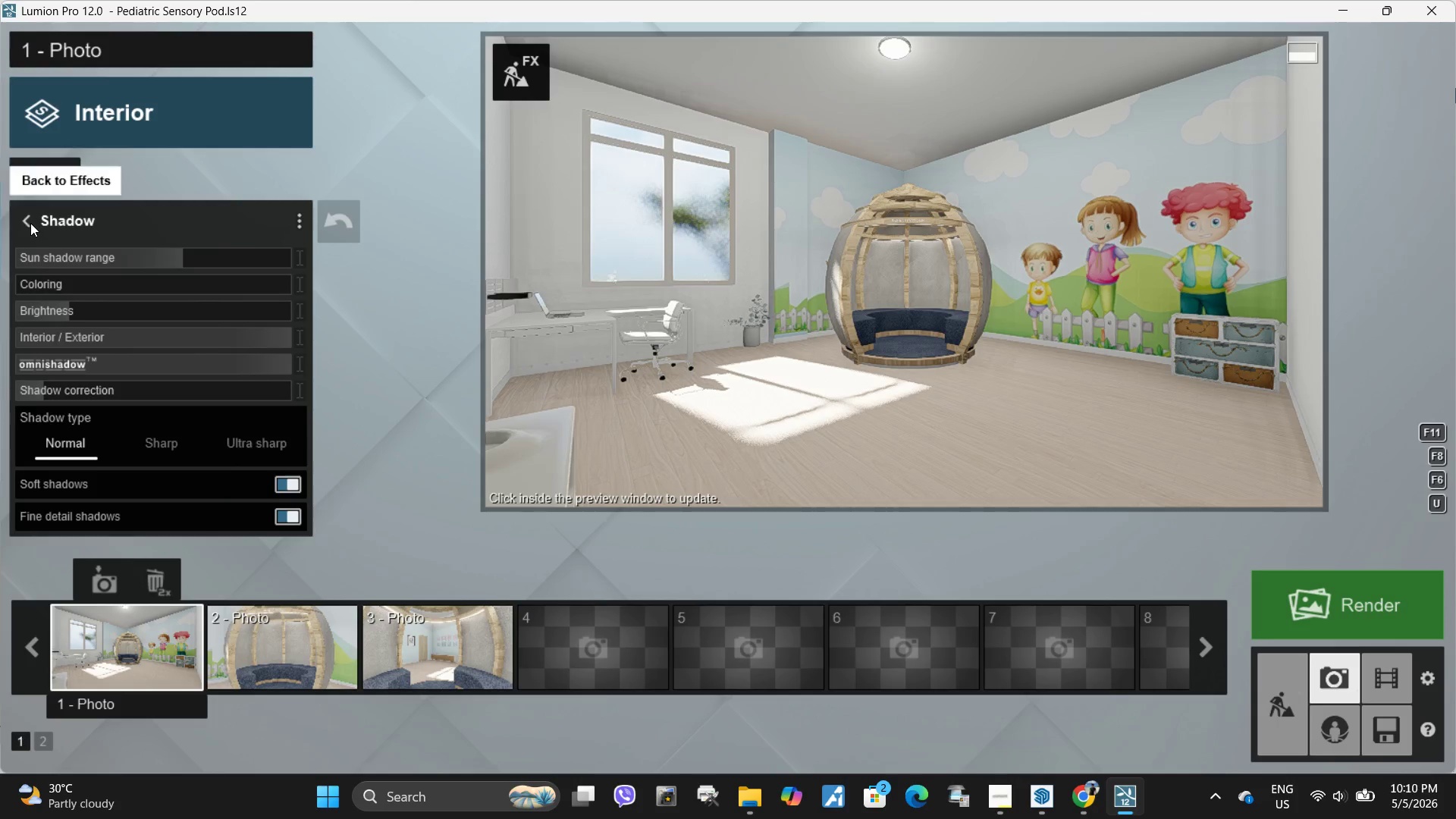 
left_click([30, 222])
 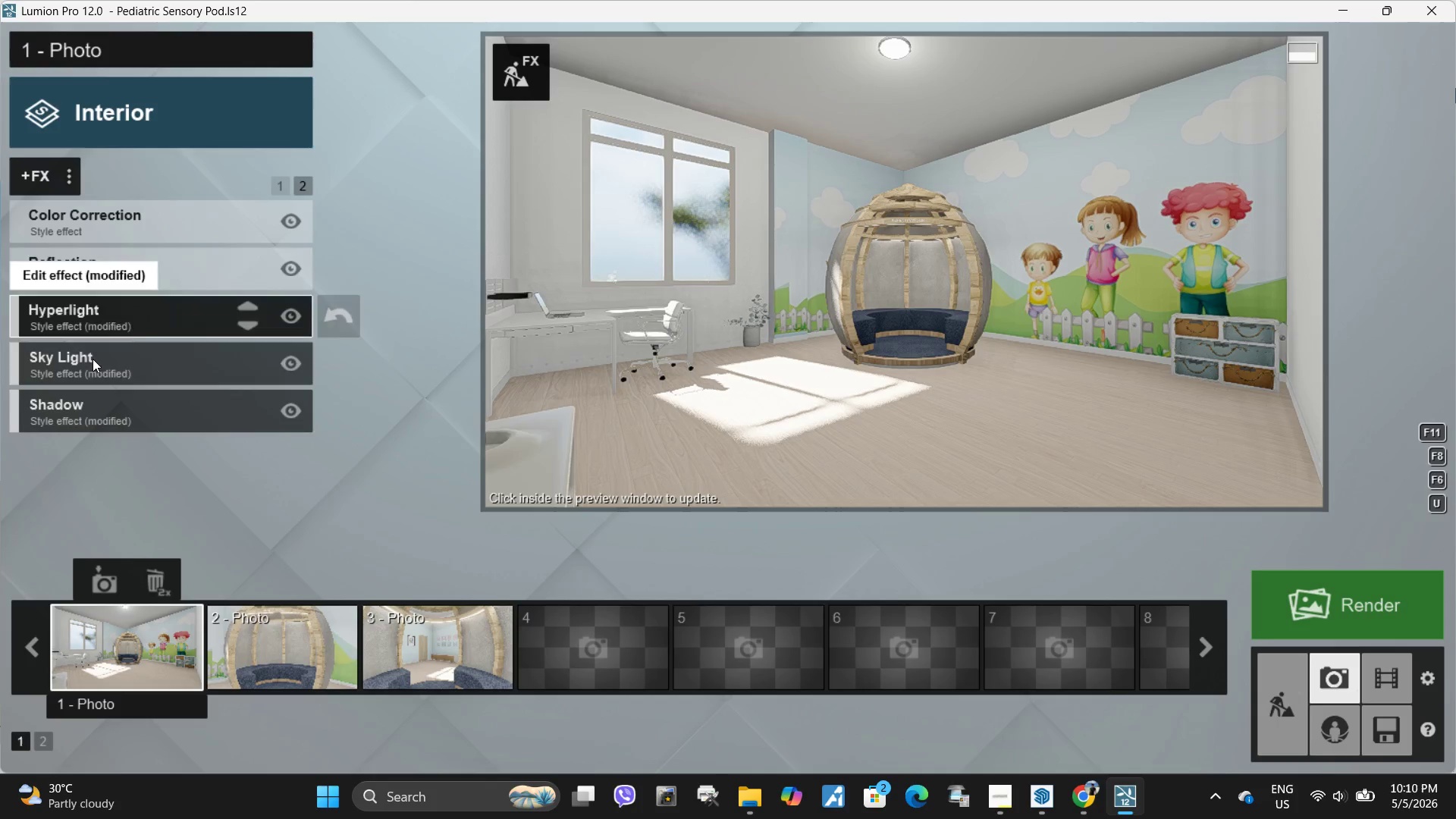 
left_click([86, 381])
 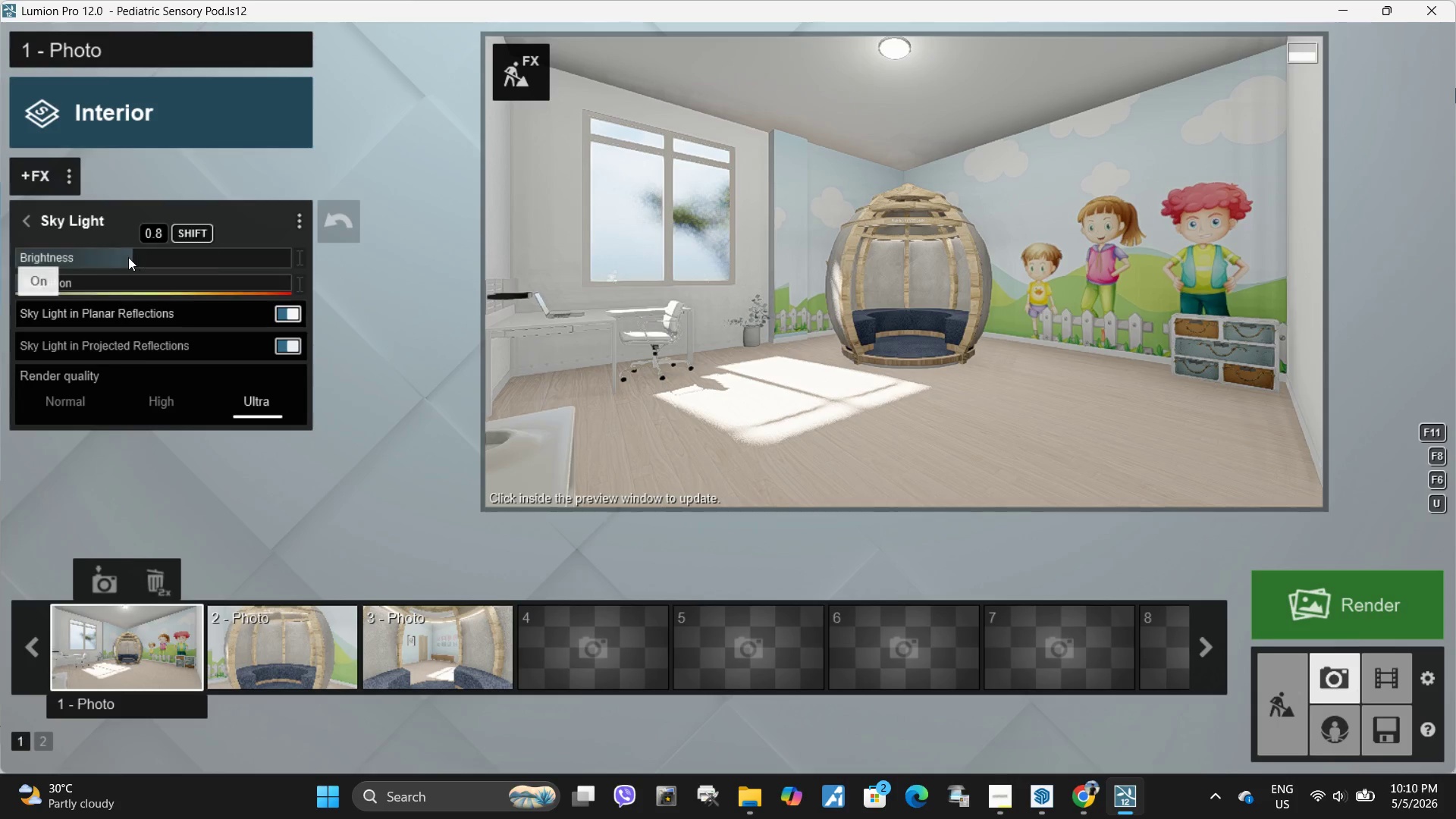 
left_click_drag(start_coordinate=[138, 259], to_coordinate=[137, 265])
 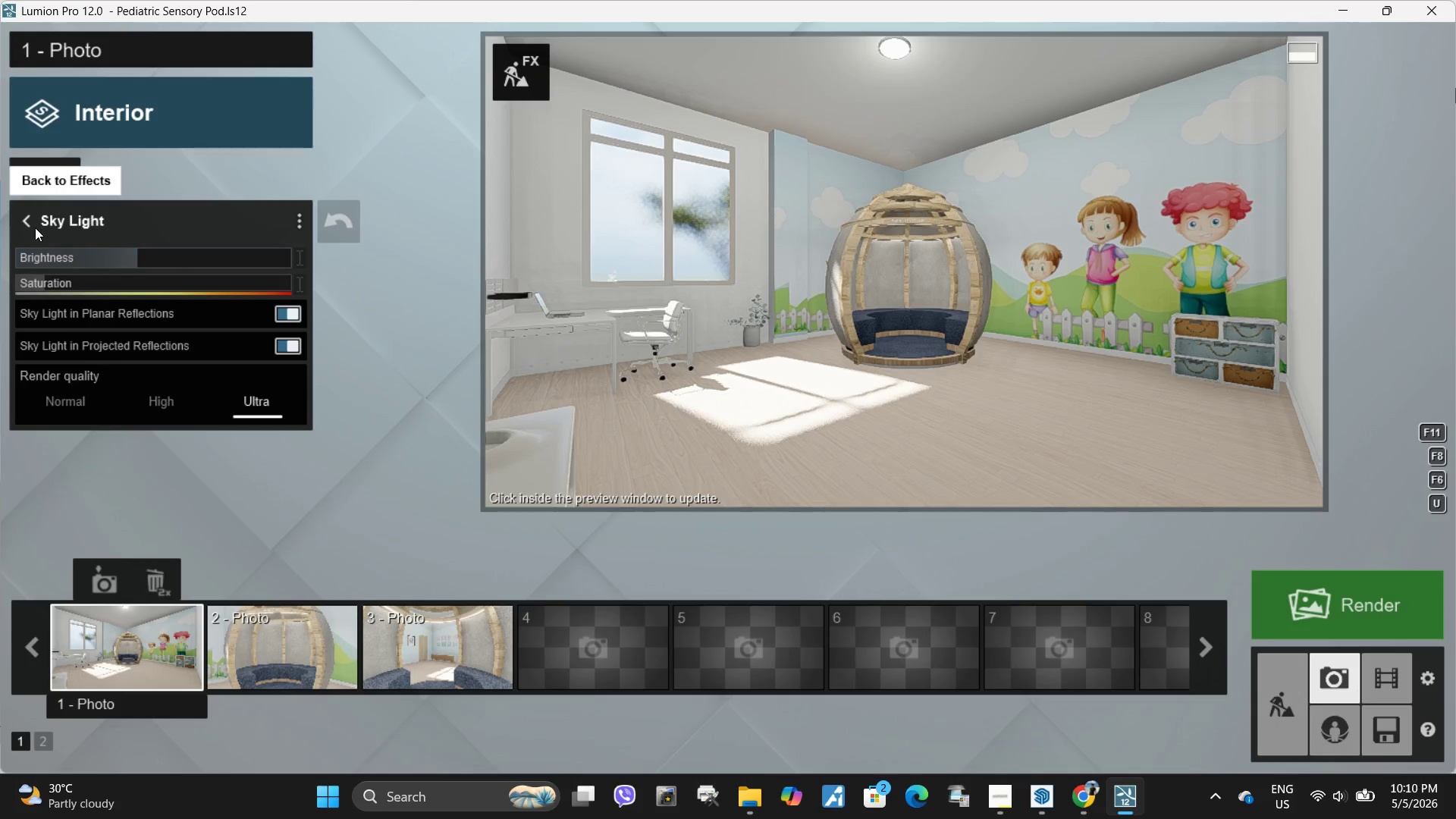 
left_click([33, 226])
 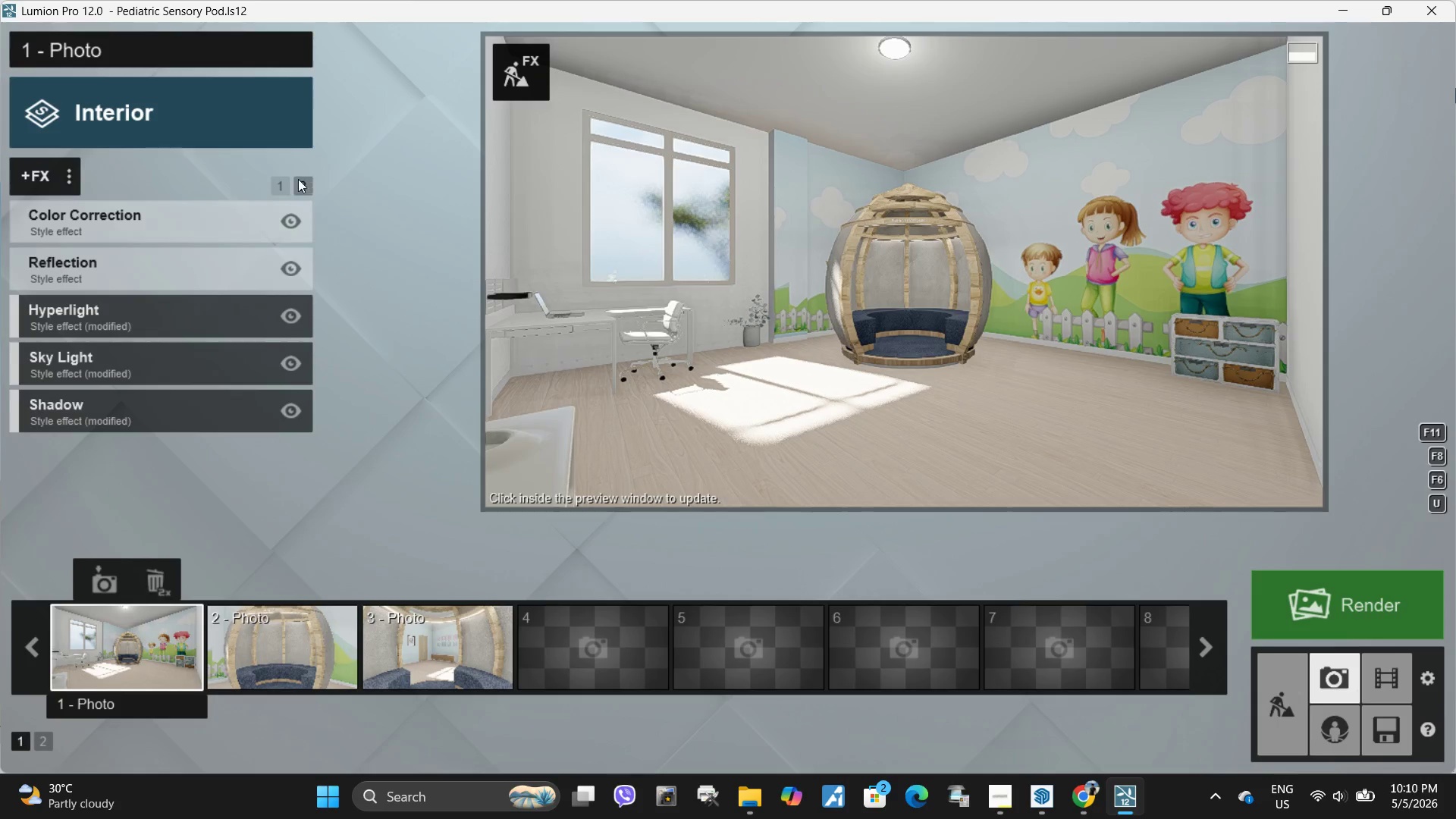 
left_click([277, 186])
 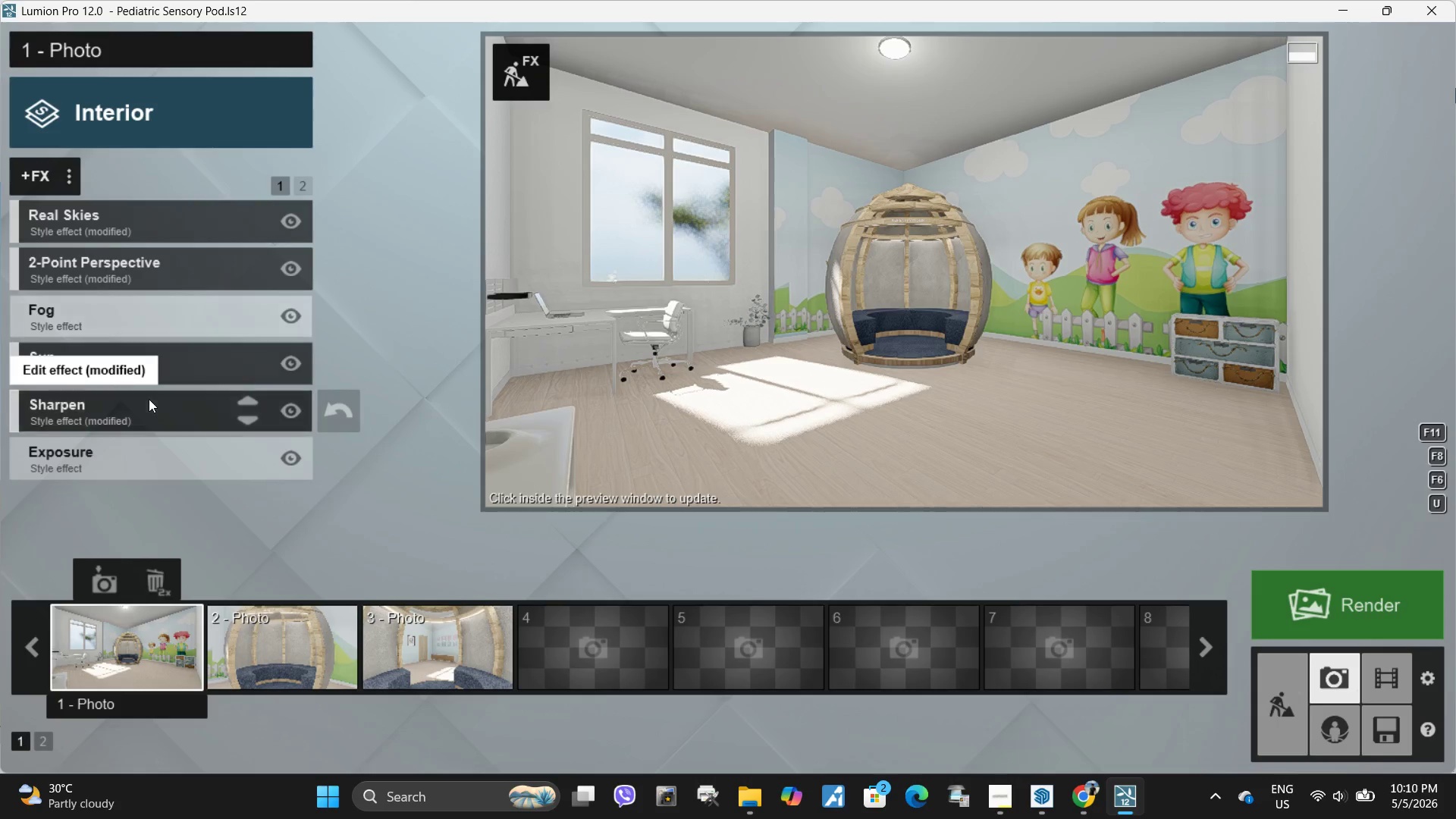 
left_click([138, 361])
 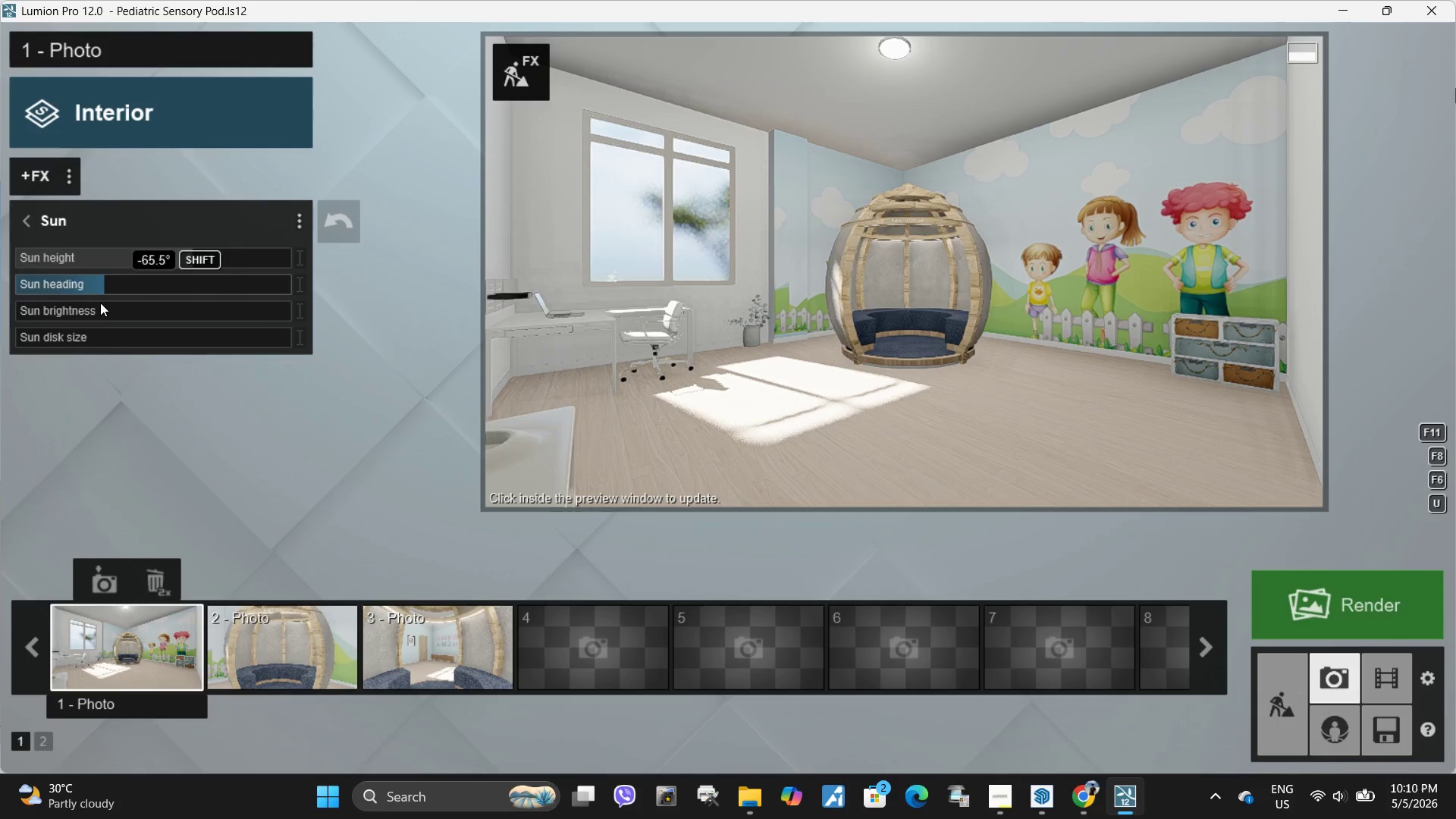 
left_click_drag(start_coordinate=[89, 311], to_coordinate=[0, 313])
 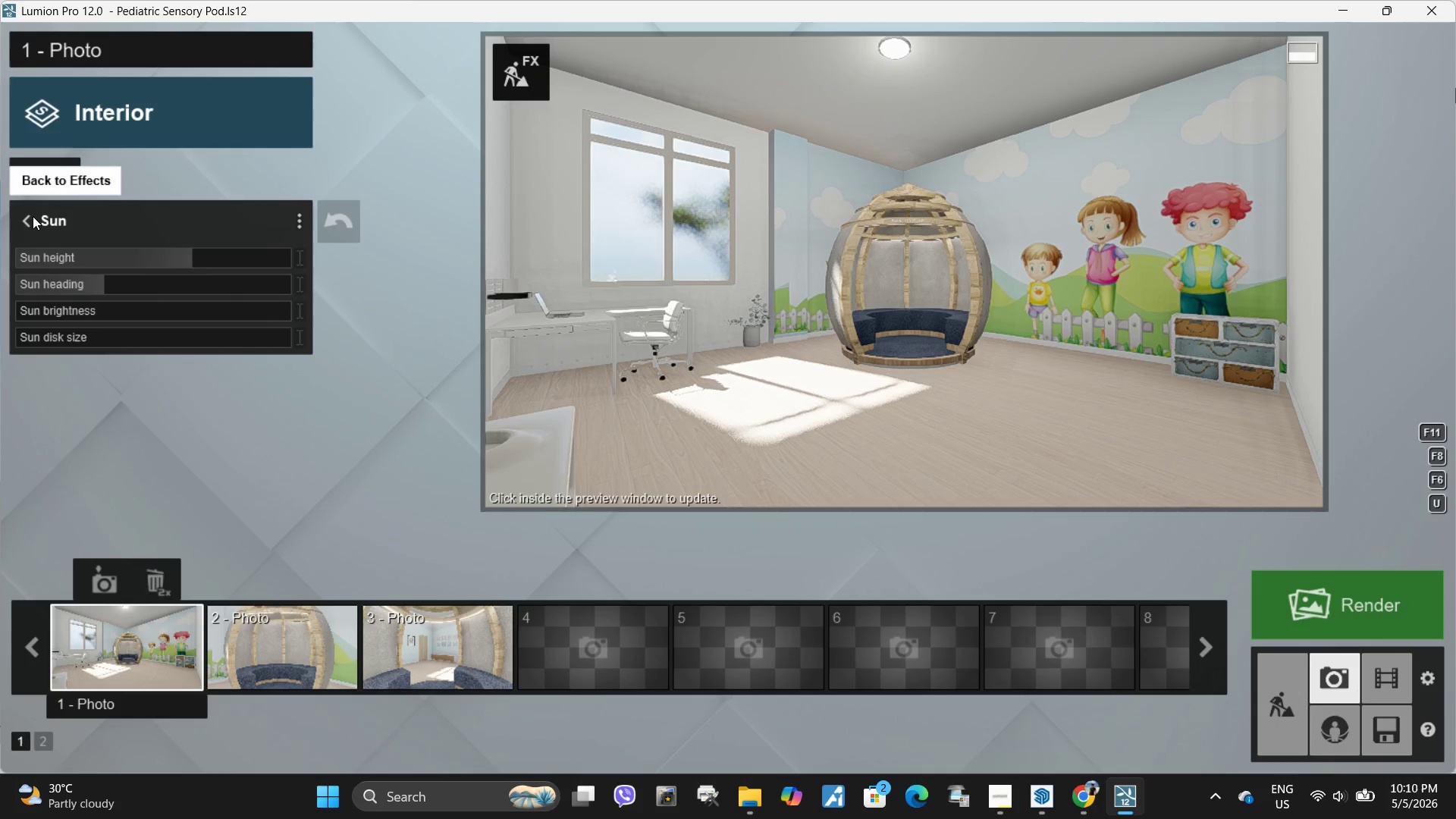 
left_click([31, 215])
 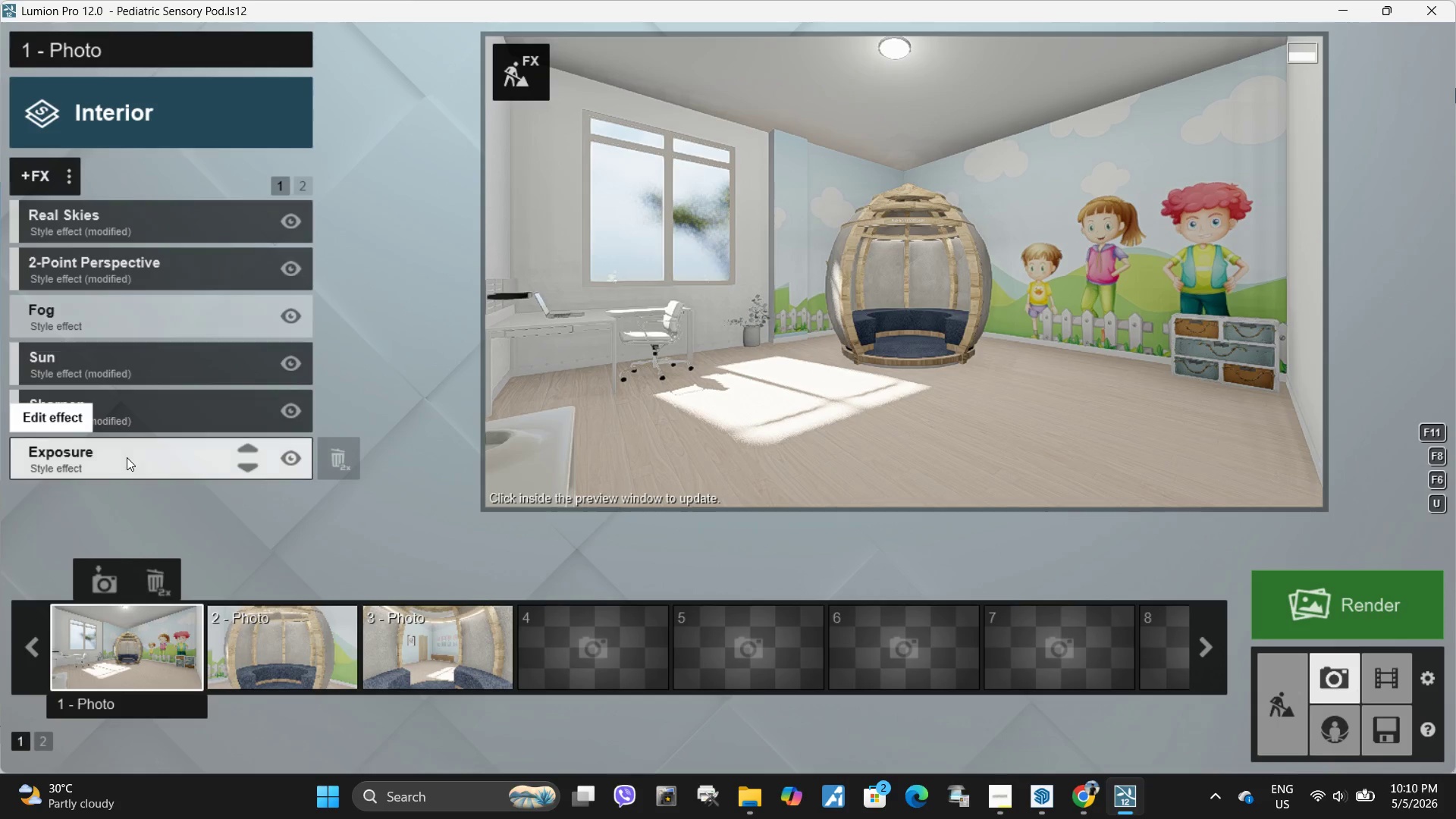 
left_click([127, 457])
 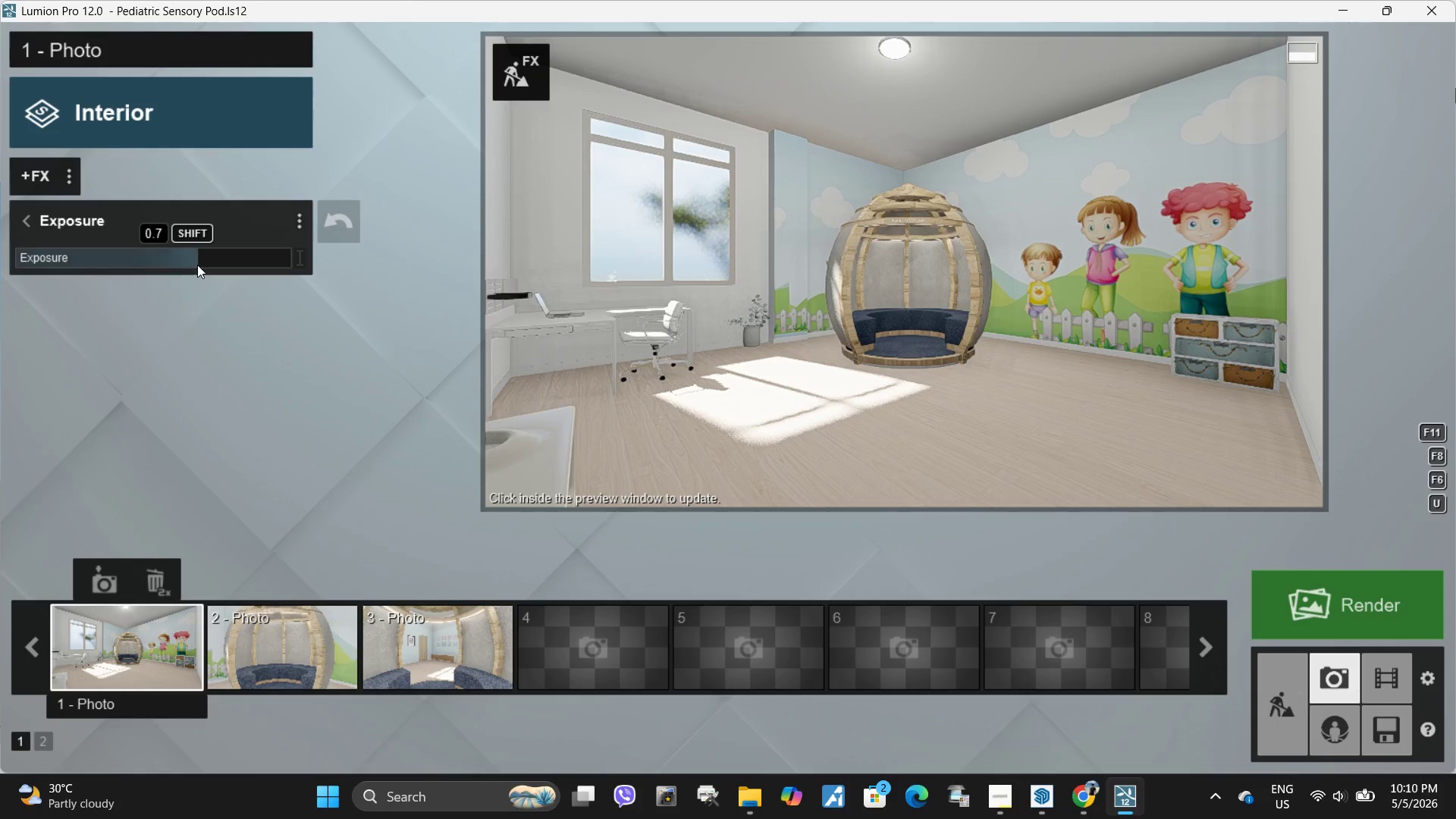 
left_click_drag(start_coordinate=[191, 257], to_coordinate=[193, 261])
 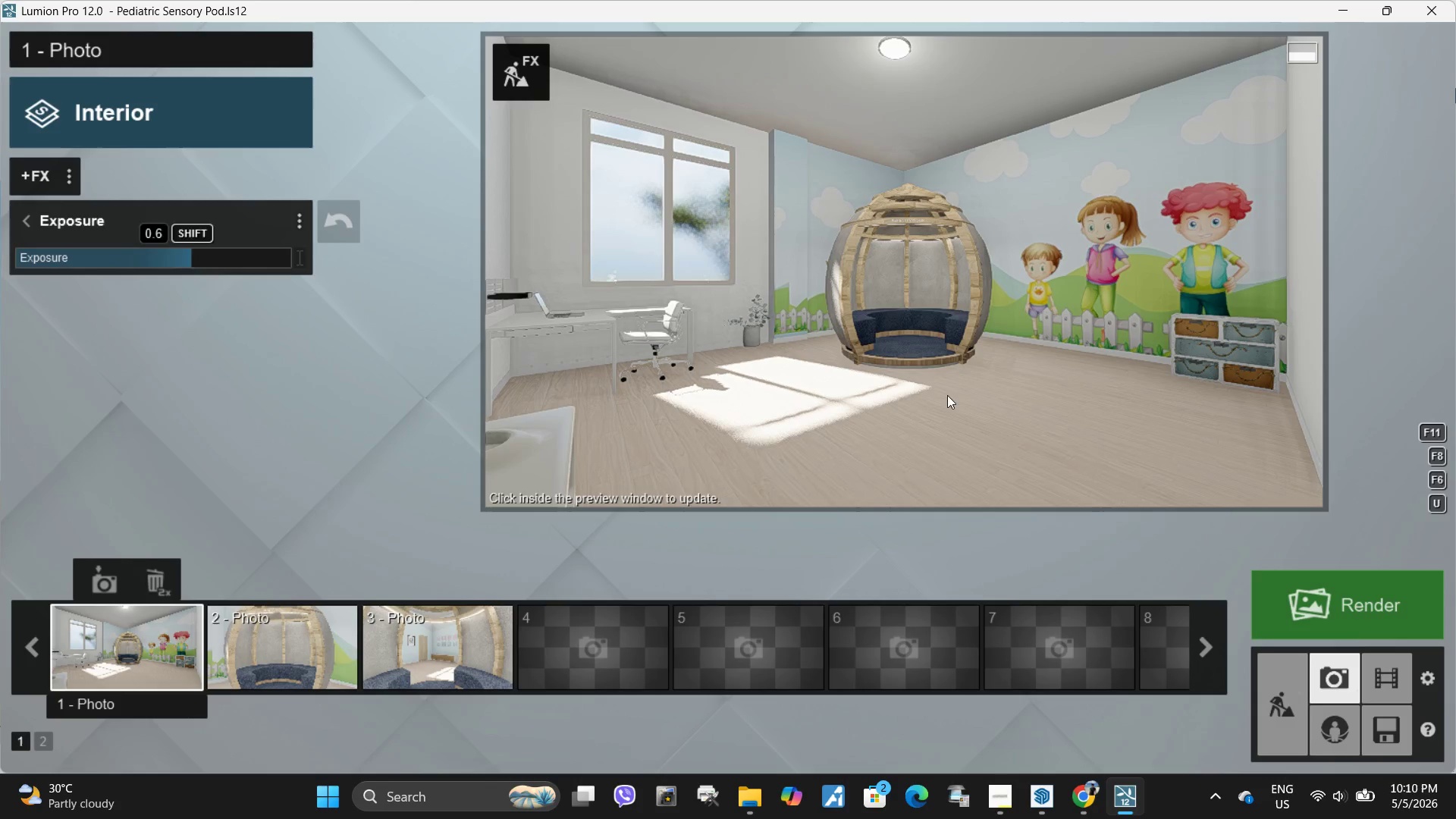 
left_click([1037, 395])
 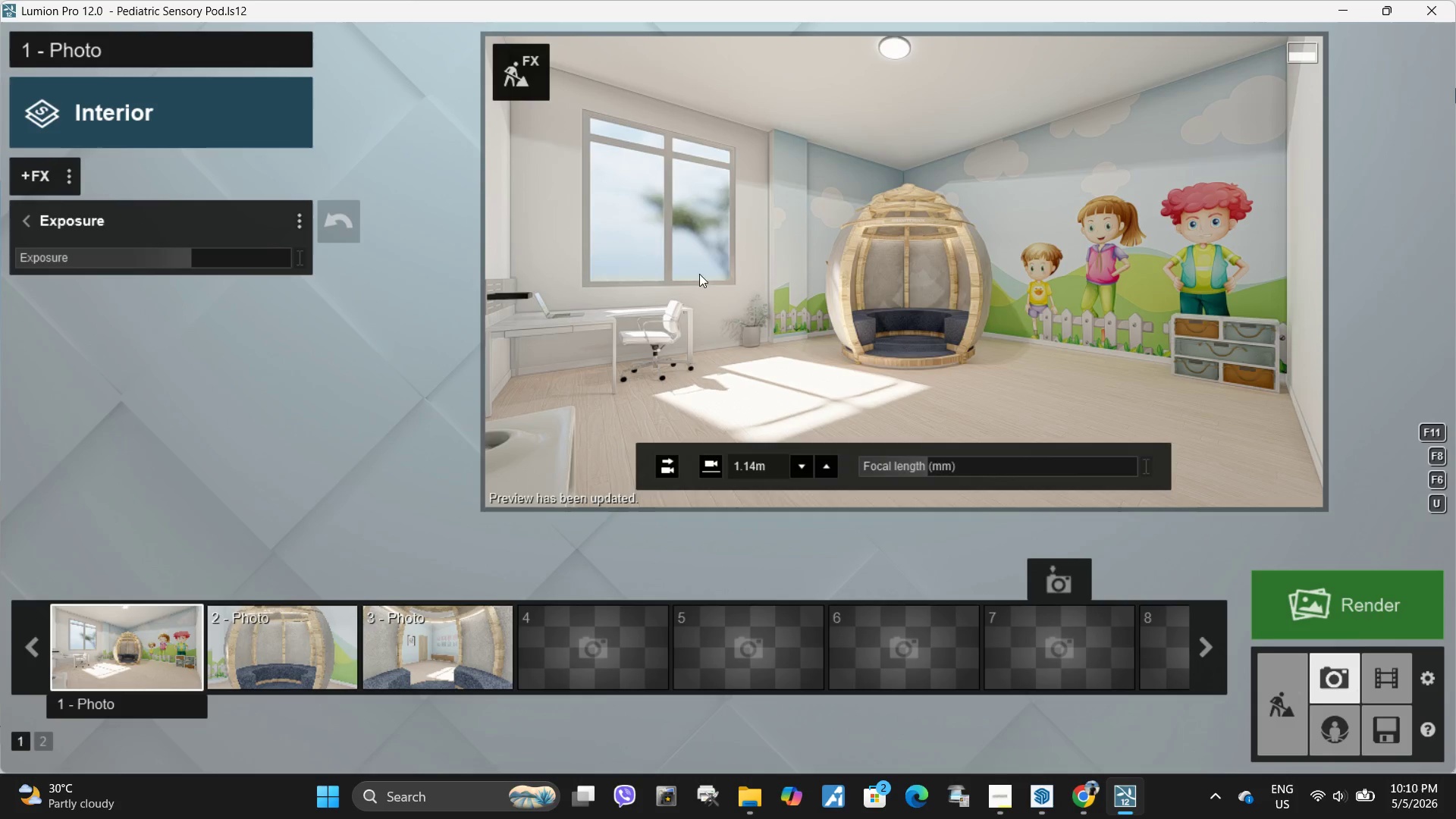 
double_click([805, 394])
 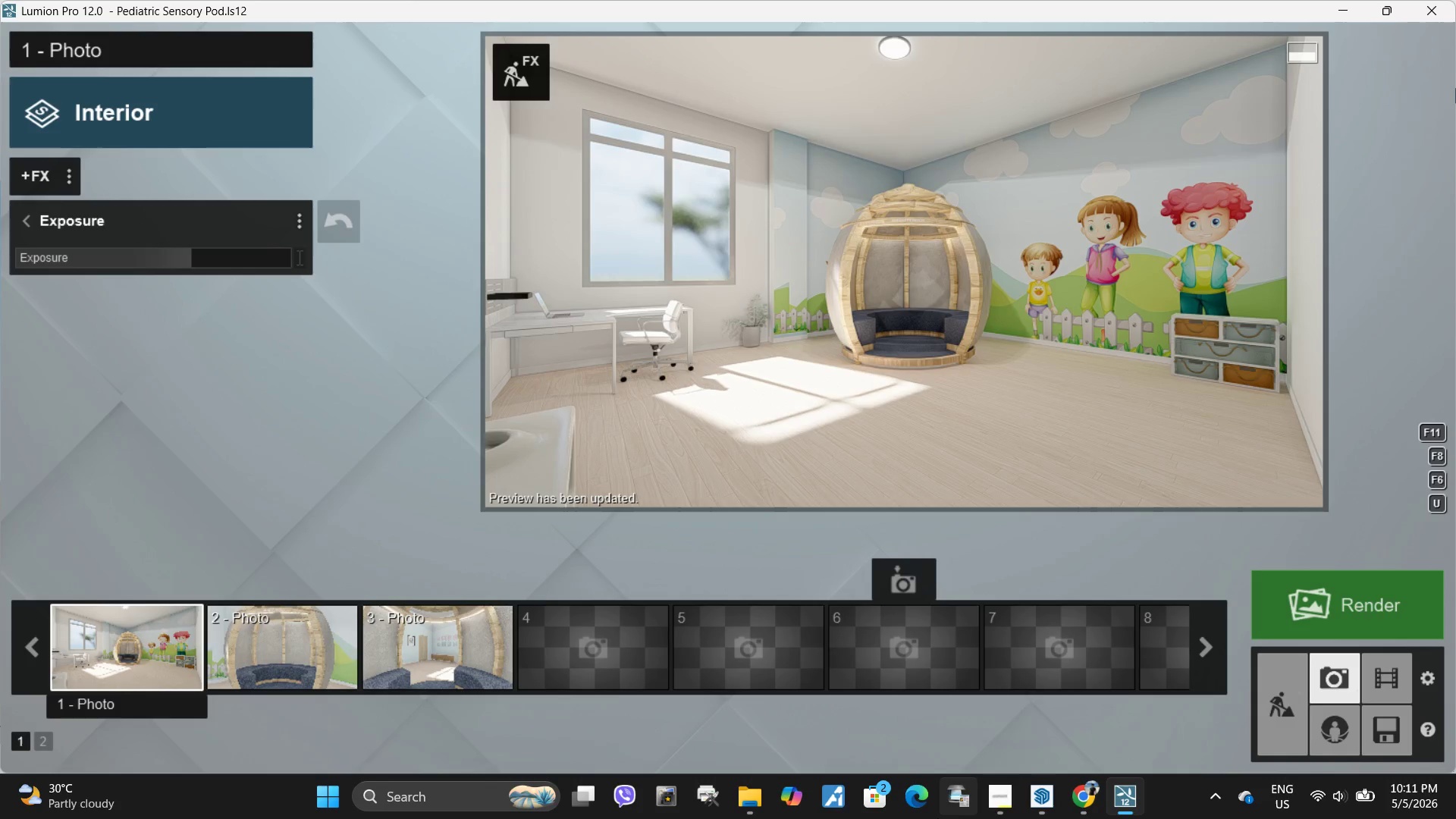 
wait(8.52)
 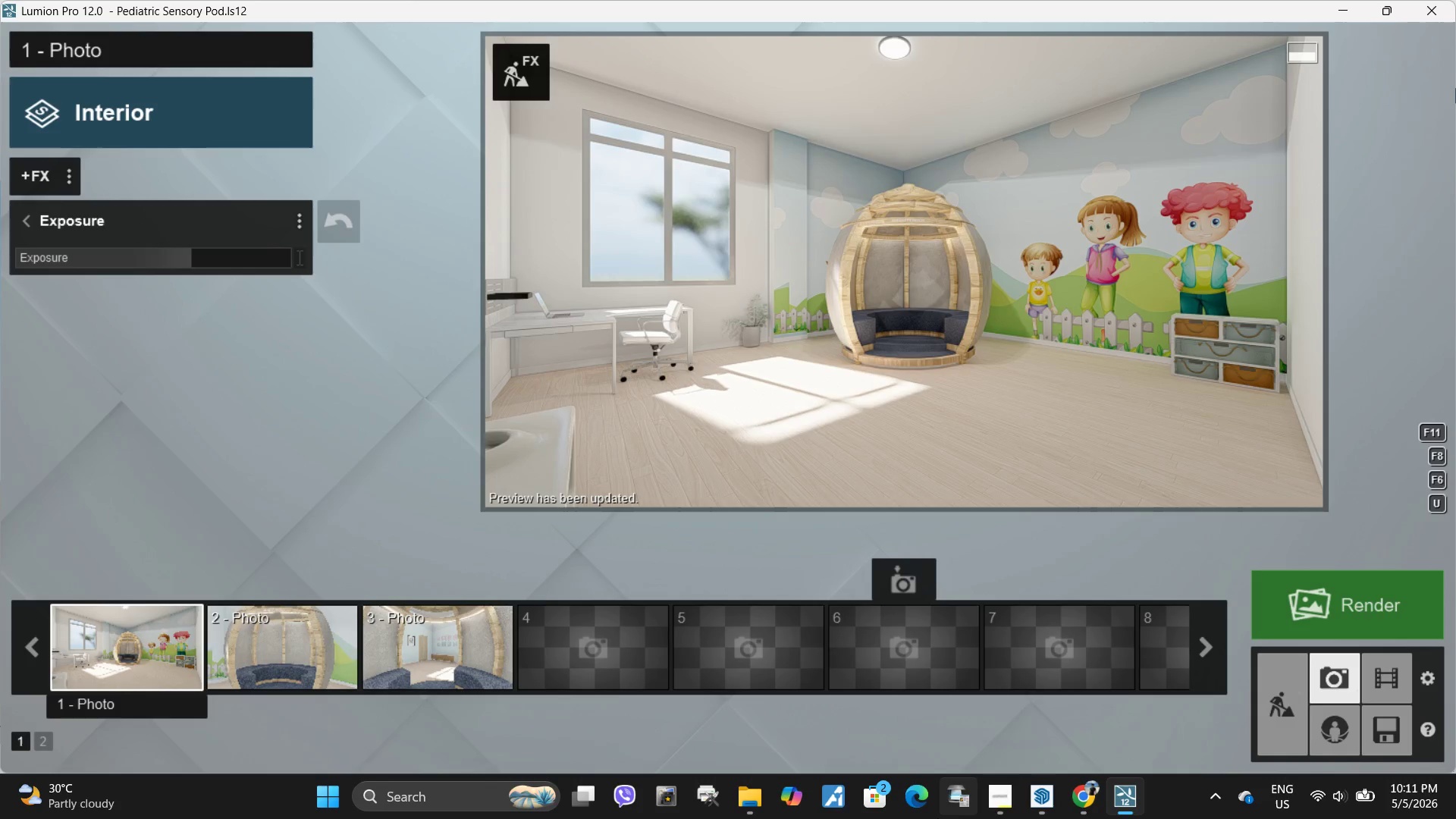 
left_click([526, 68])
 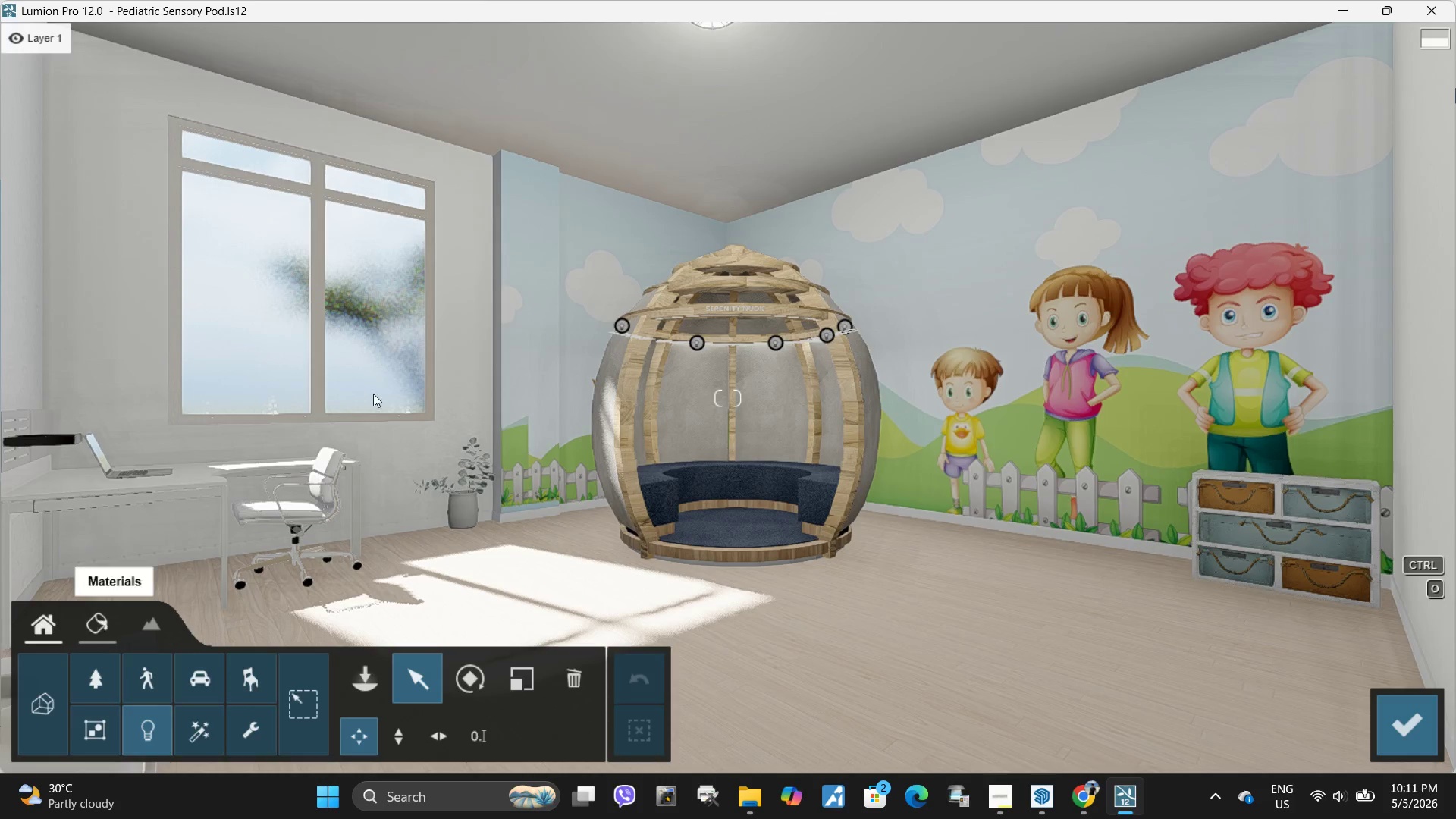 
left_click([668, 115])
 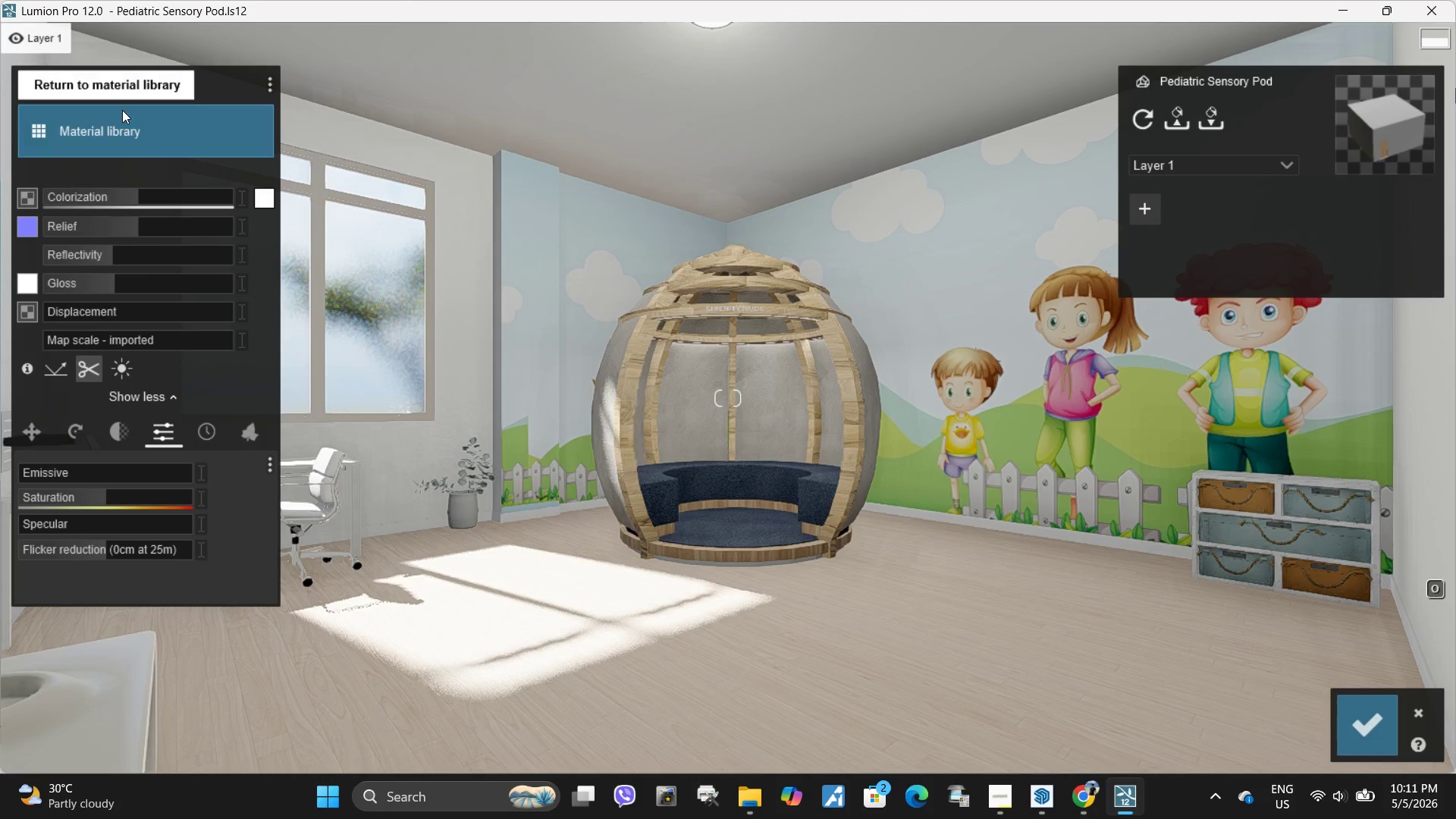 
left_click([123, 130])
 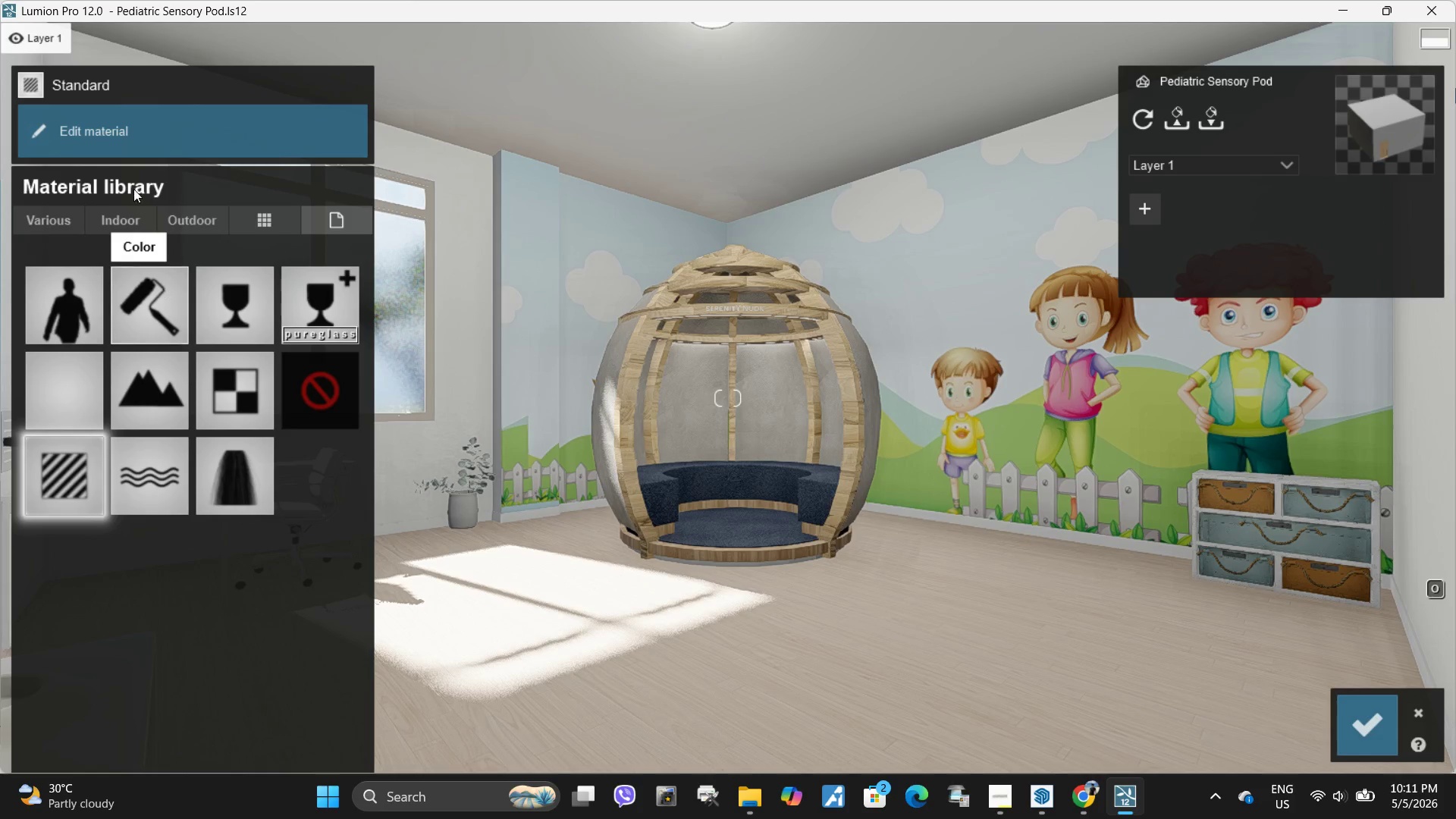 
left_click([116, 216])
 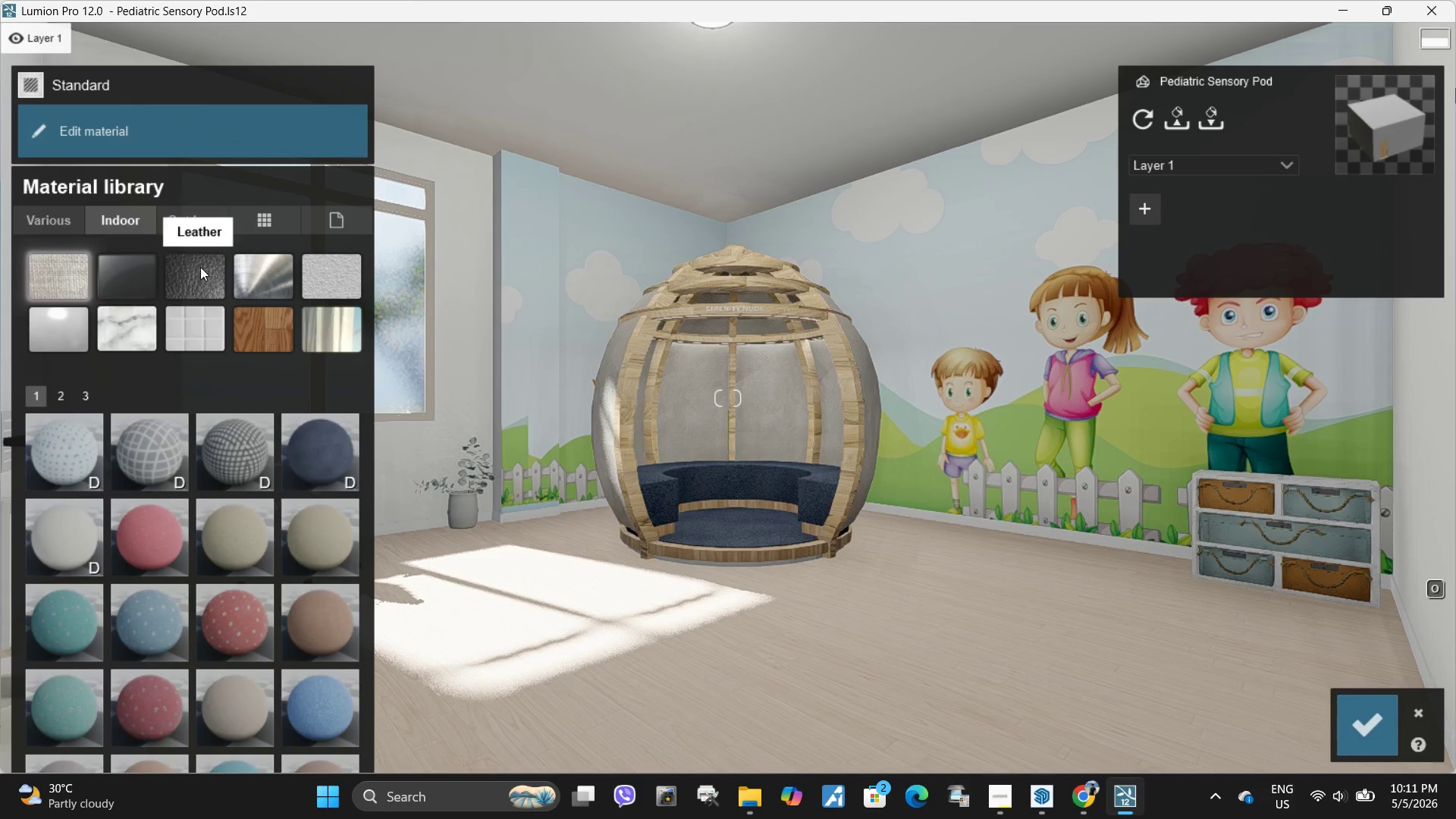 
left_click([322, 273])
 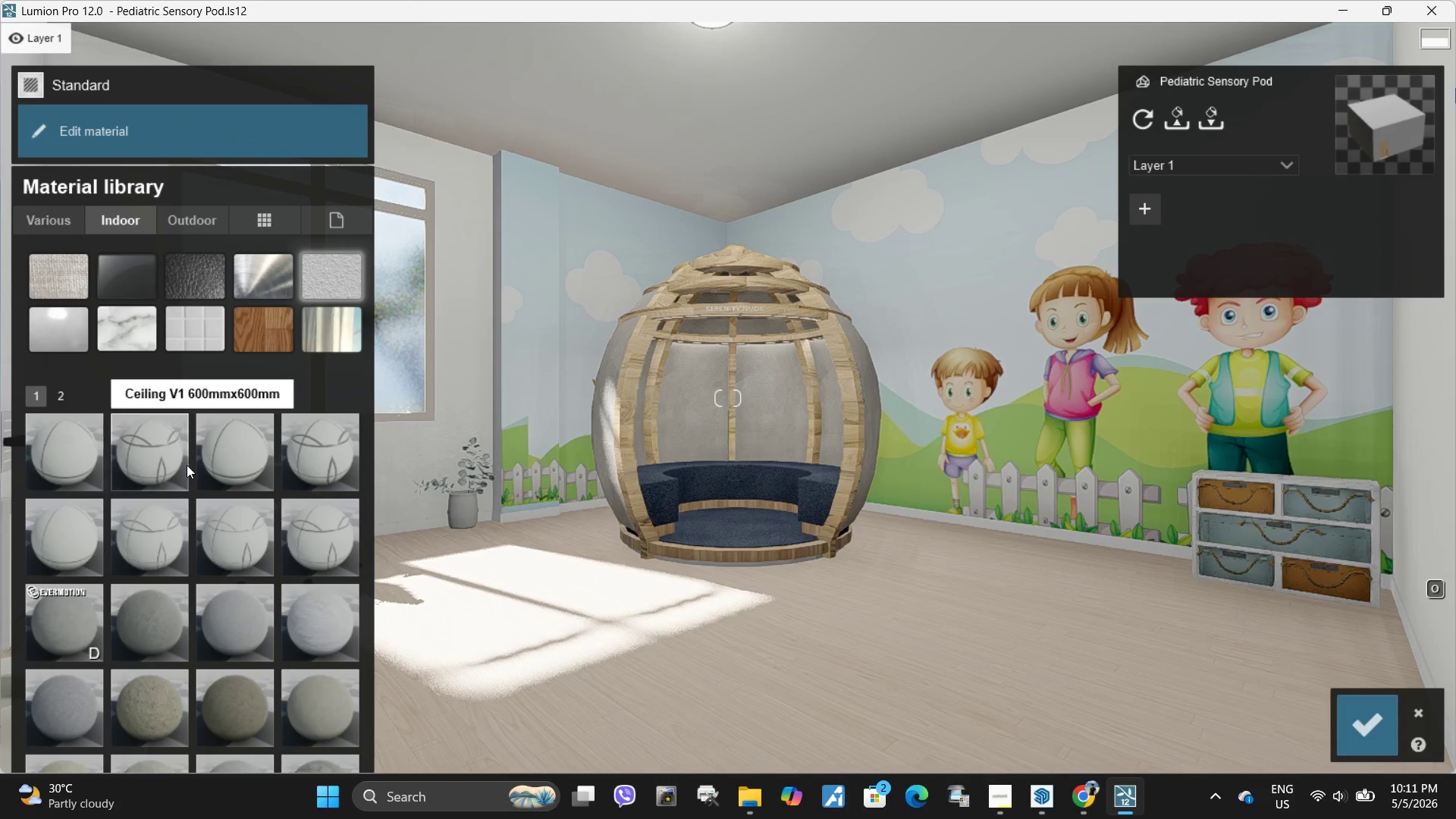 
left_click([238, 465])
 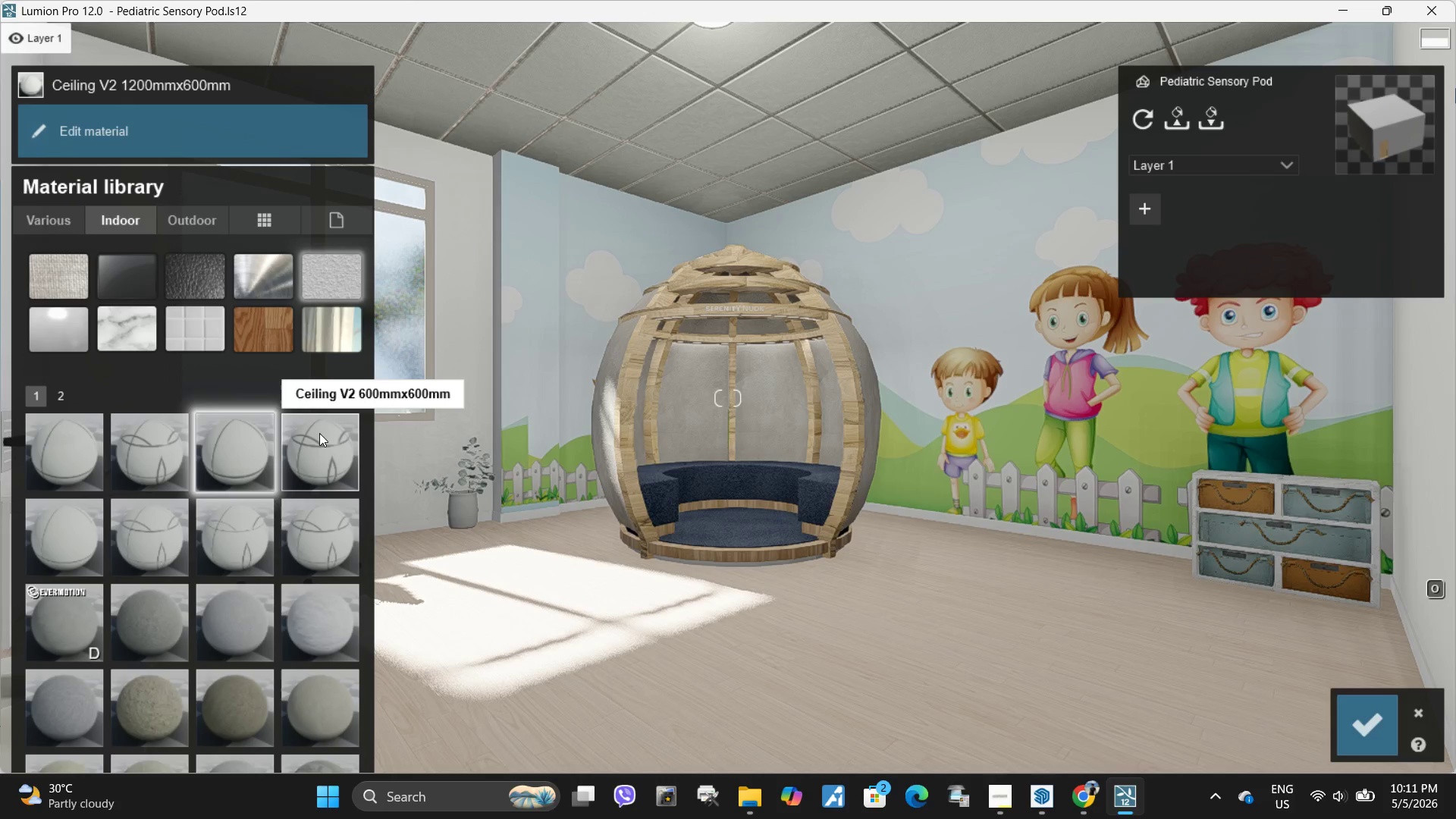 
double_click([40, 541])
 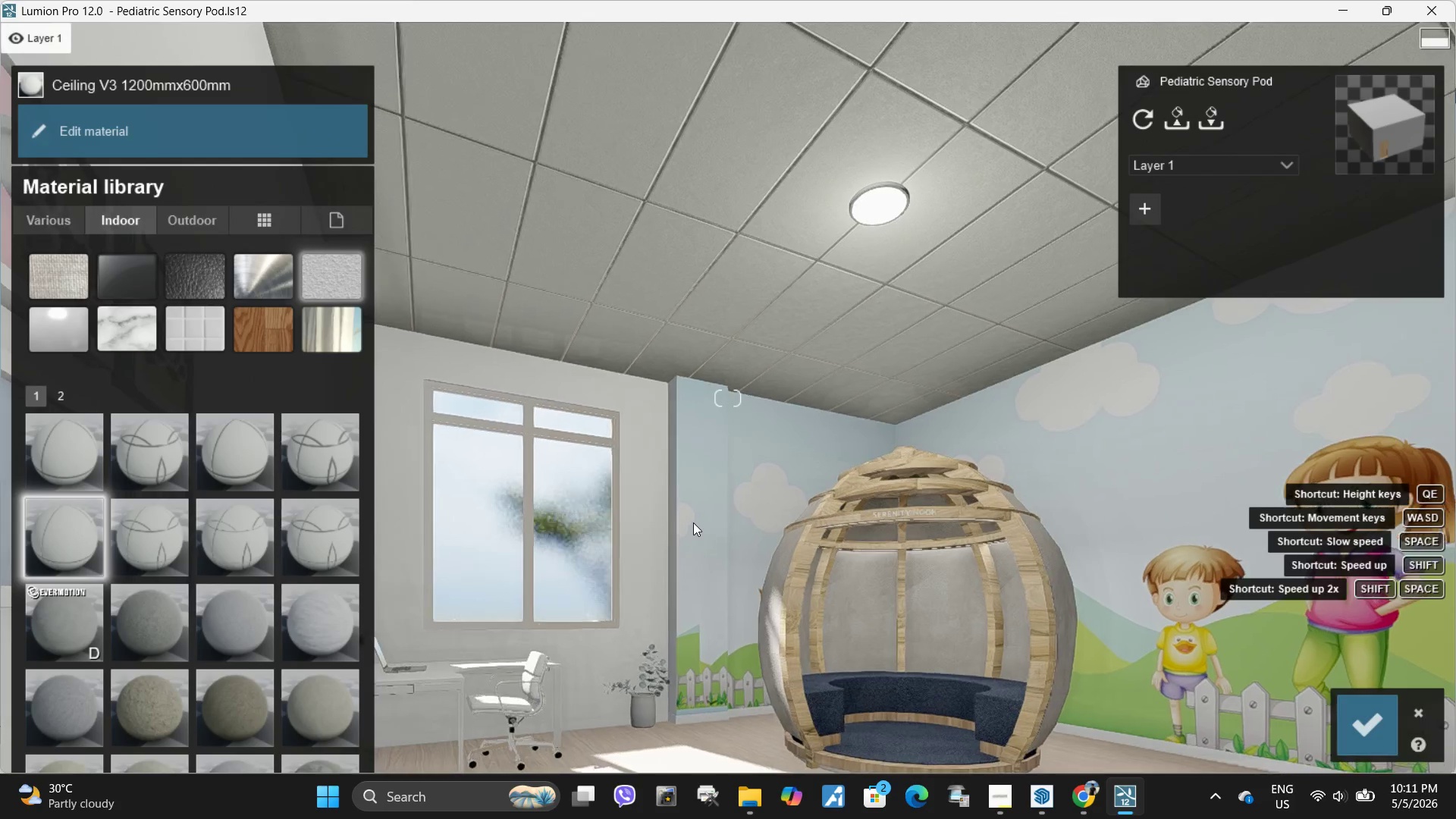 
left_click([63, 461])
 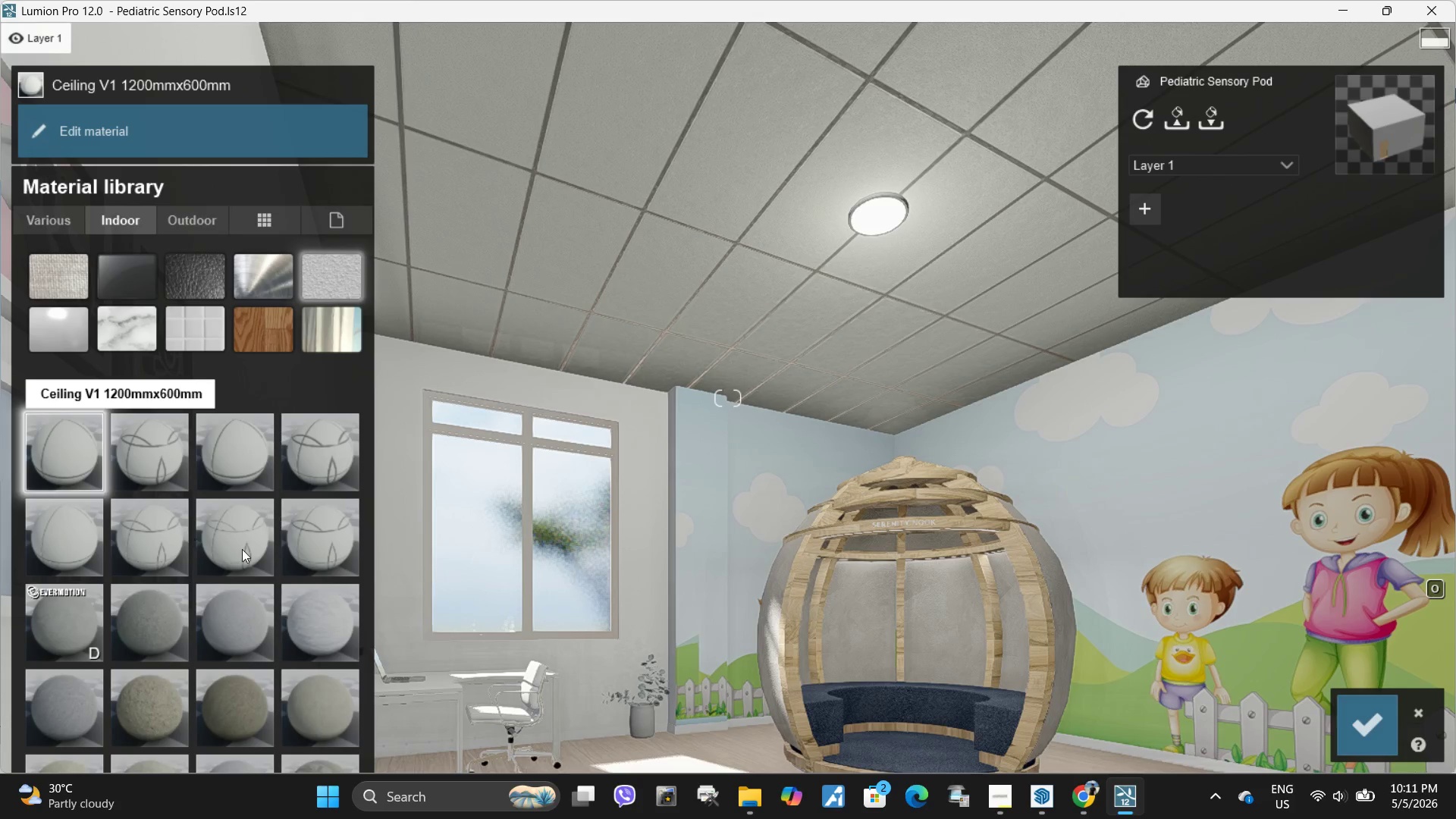 
left_click([250, 544])
 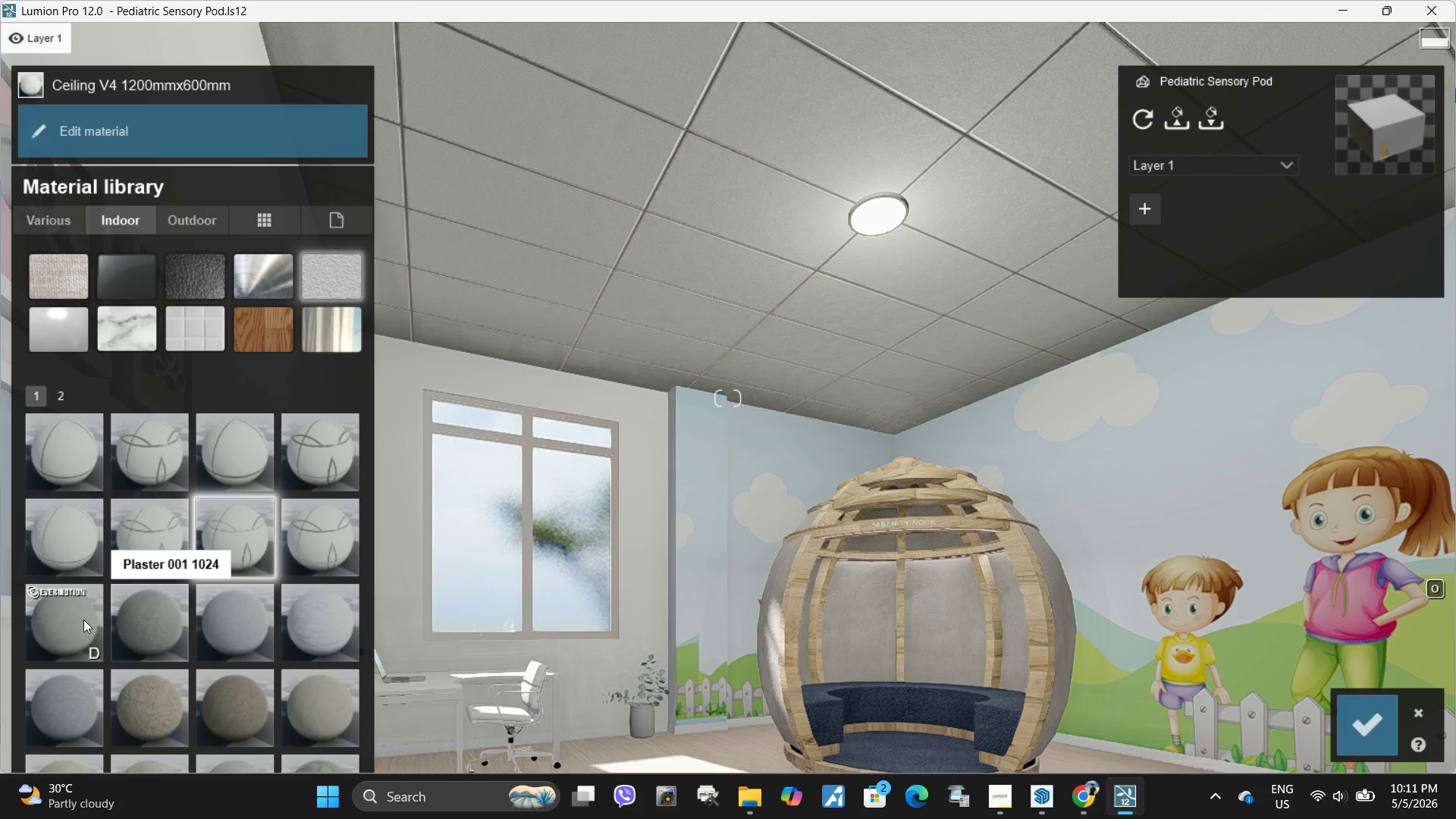 
left_click([72, 623])
 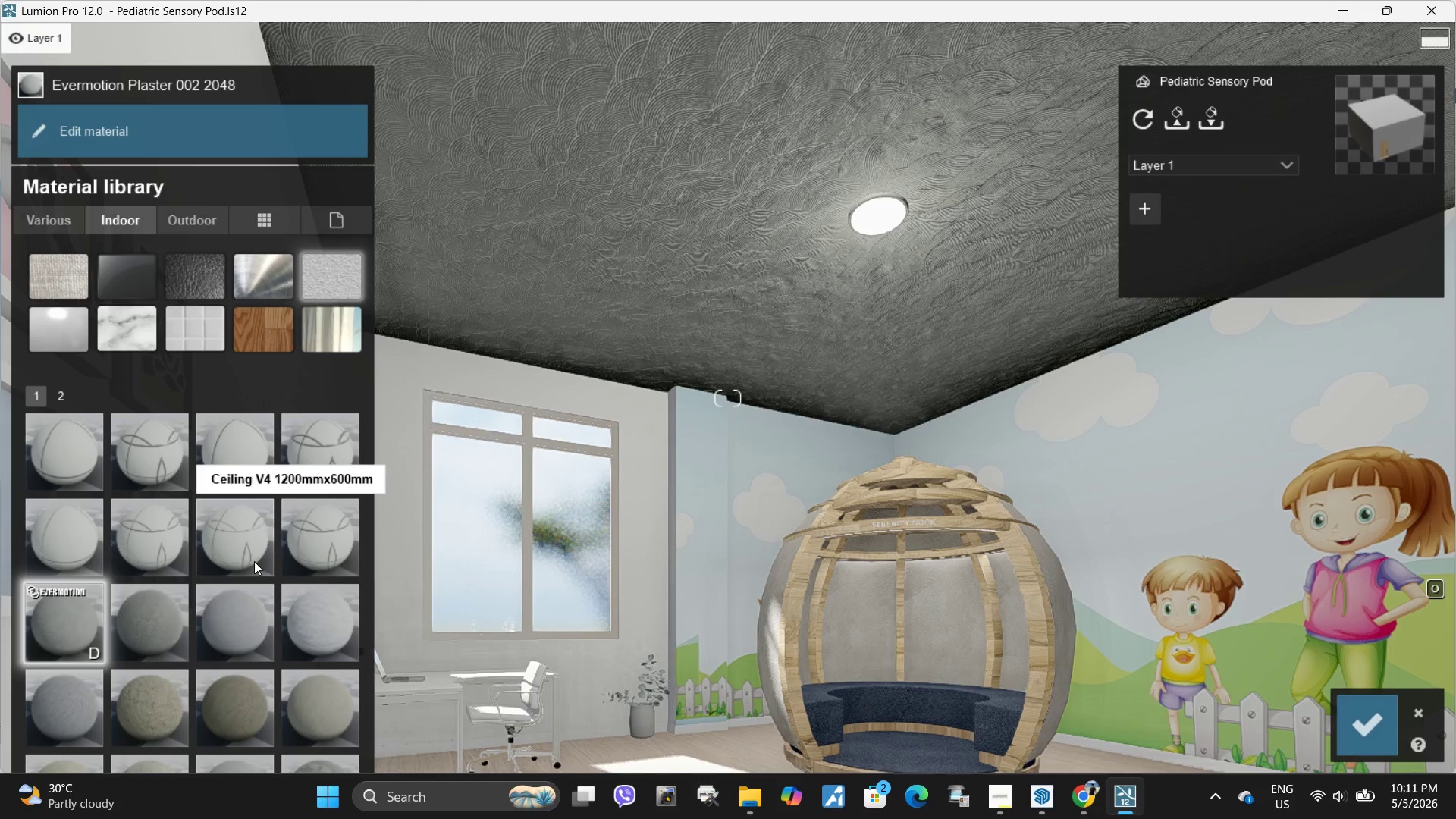 
left_click([259, 620])
 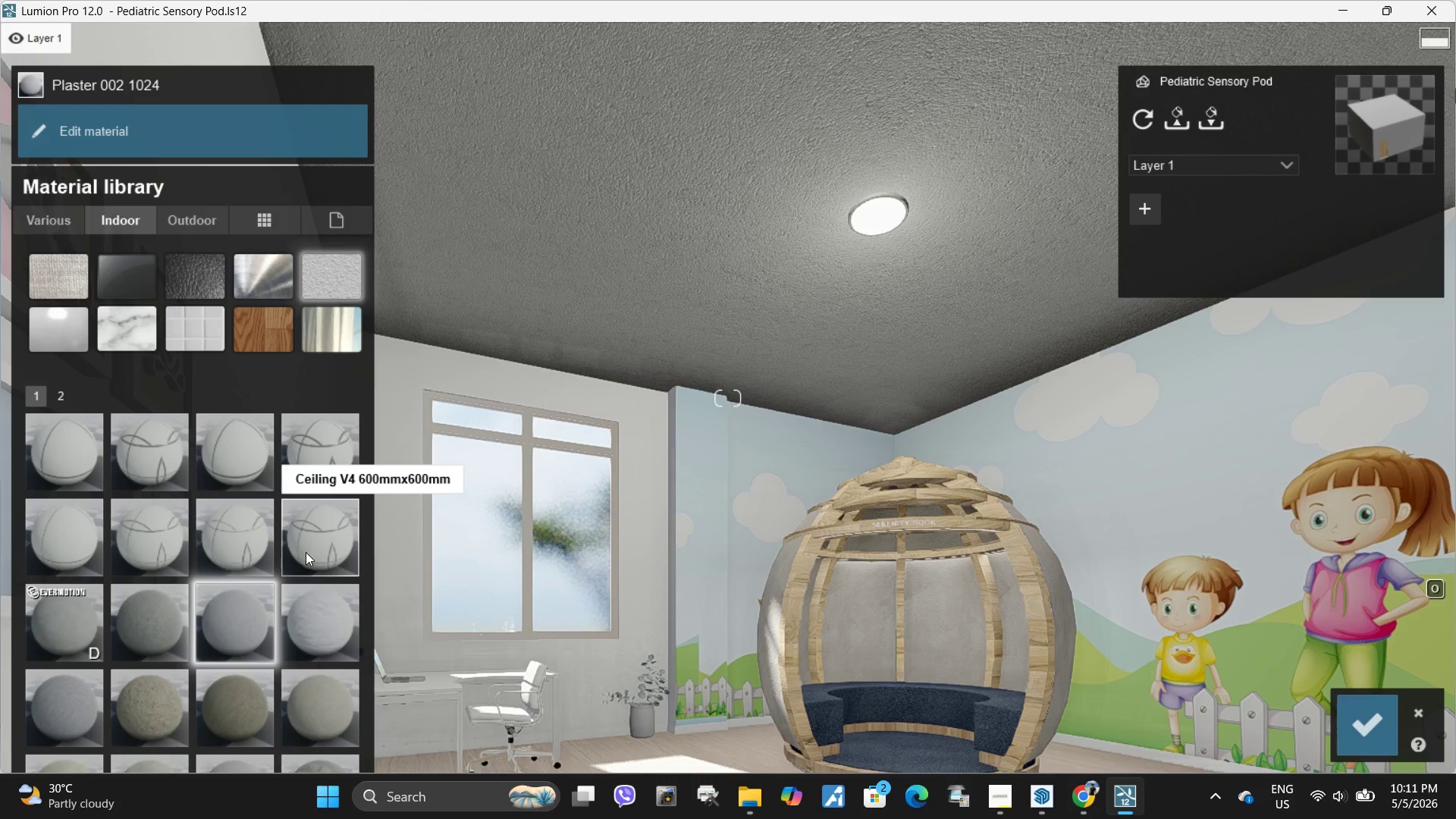 
left_click([304, 561])
 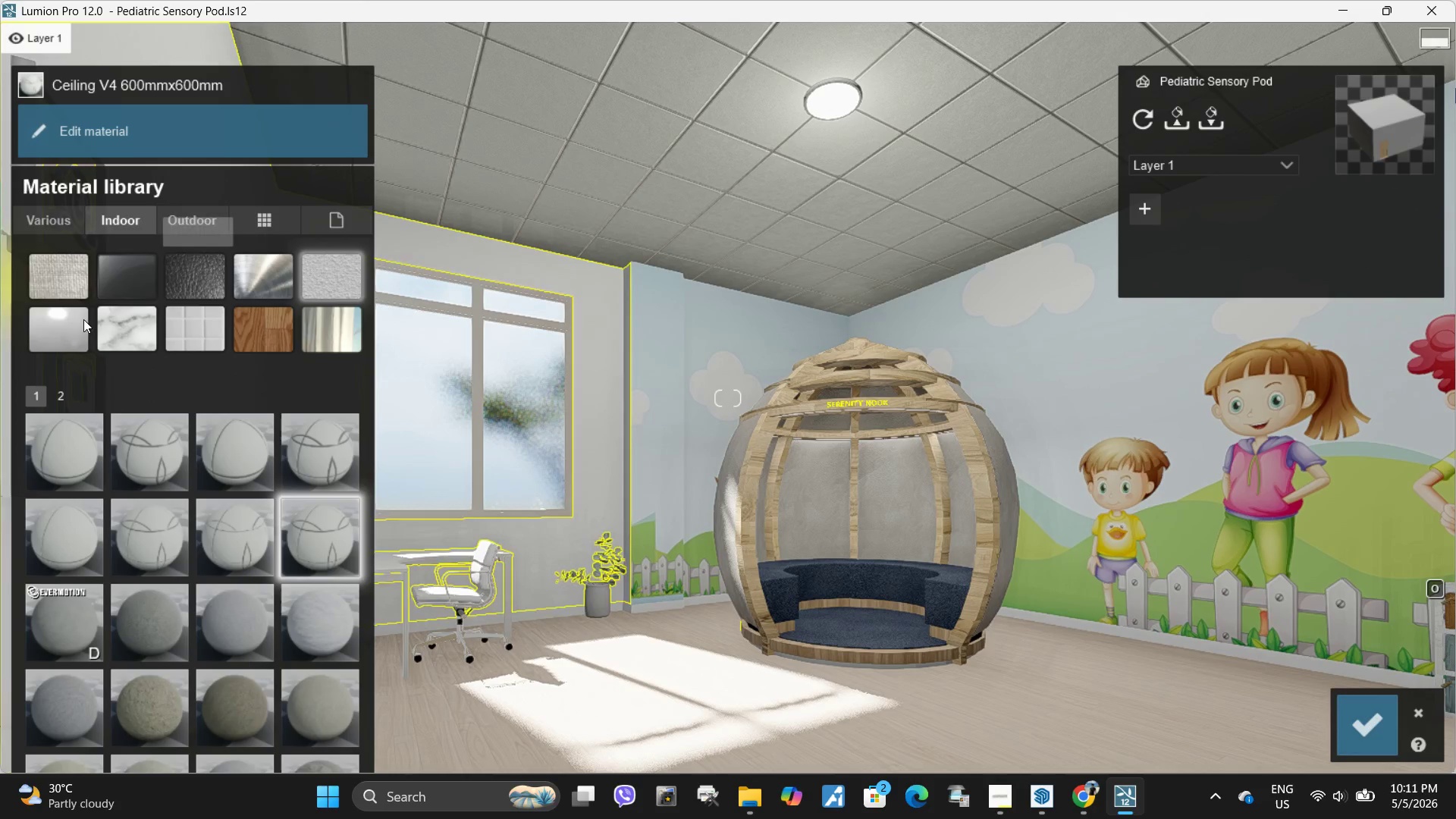 
double_click([250, 452])
 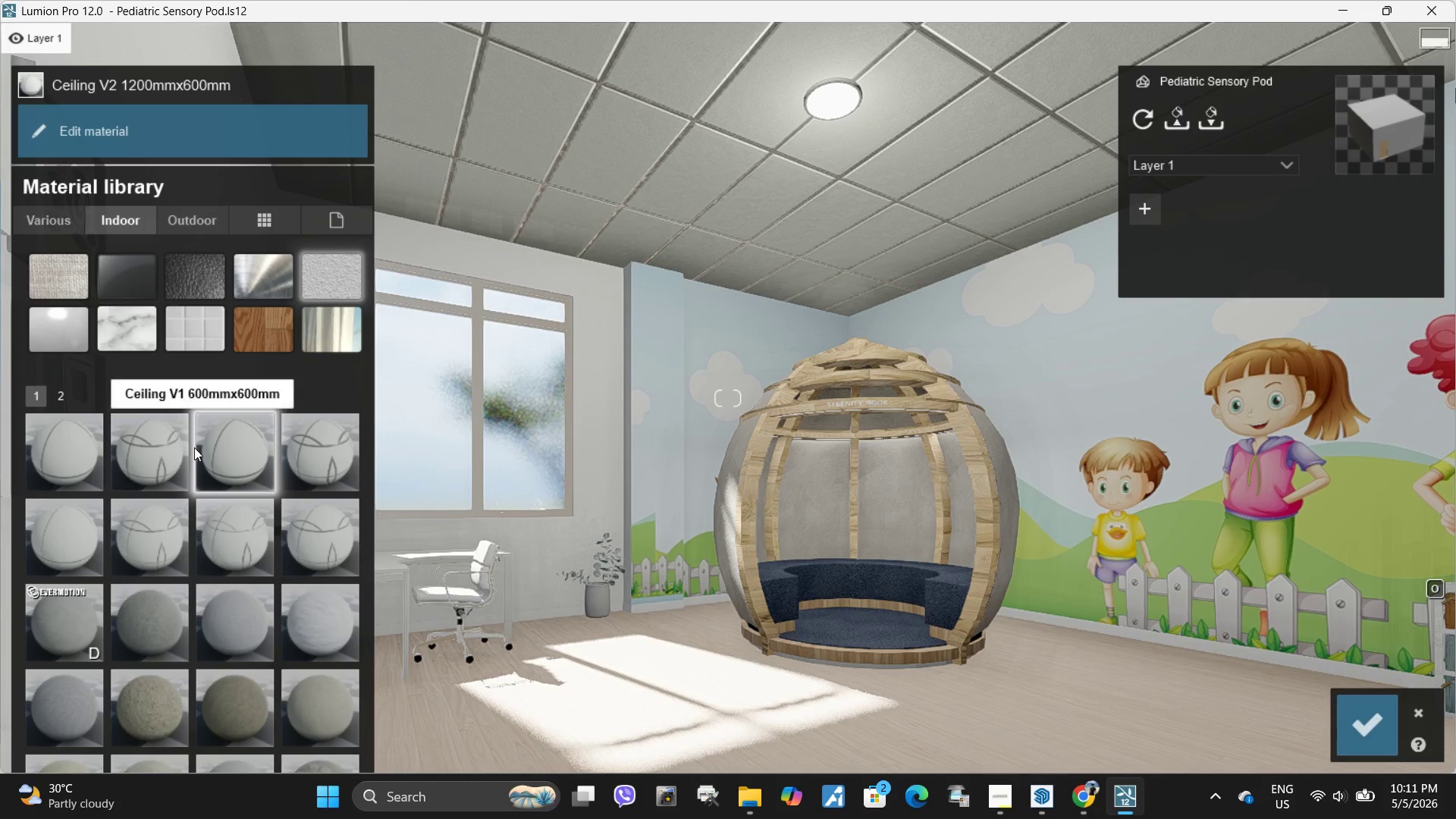 
double_click([171, 447])
 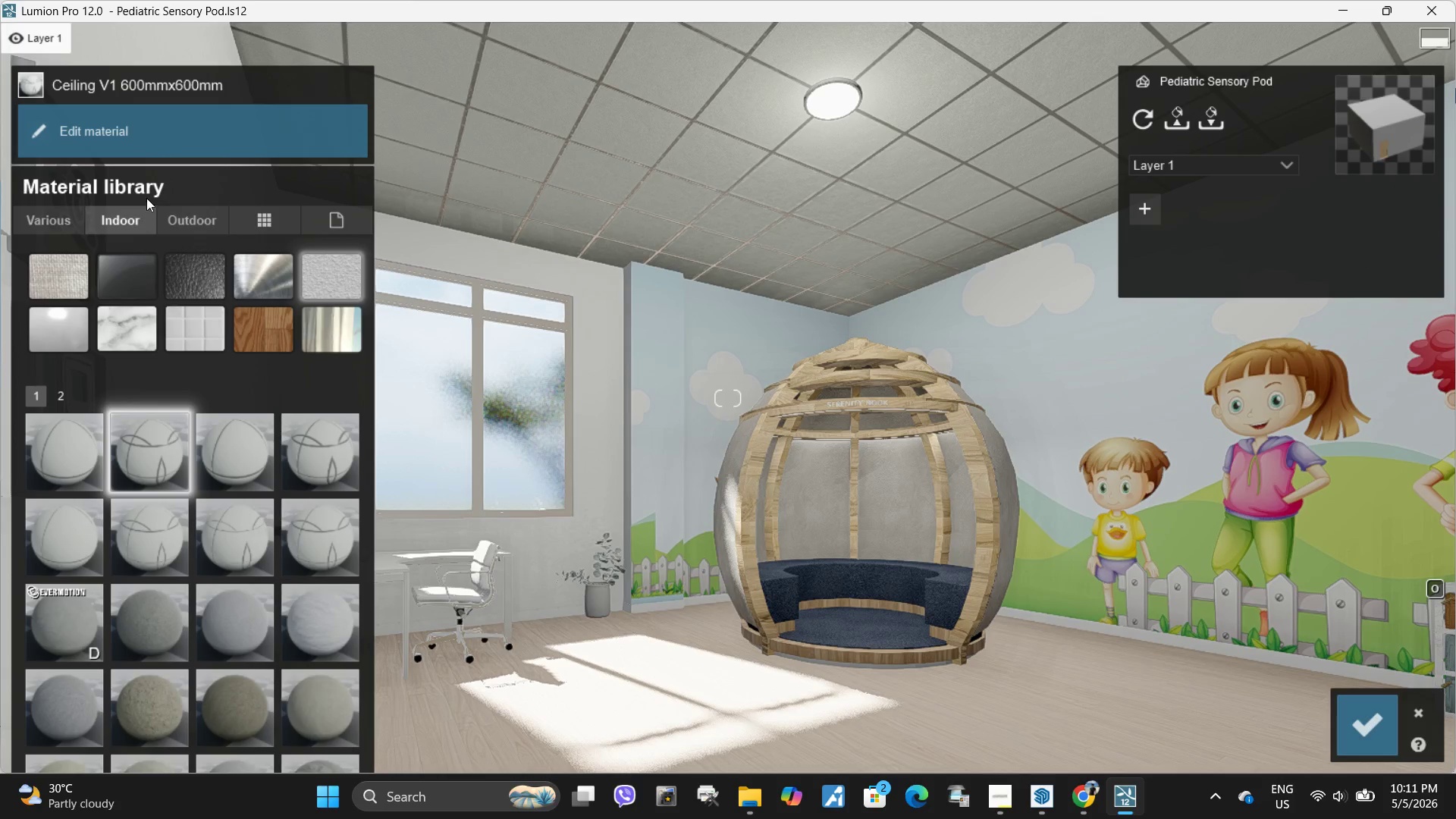 
left_click([127, 140])
 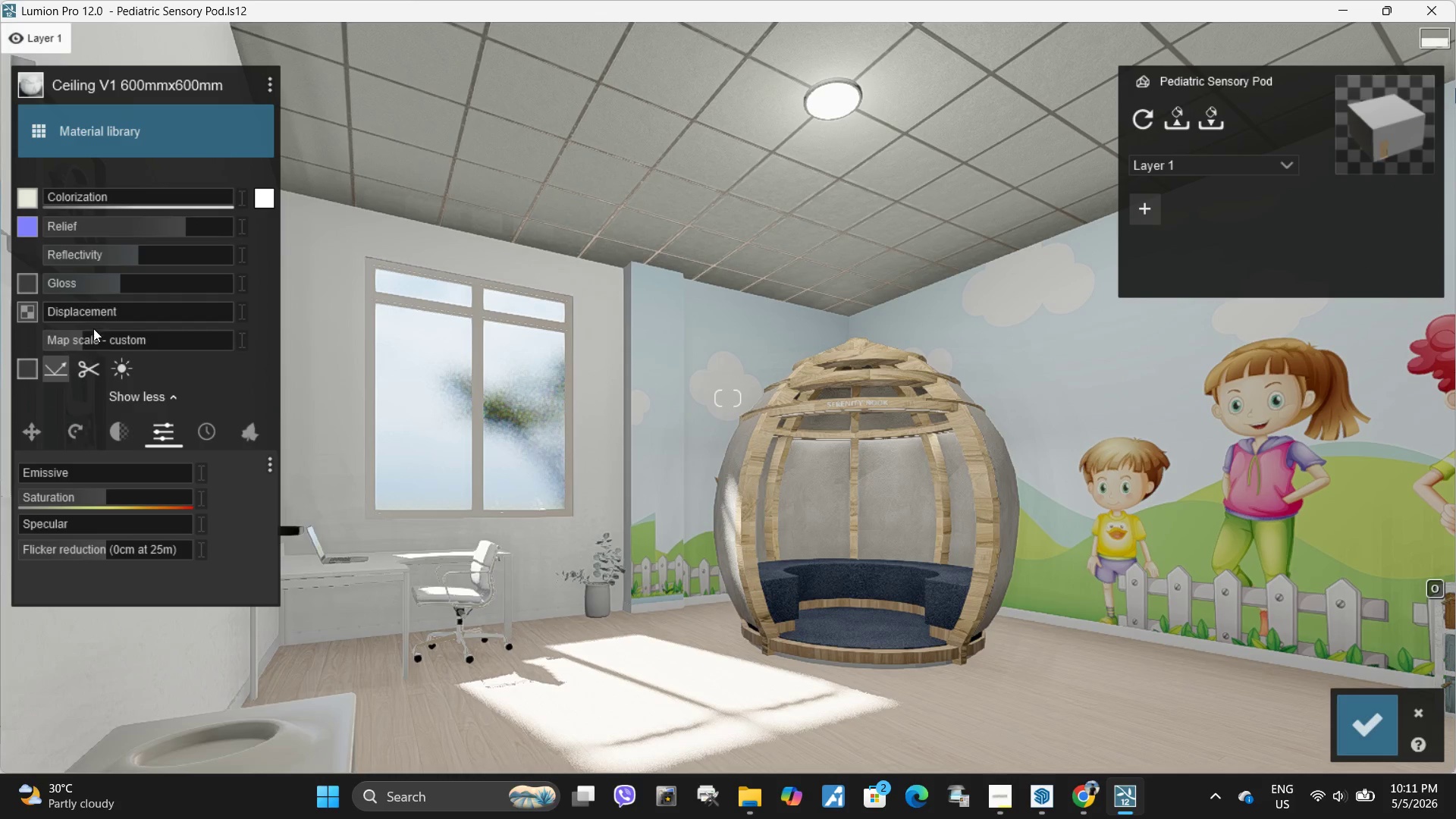 
left_click_drag(start_coordinate=[93, 337], to_coordinate=[0, 136])
 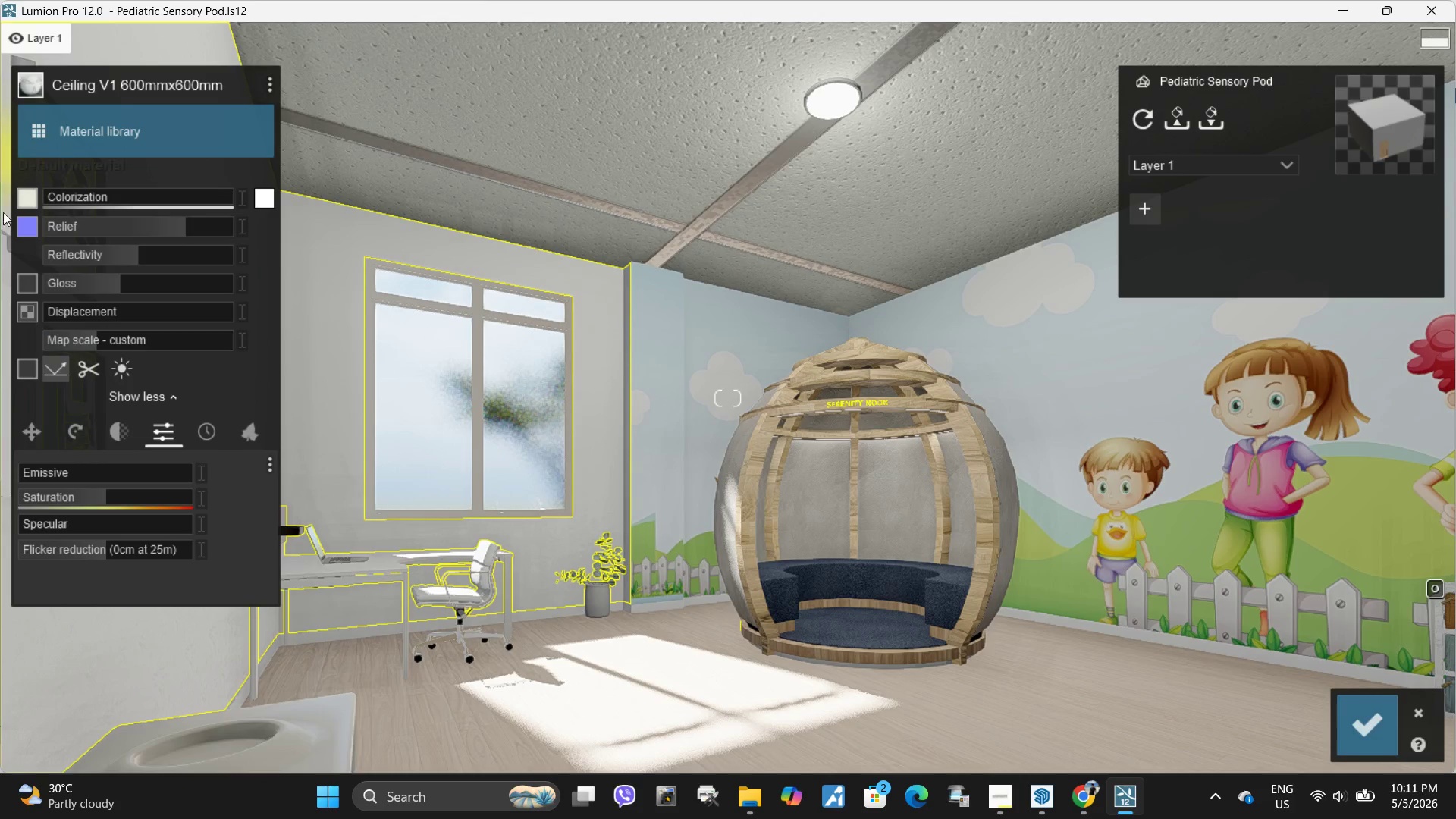 
hold_key(key=ShiftLeft, duration=1.95)
 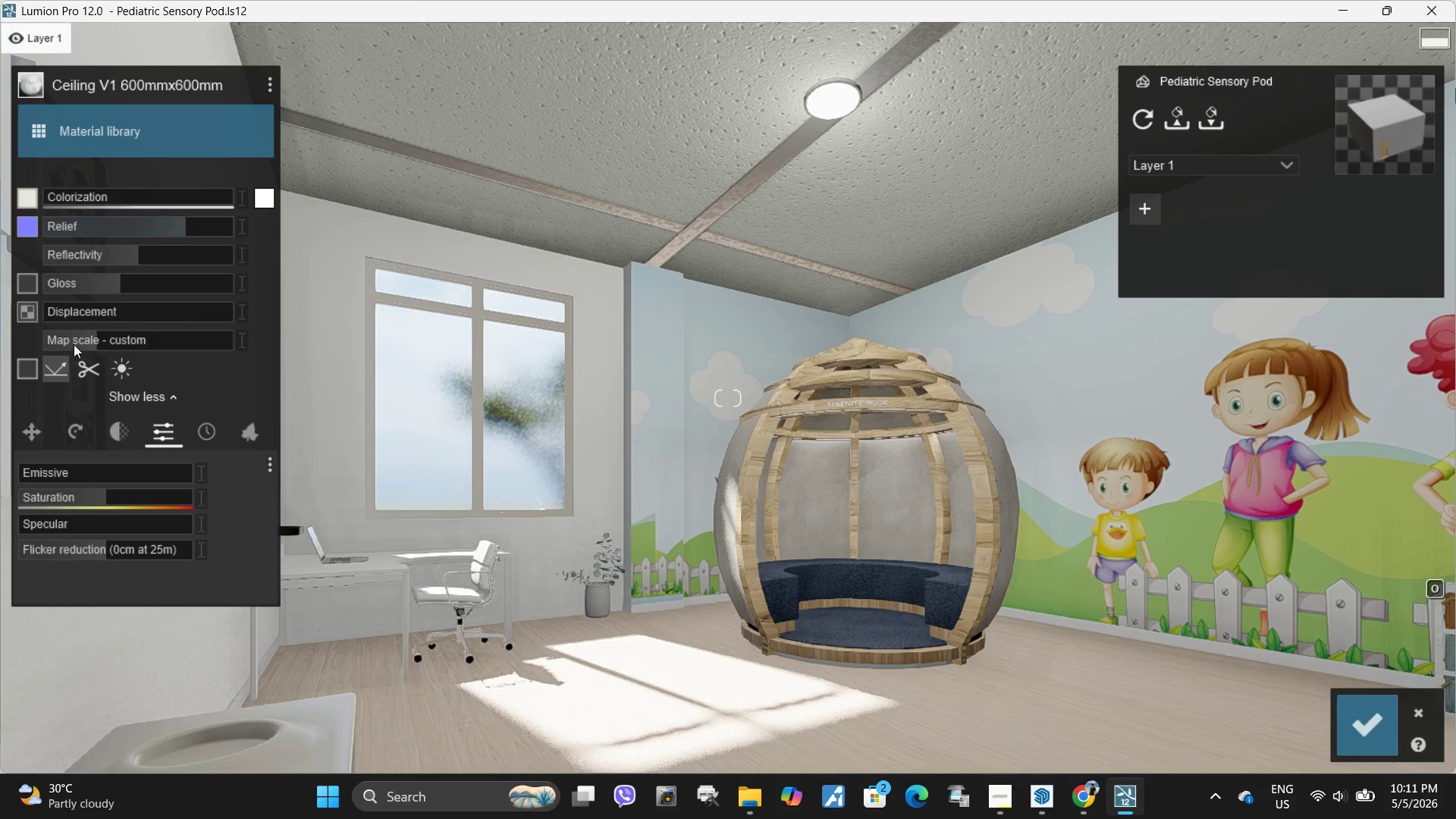 
left_click([88, 339])
 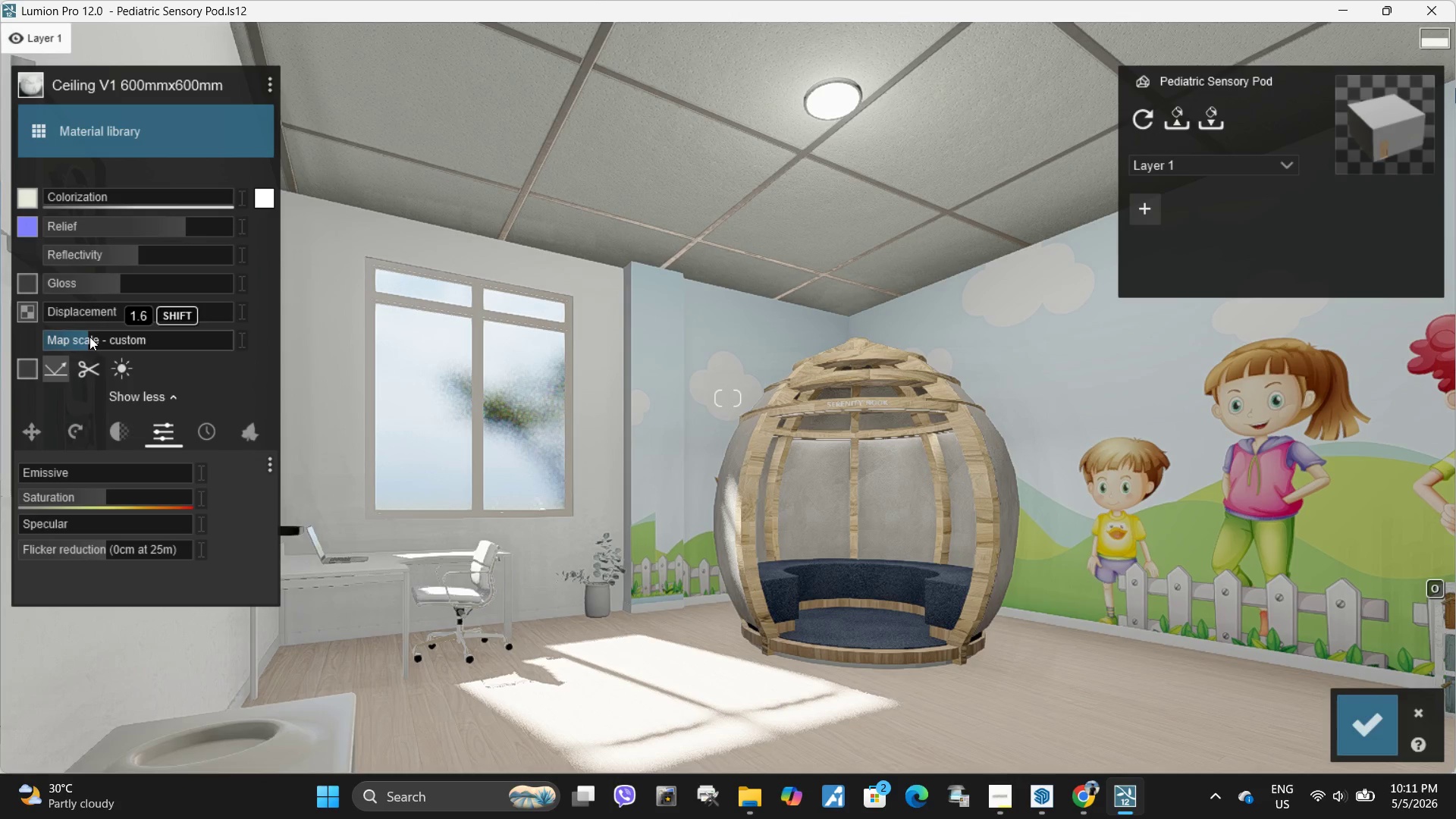 
hold_key(key=ShiftLeft, duration=11.77)
left_click_drag(start_coordinate=[101, 336], to_coordinate=[33, 26])
 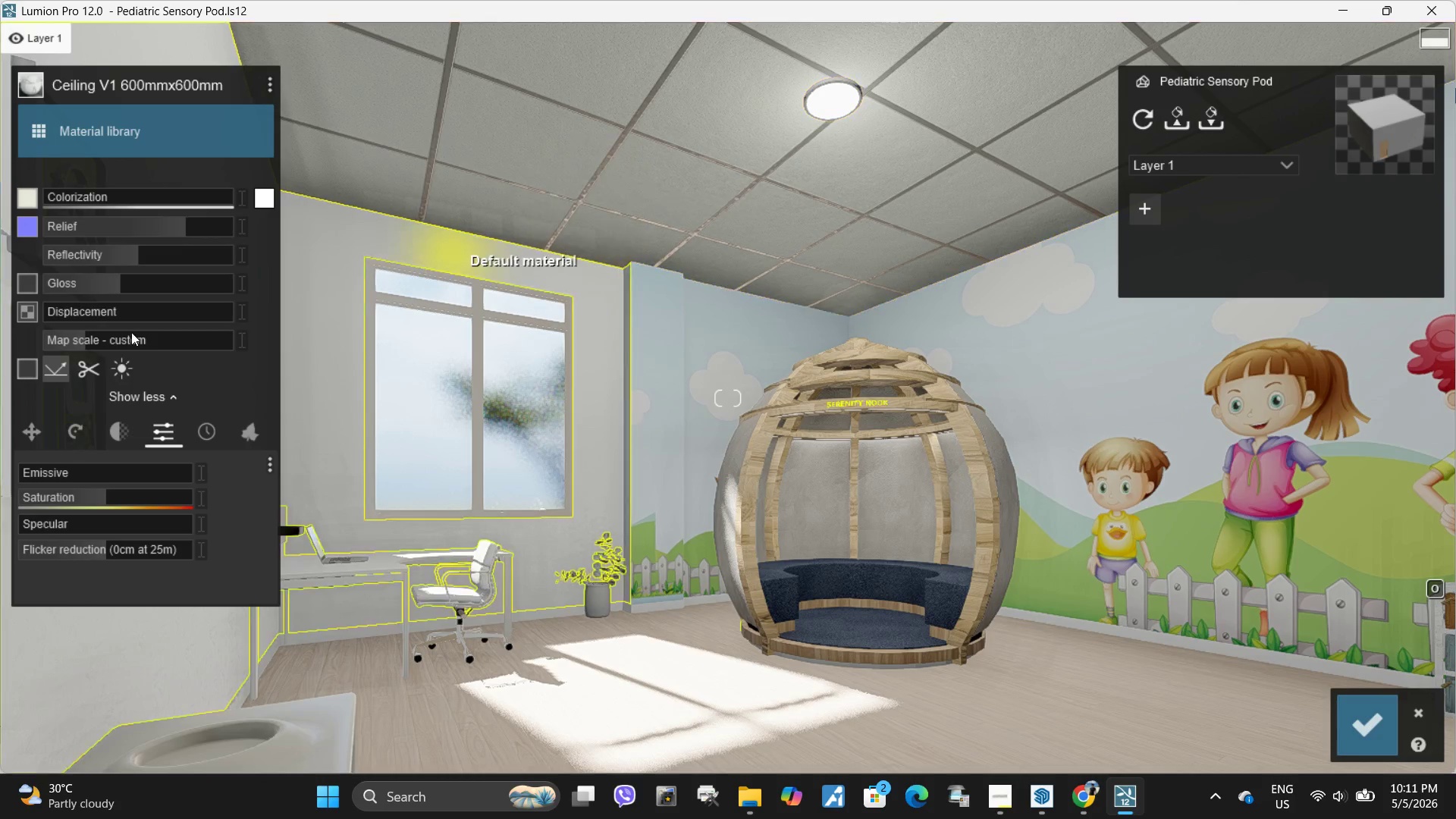 
hold_key(key=ShiftLeft, duration=7.39)
left_click_drag(start_coordinate=[94, 337], to_coordinate=[1375, 613])
 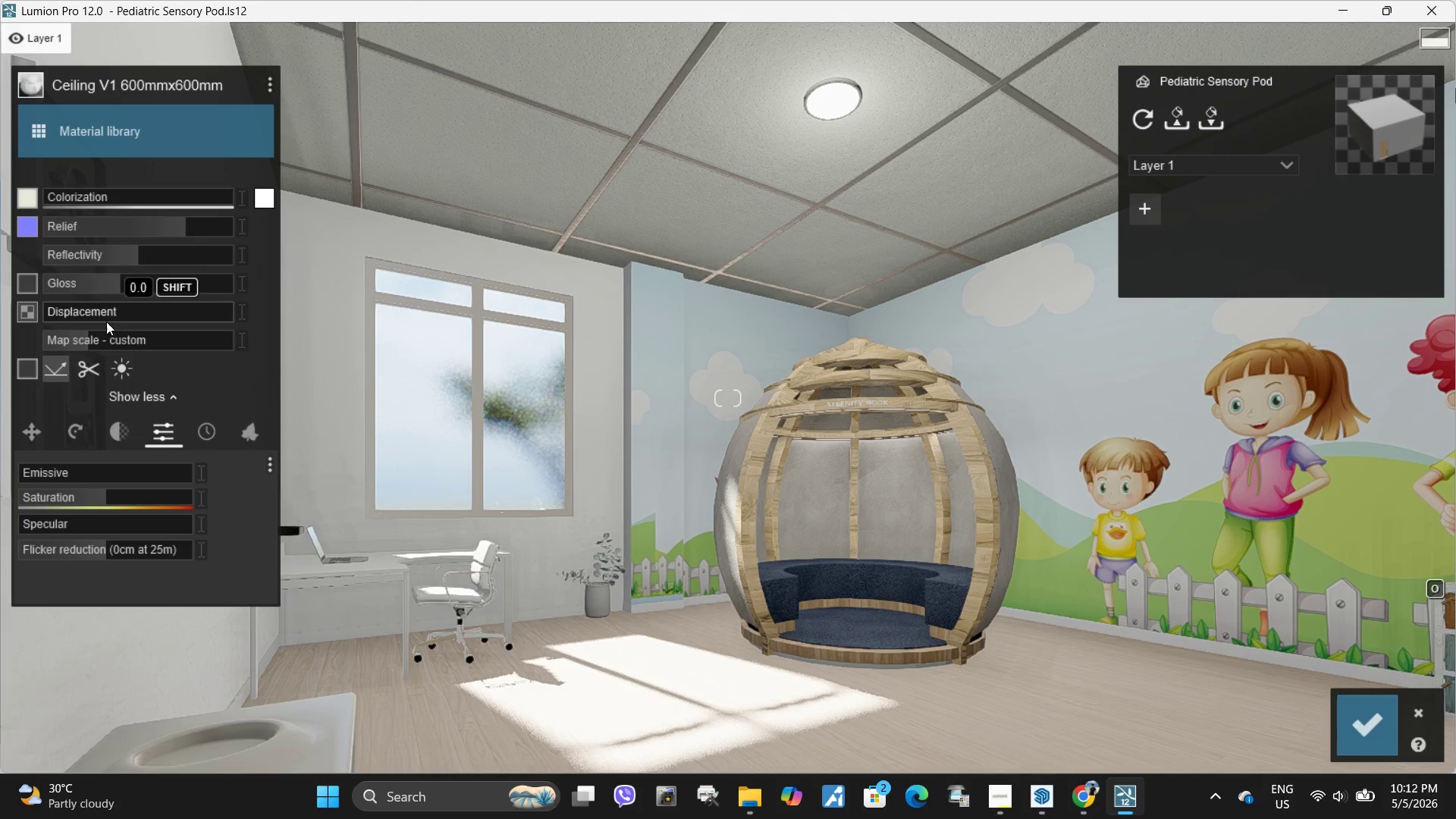 
left_click_drag(start_coordinate=[102, 308], to_coordinate=[652, 309])
 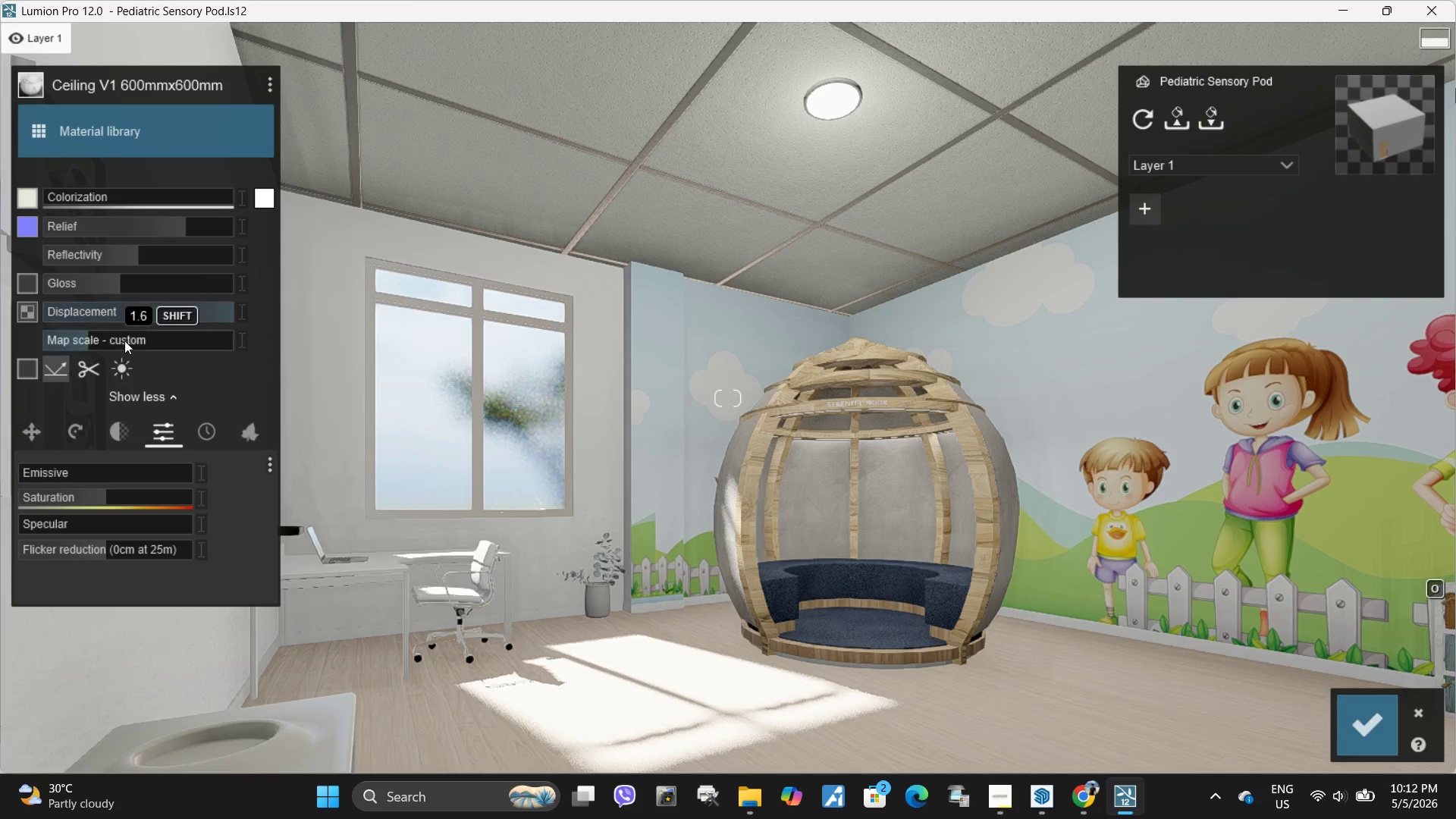 
left_click_drag(start_coordinate=[93, 338], to_coordinate=[422, 225])
 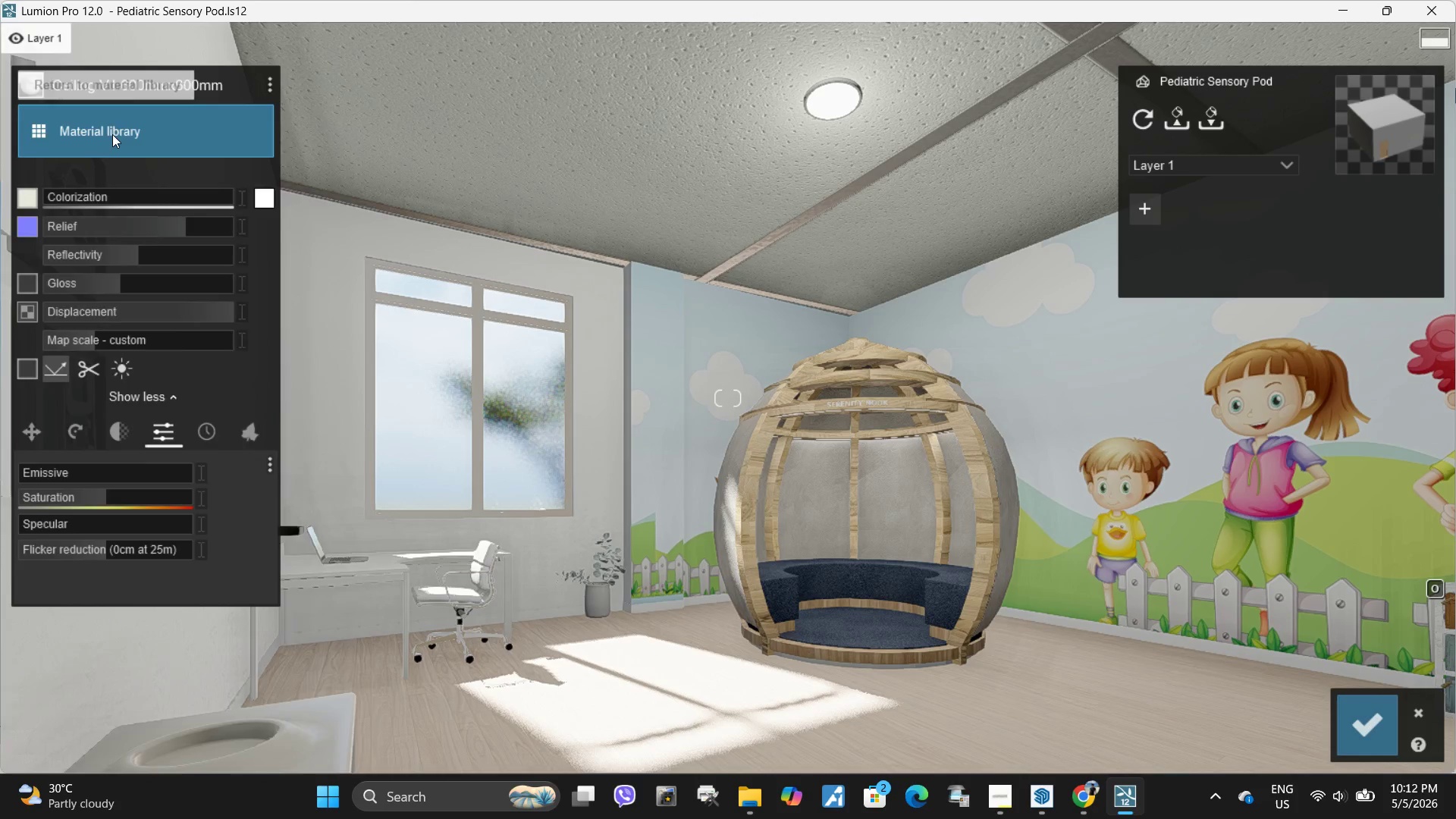 
hold_key(key=ShiftLeft, duration=13.53)
 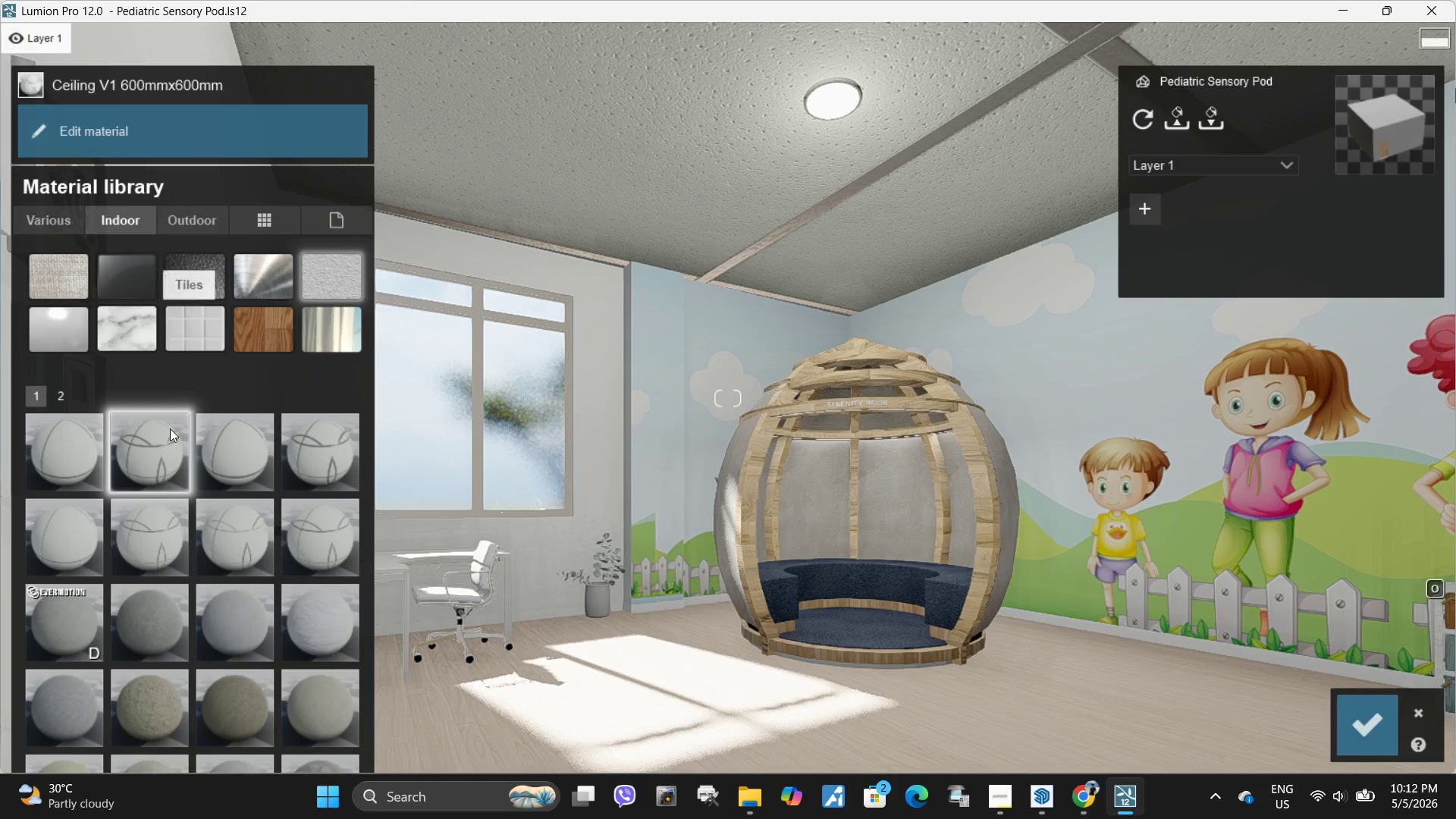 
left_click([87, 453])
 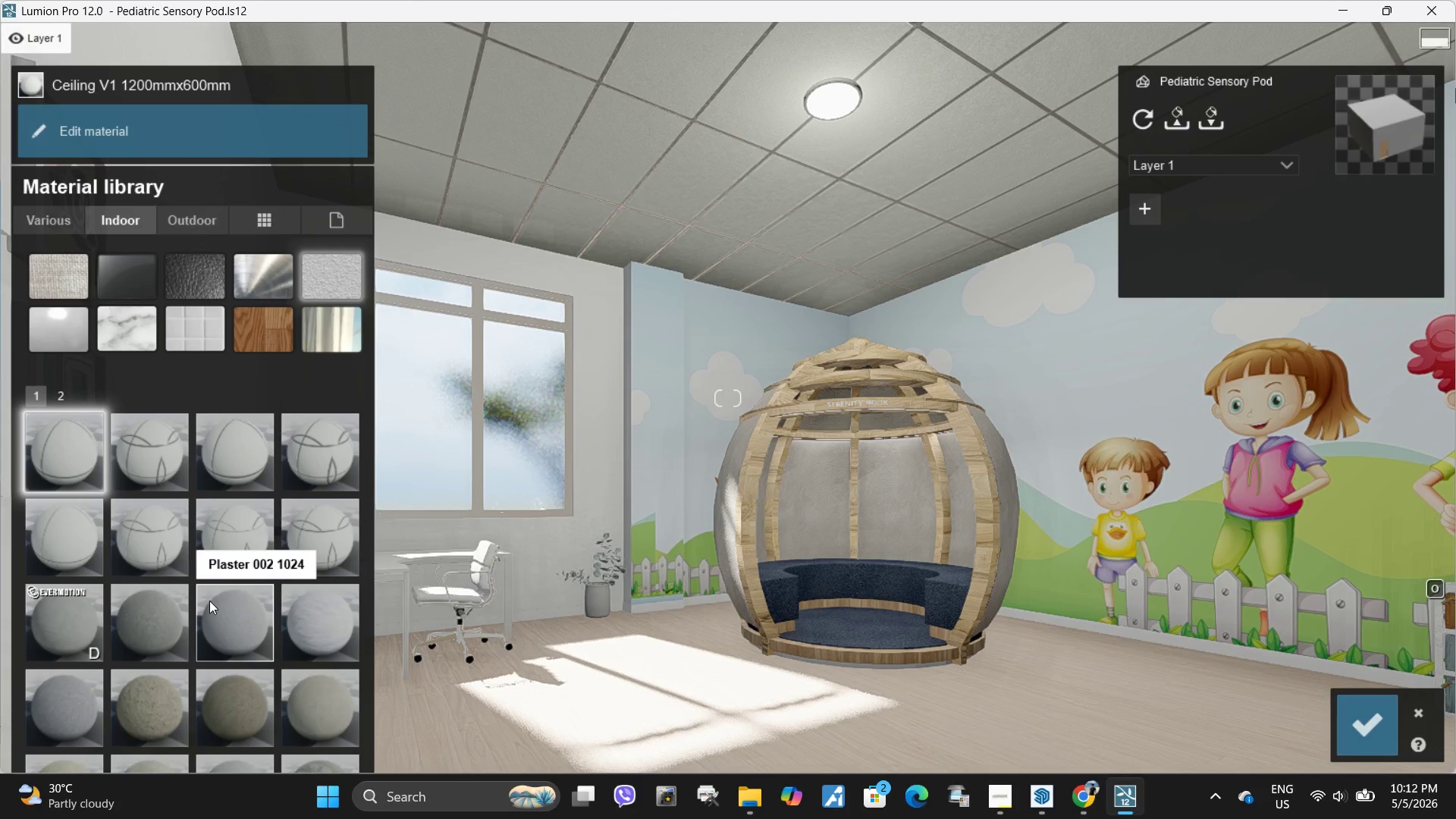 
left_click([284, 626])
 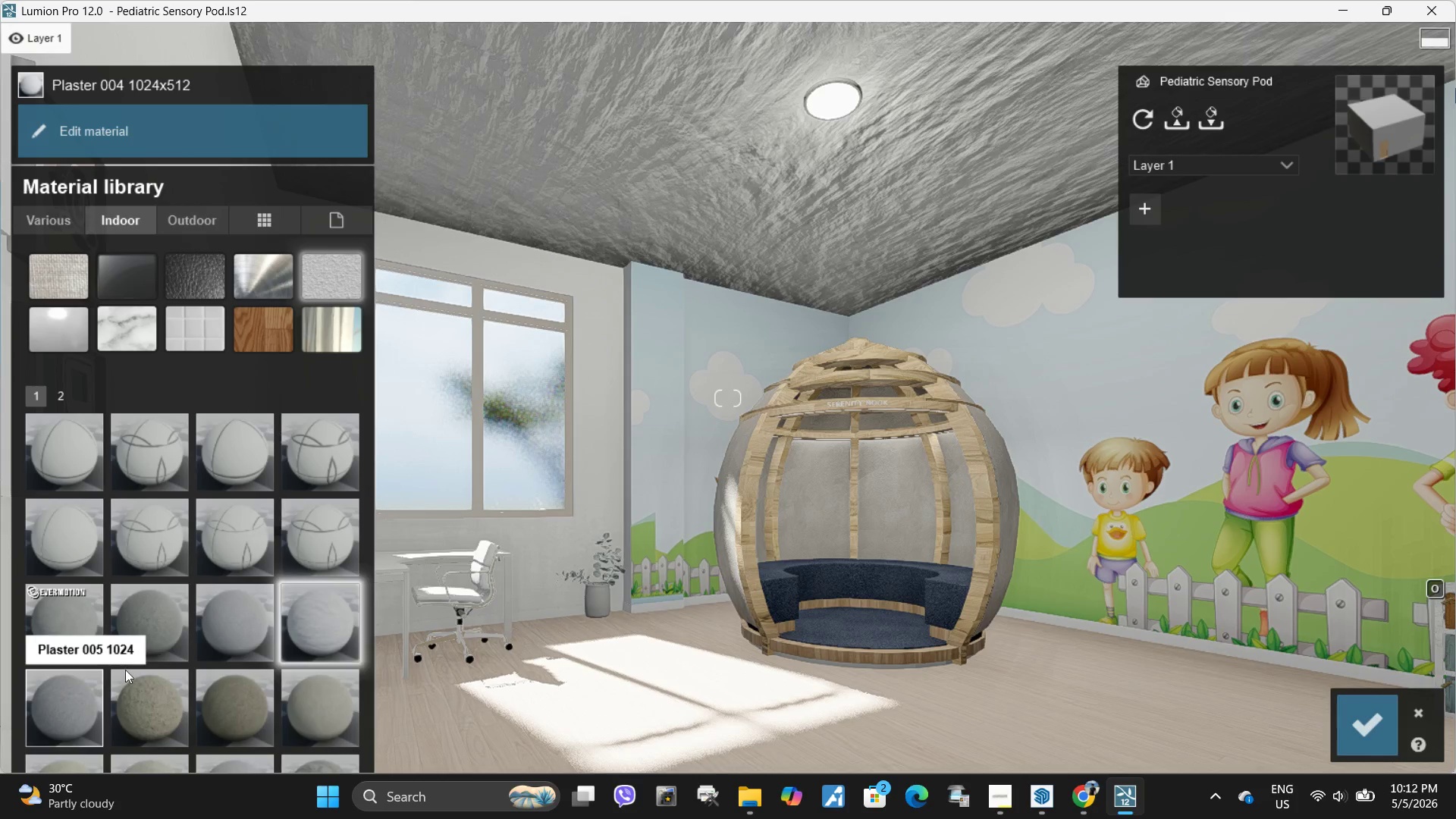 
scroll: coordinate [156, 580], scroll_direction: down, amount: 1.0
 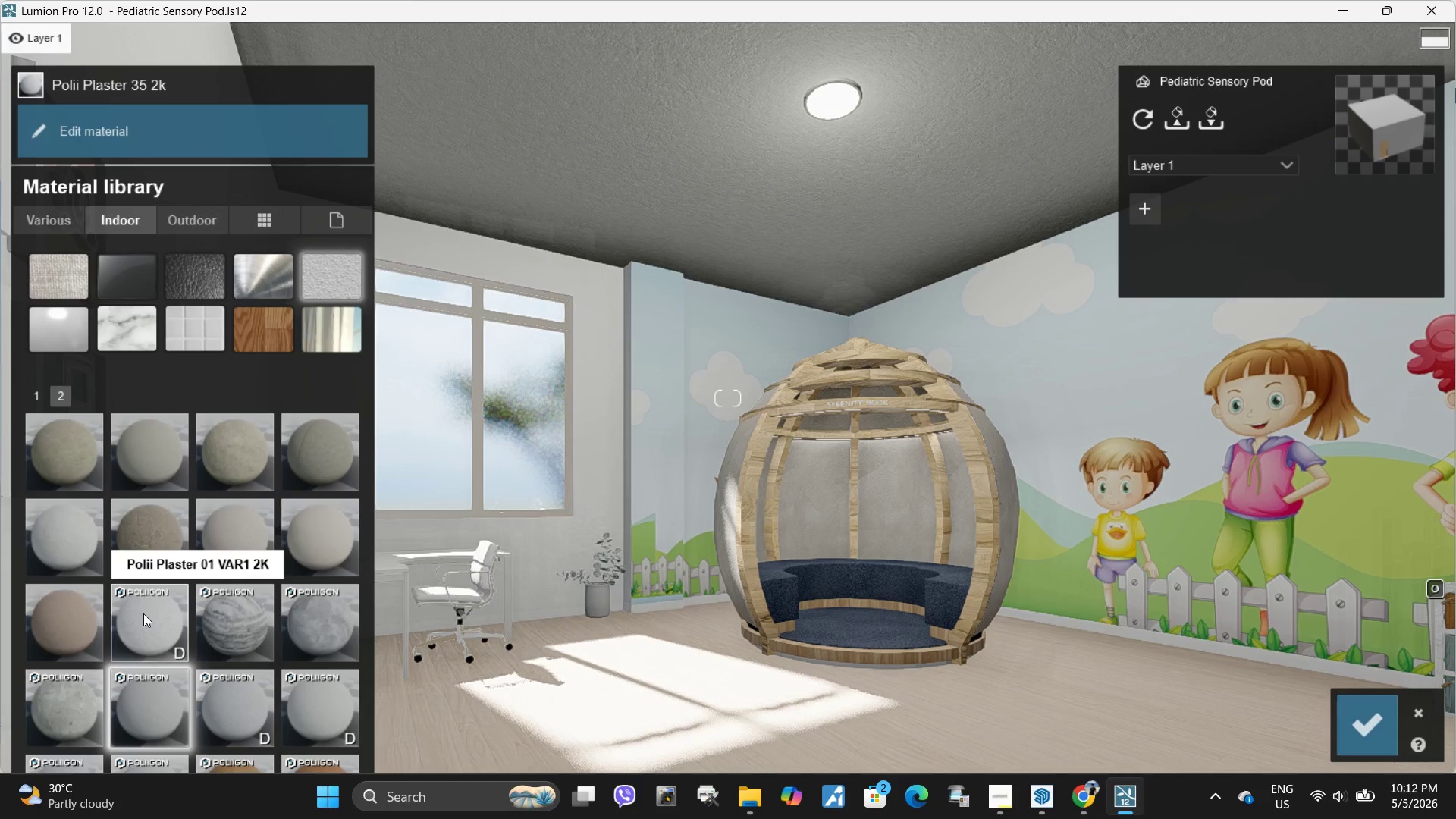 
double_click([65, 701])
 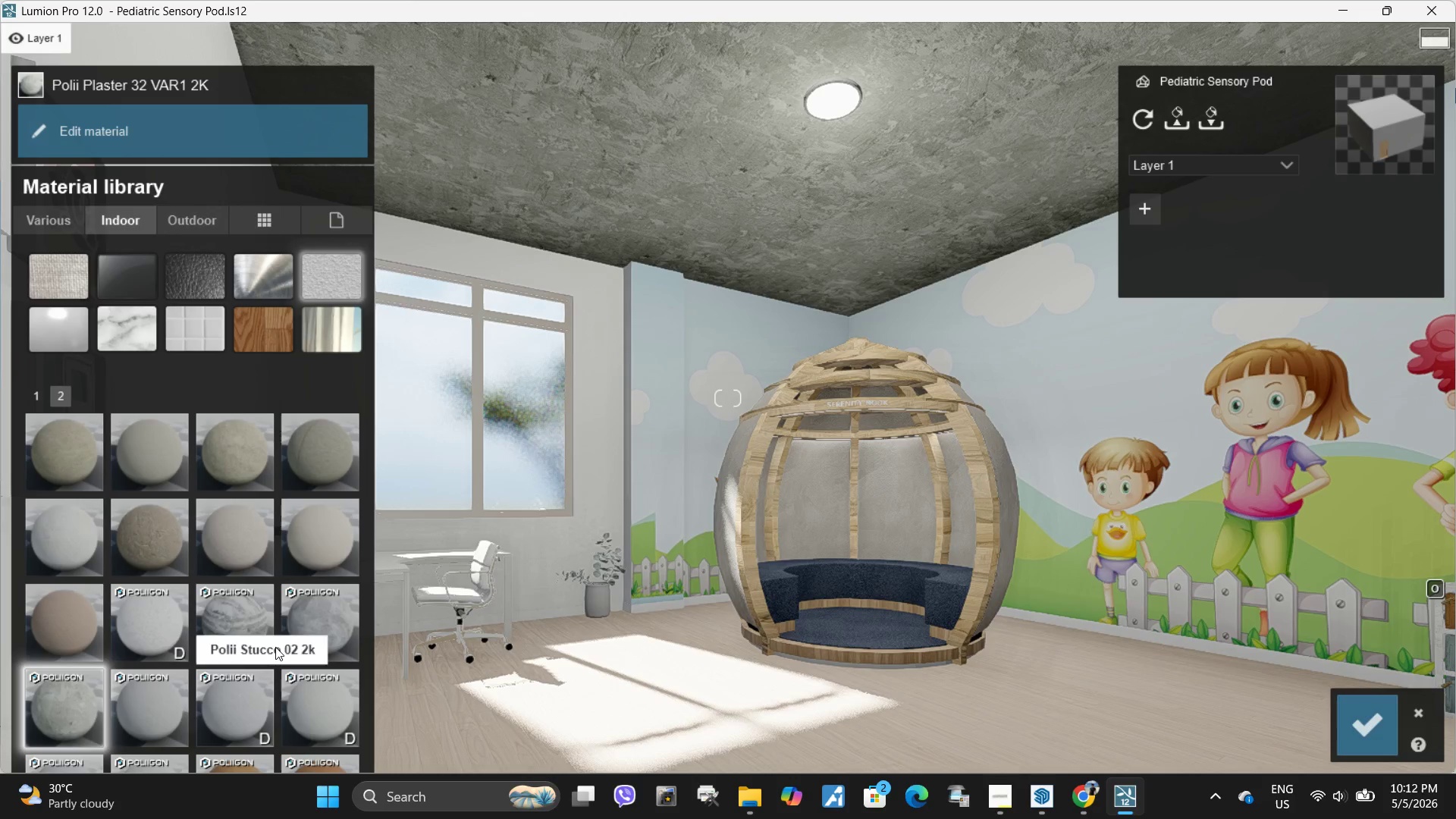 
left_click([264, 699])
 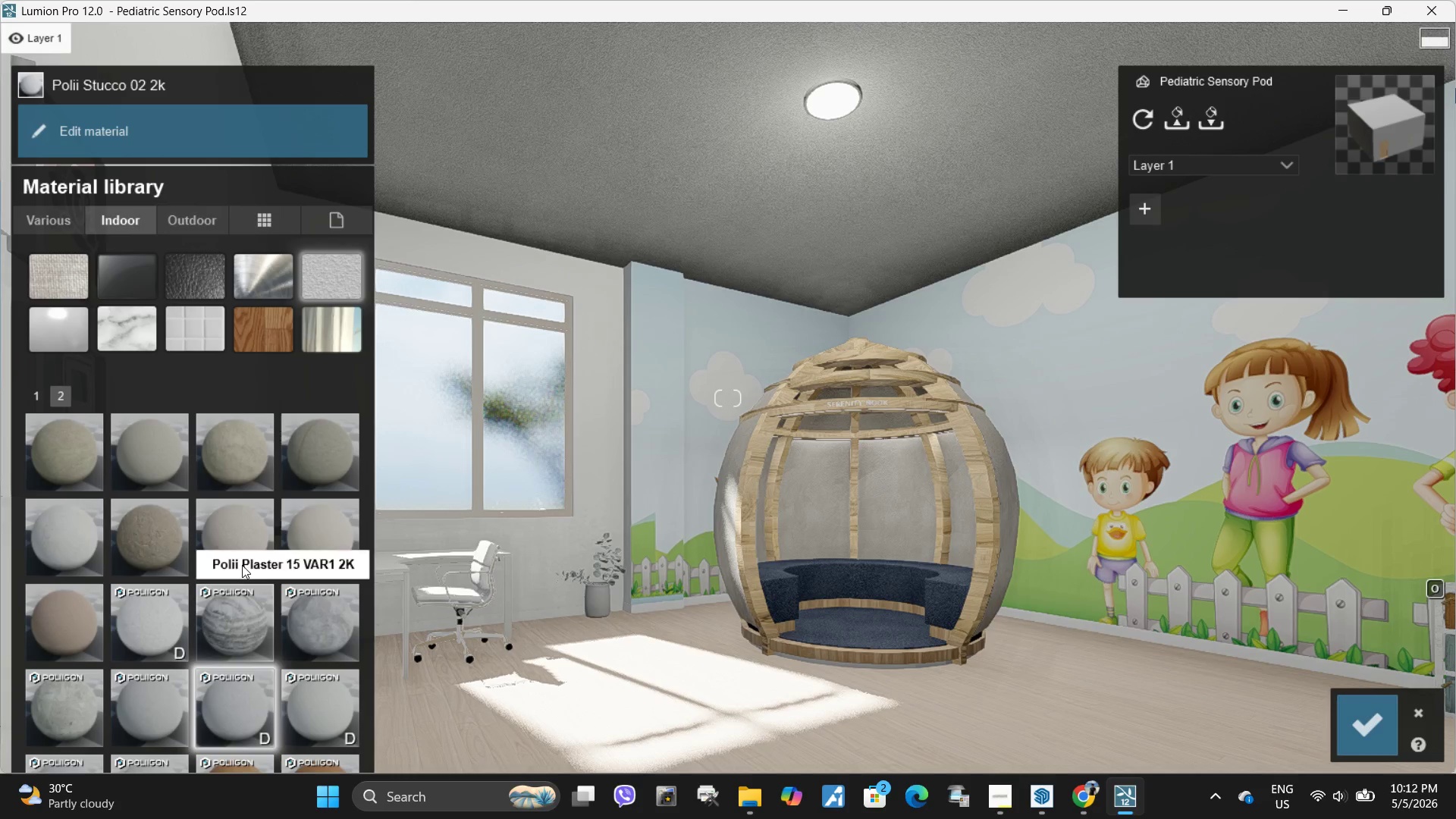 
scroll: coordinate [238, 559], scroll_direction: down, amount: 4.0
 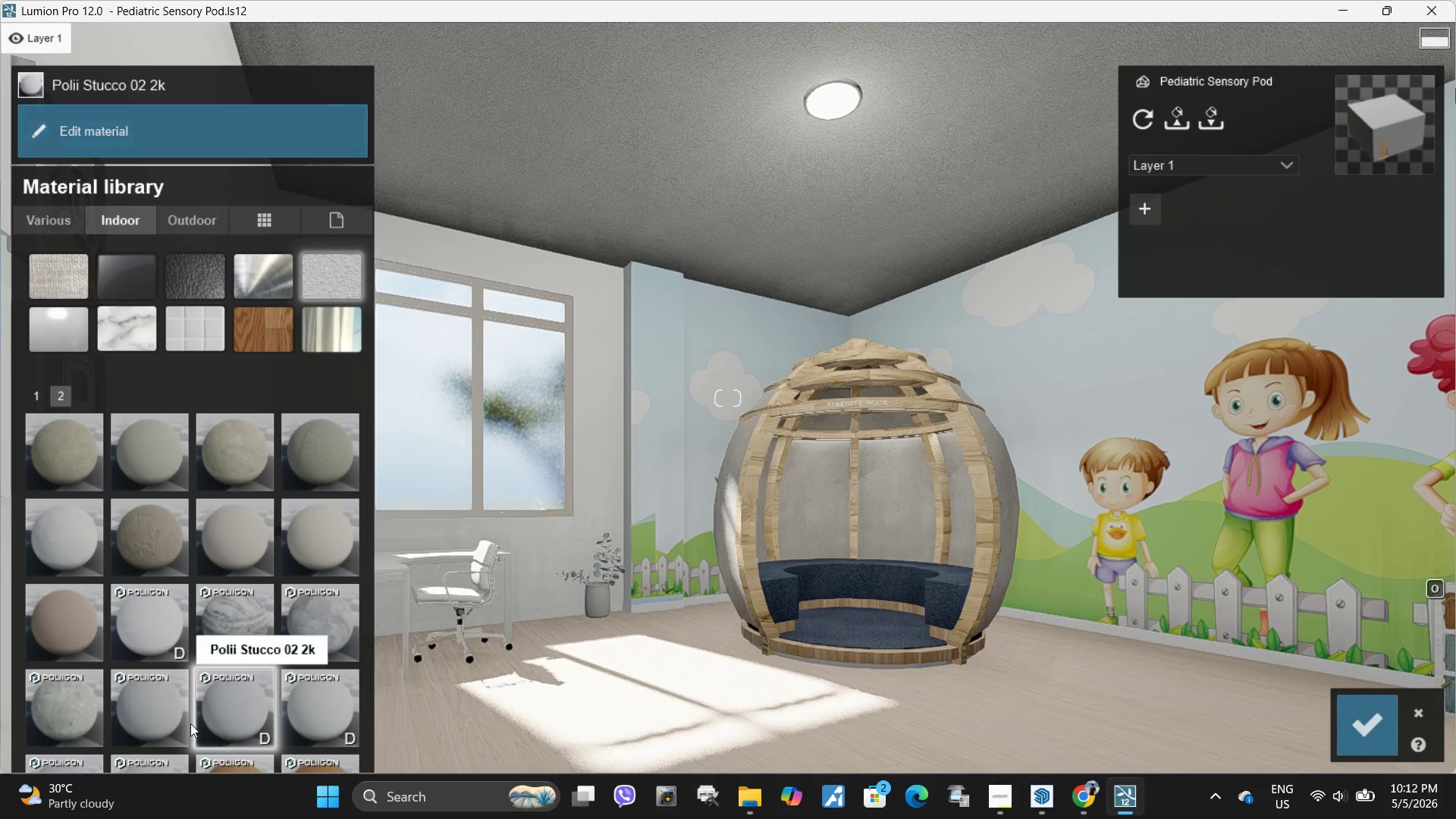 
left_click([73, 761])
 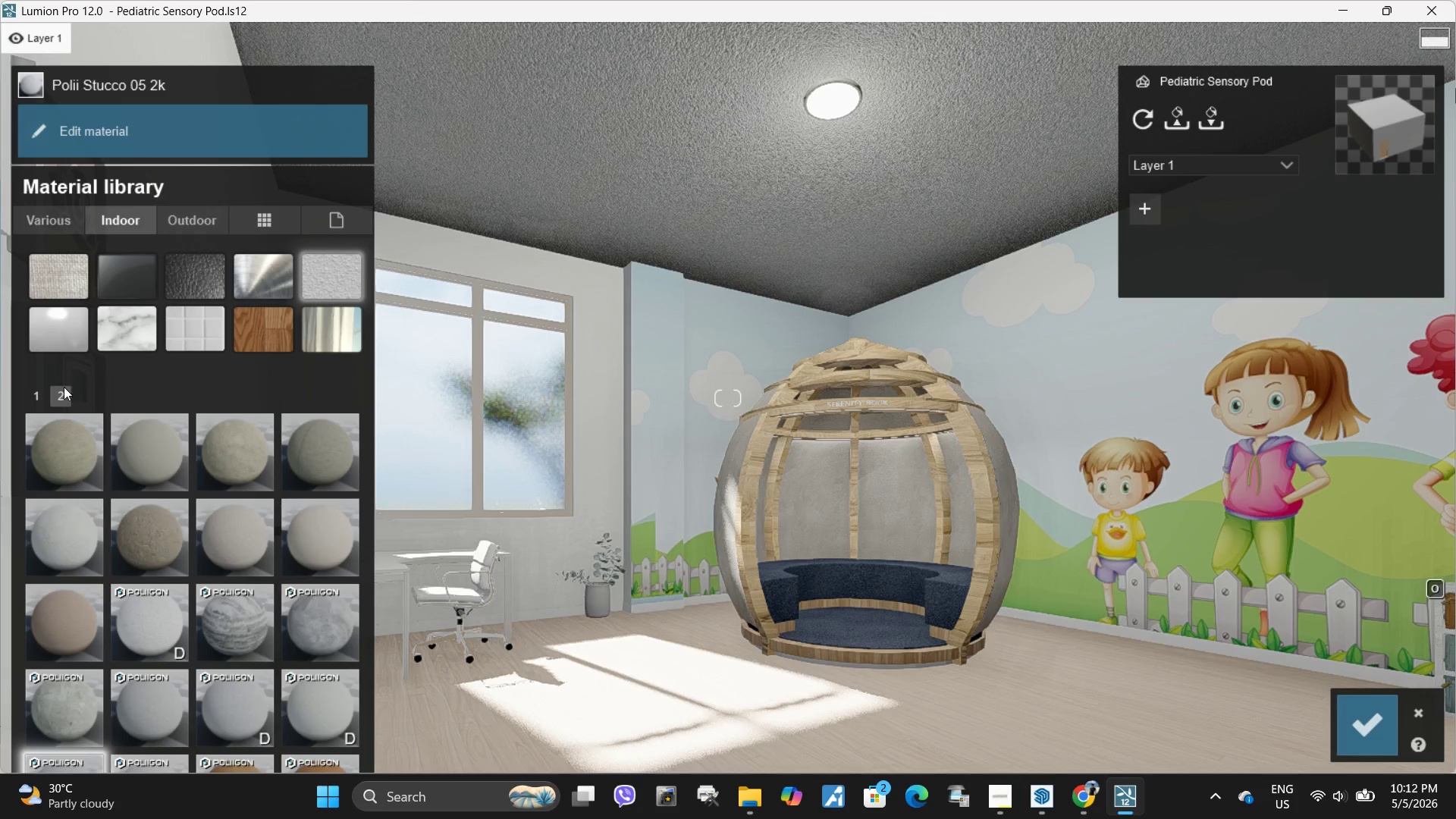 
left_click([39, 401])
 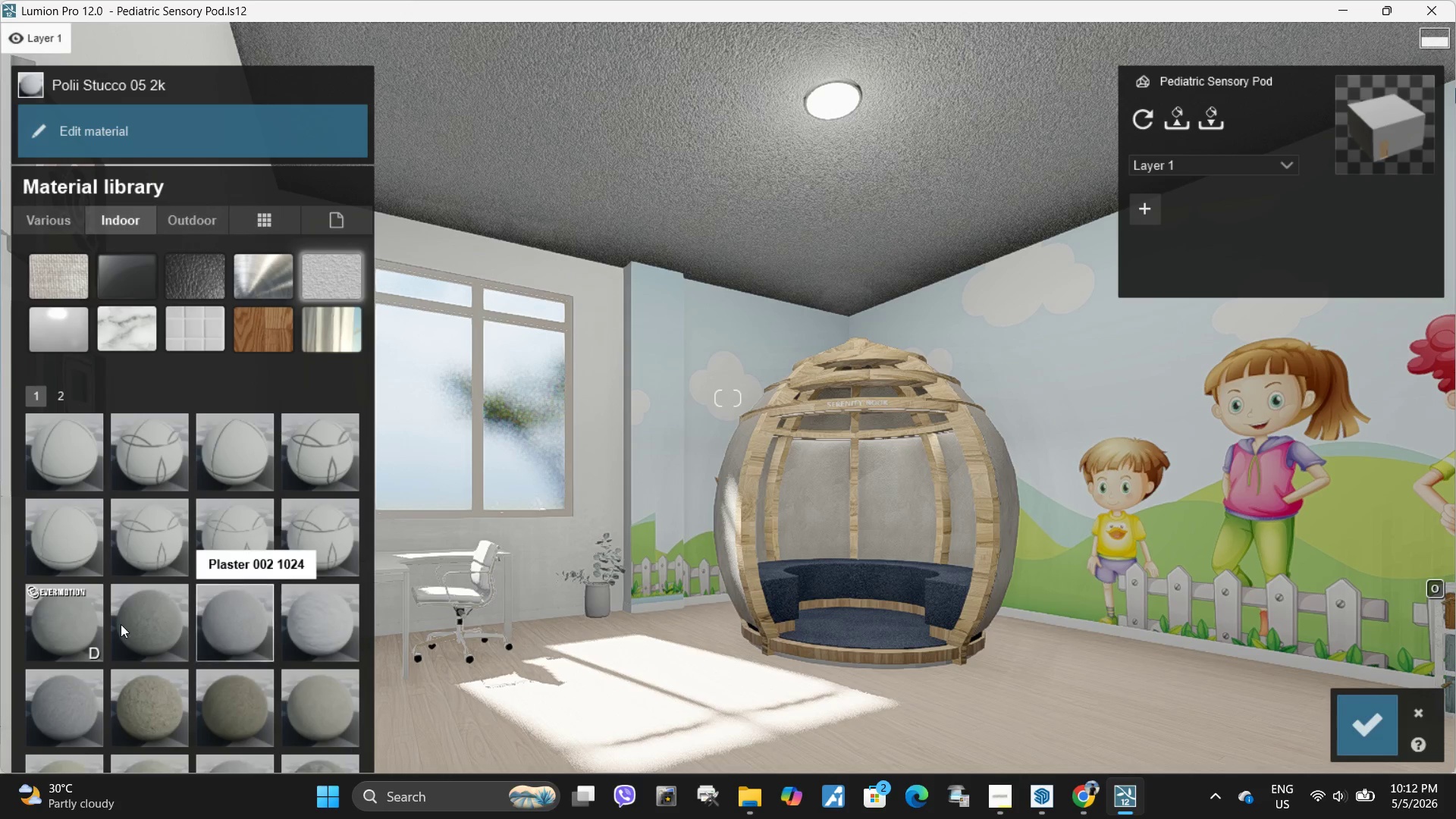 
left_click([77, 623])
 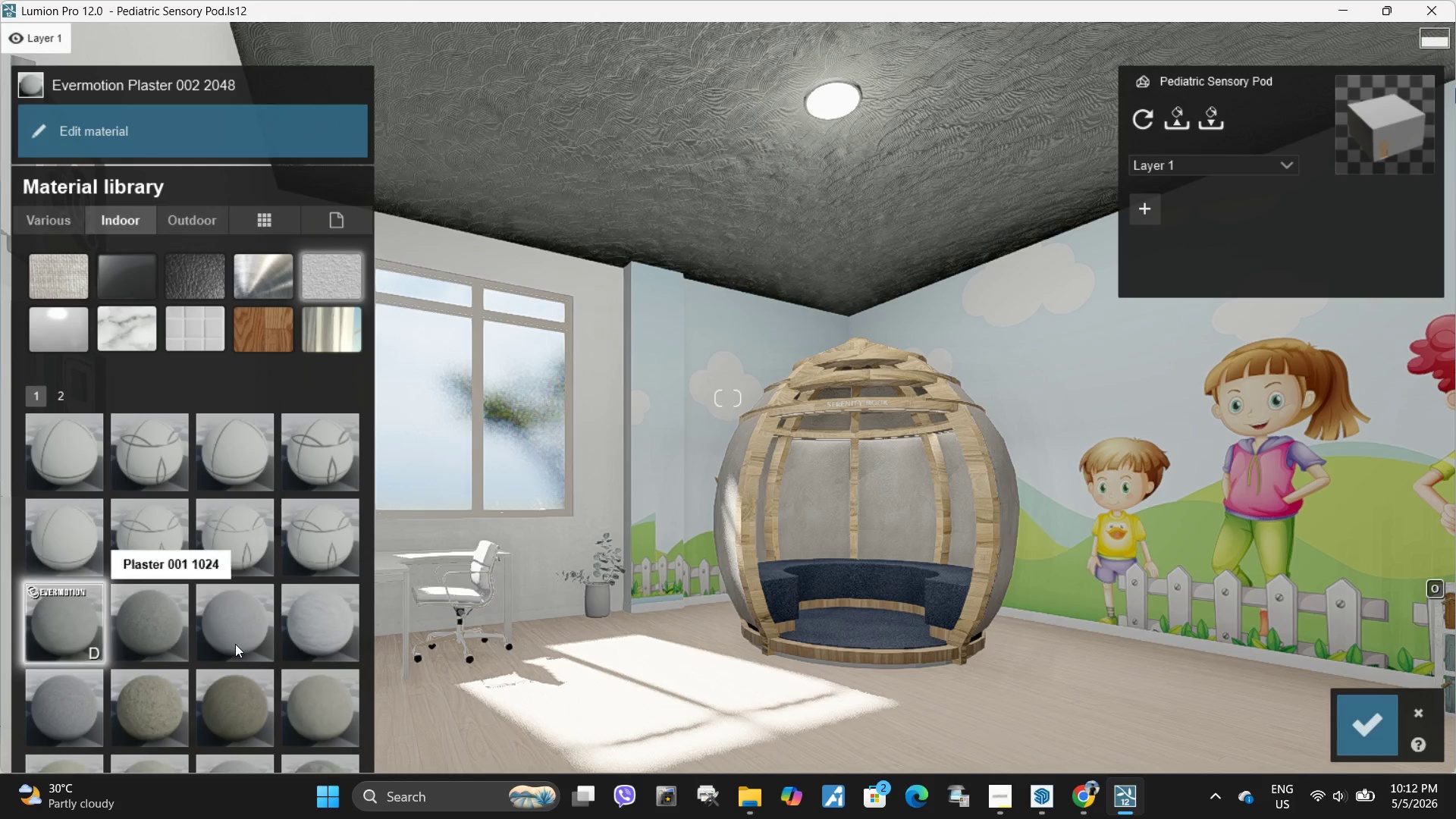 
left_click([237, 644])
 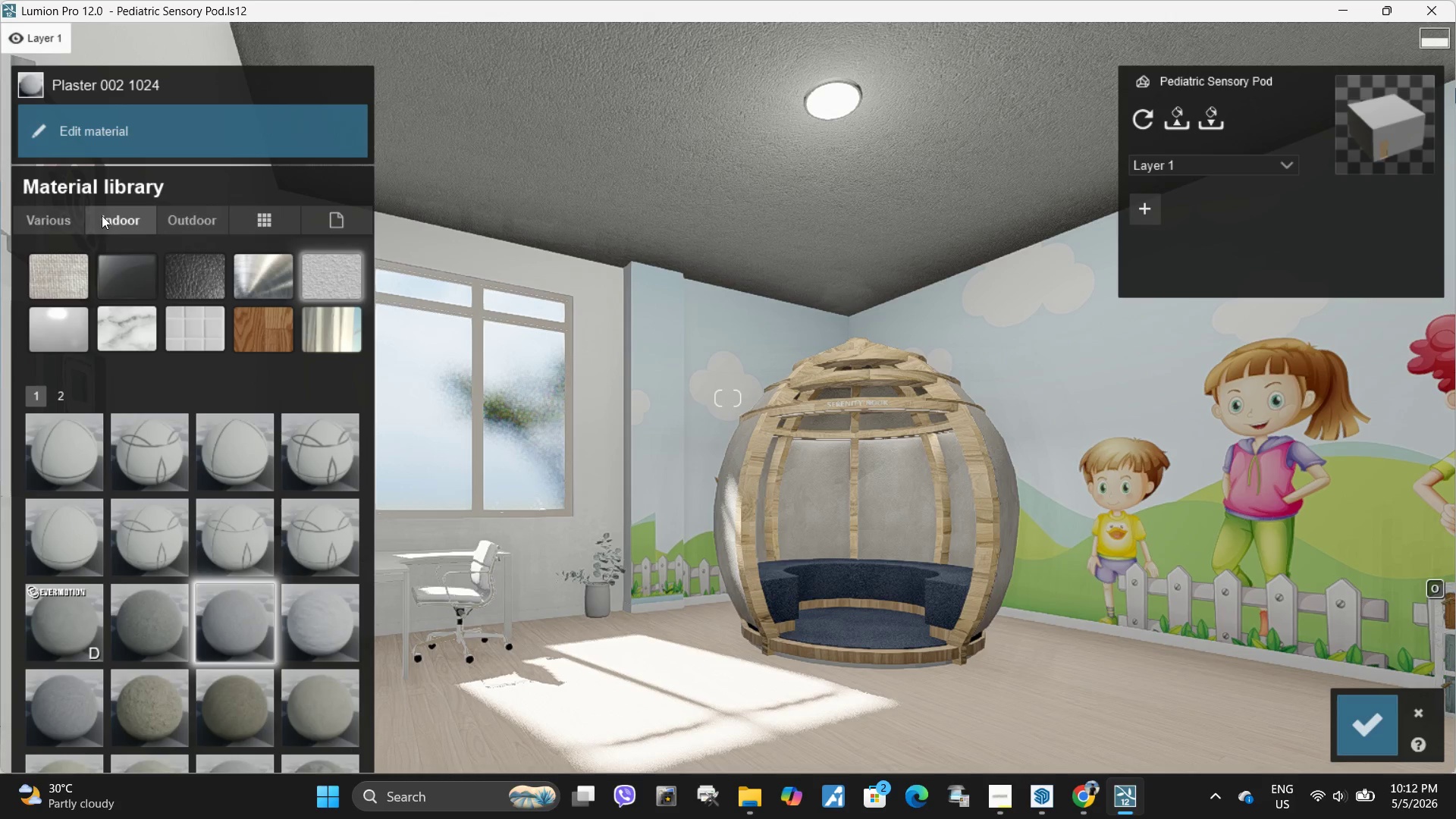 
left_click([118, 130])
 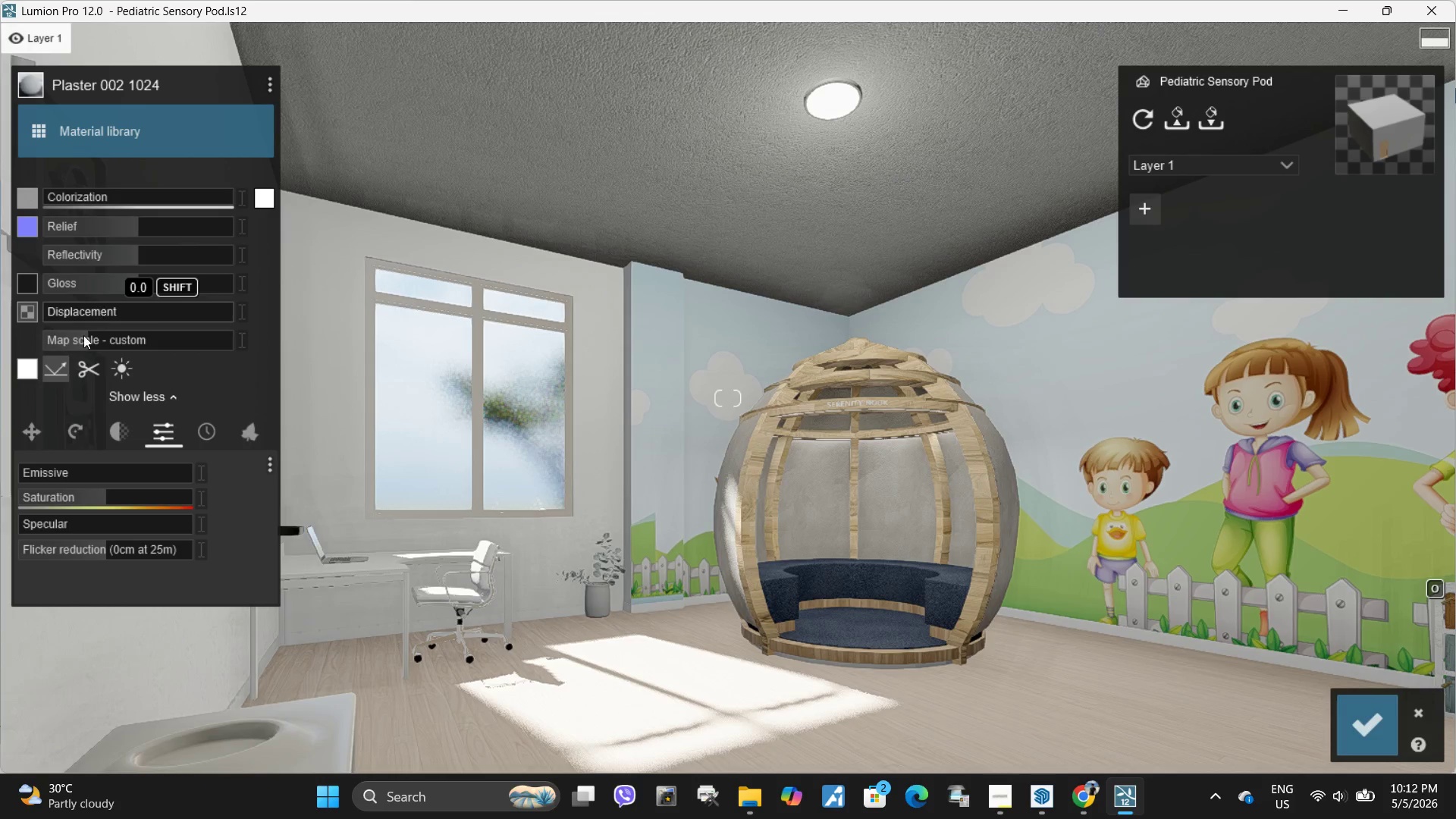 
left_click_drag(start_coordinate=[83, 339], to_coordinate=[77, 339])
 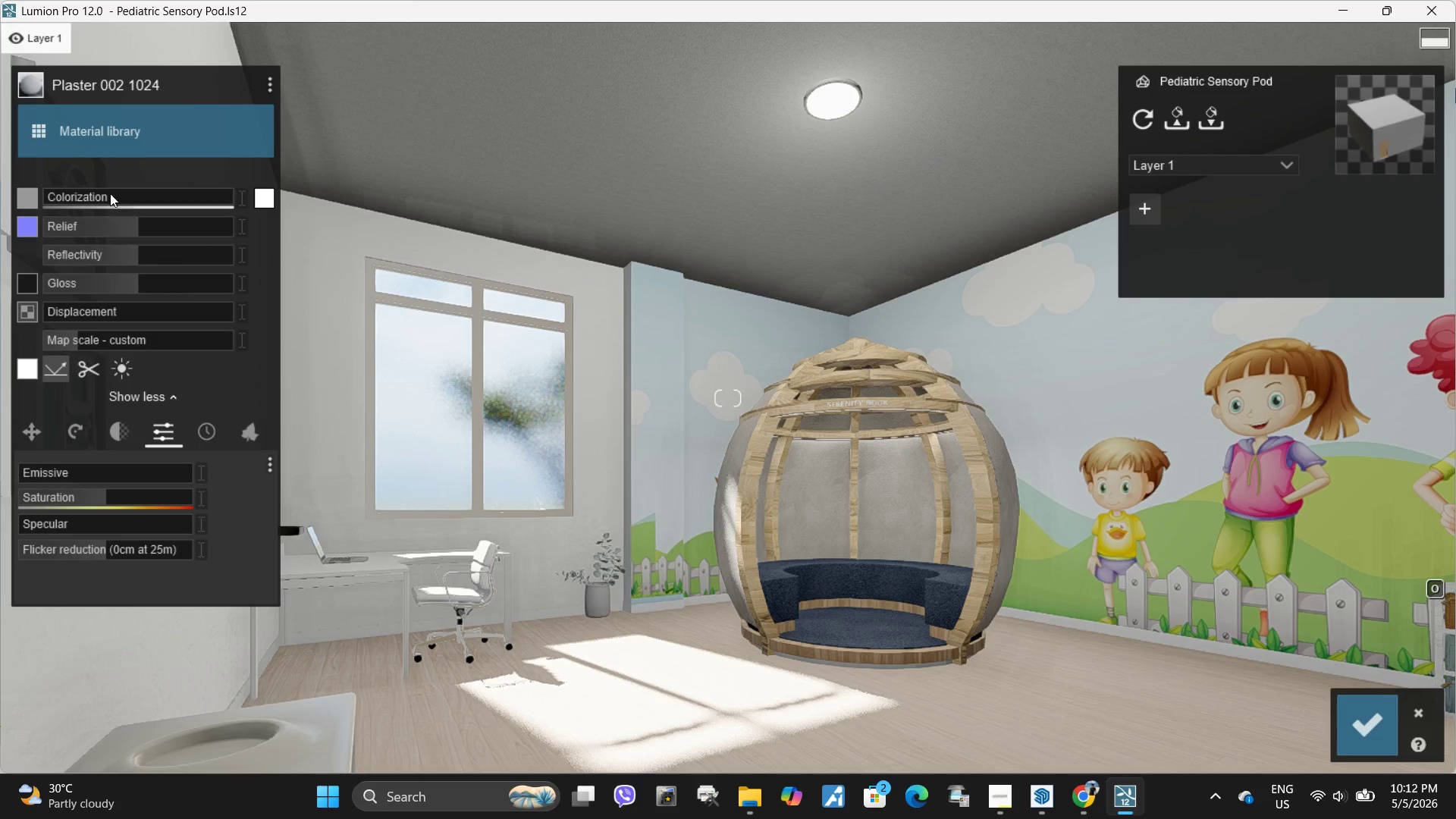 
left_click_drag(start_coordinate=[109, 193], to_coordinate=[215, 218])
 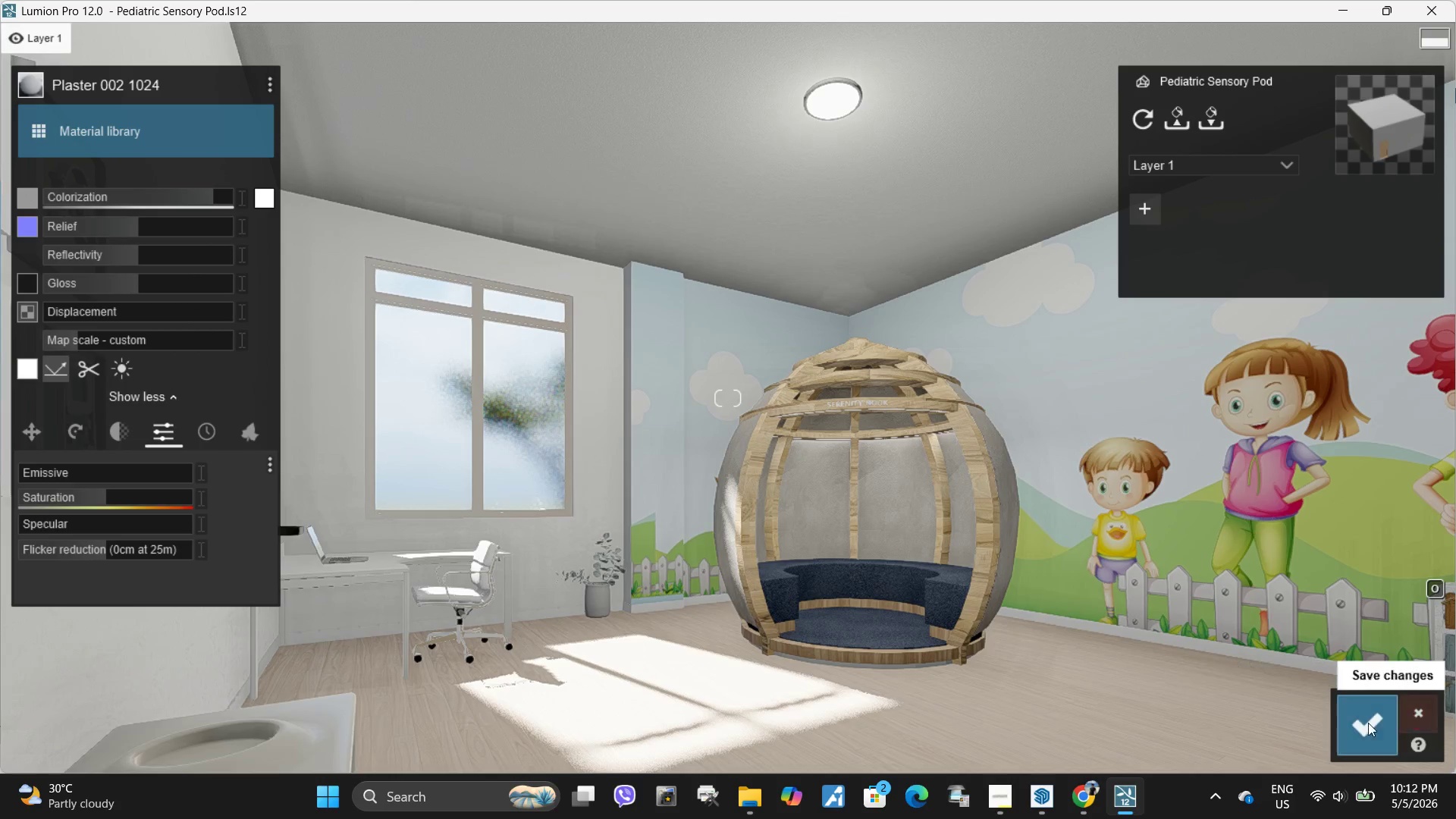 
left_click([1360, 730])
 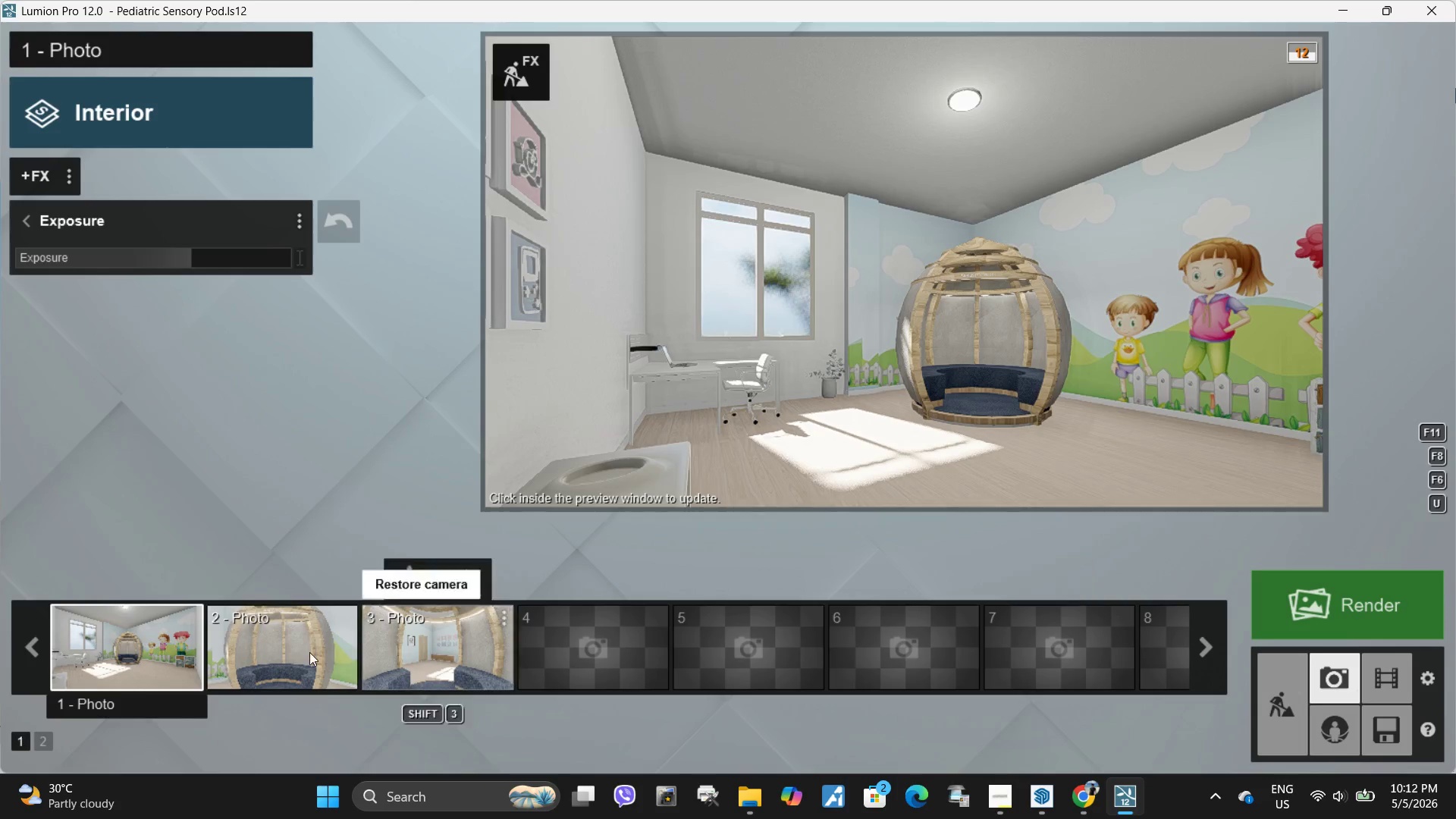 
double_click([620, 361])
 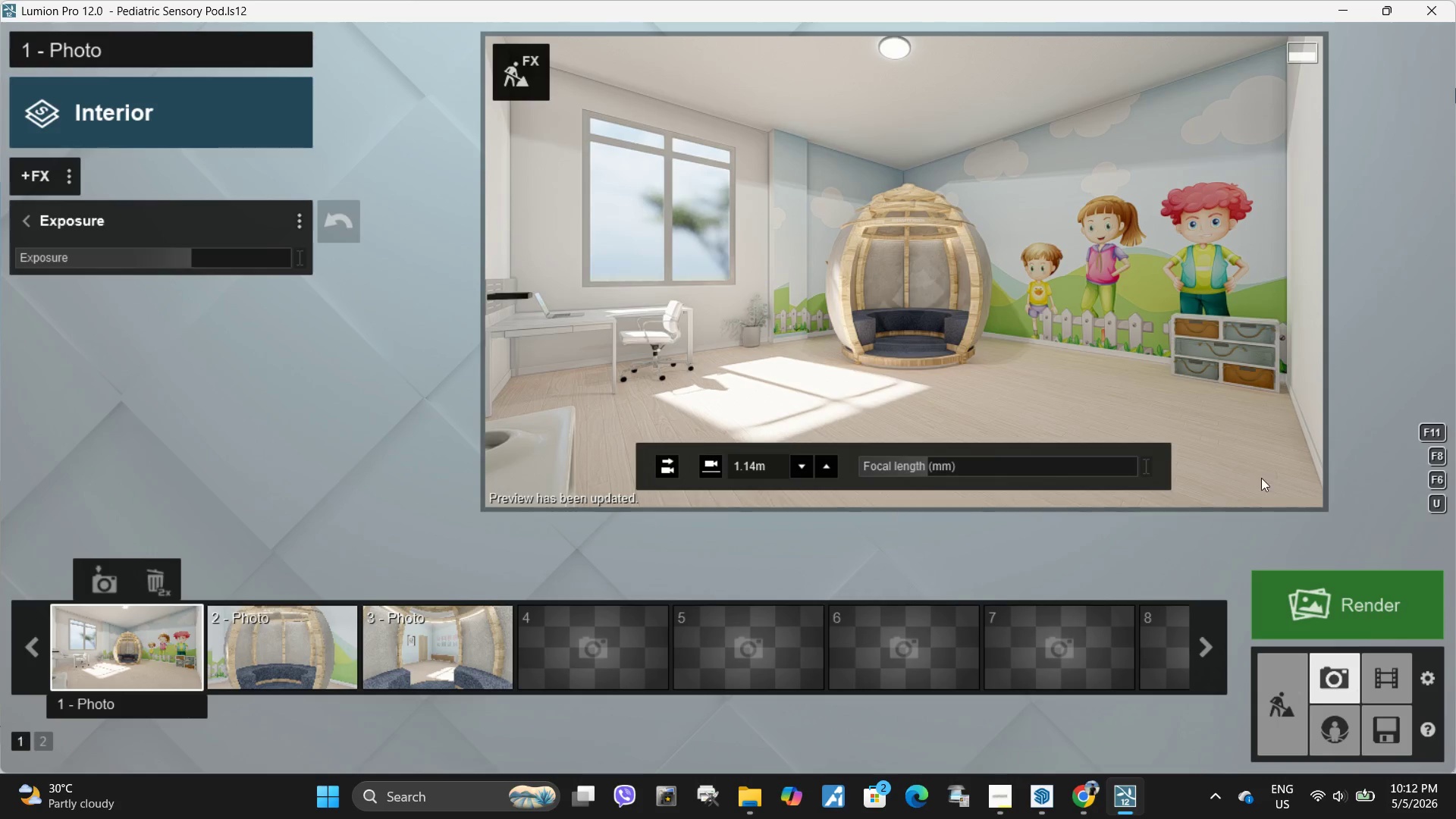 
mouse_move([1120, 628])
 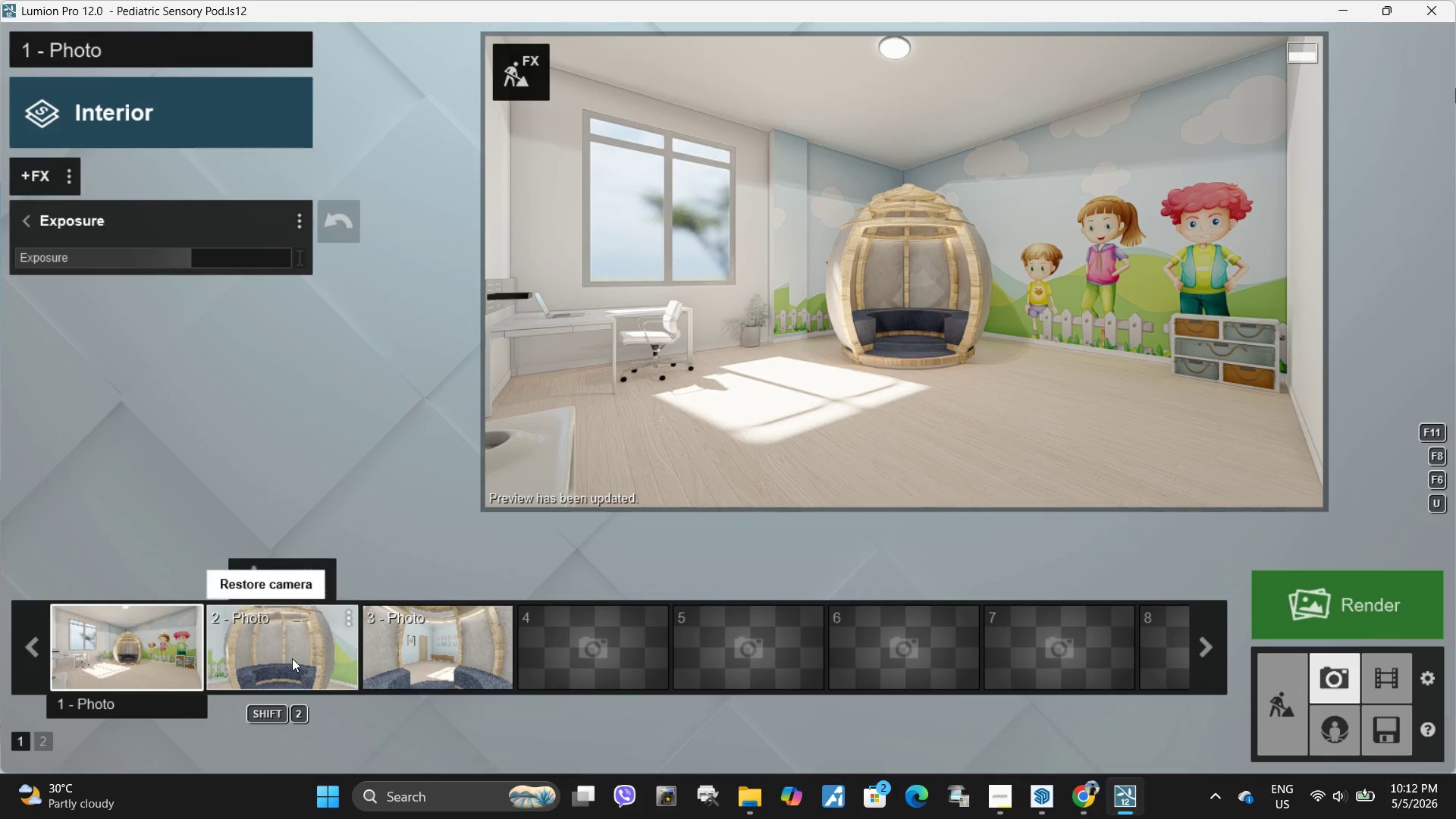 
double_click([1005, 250])
 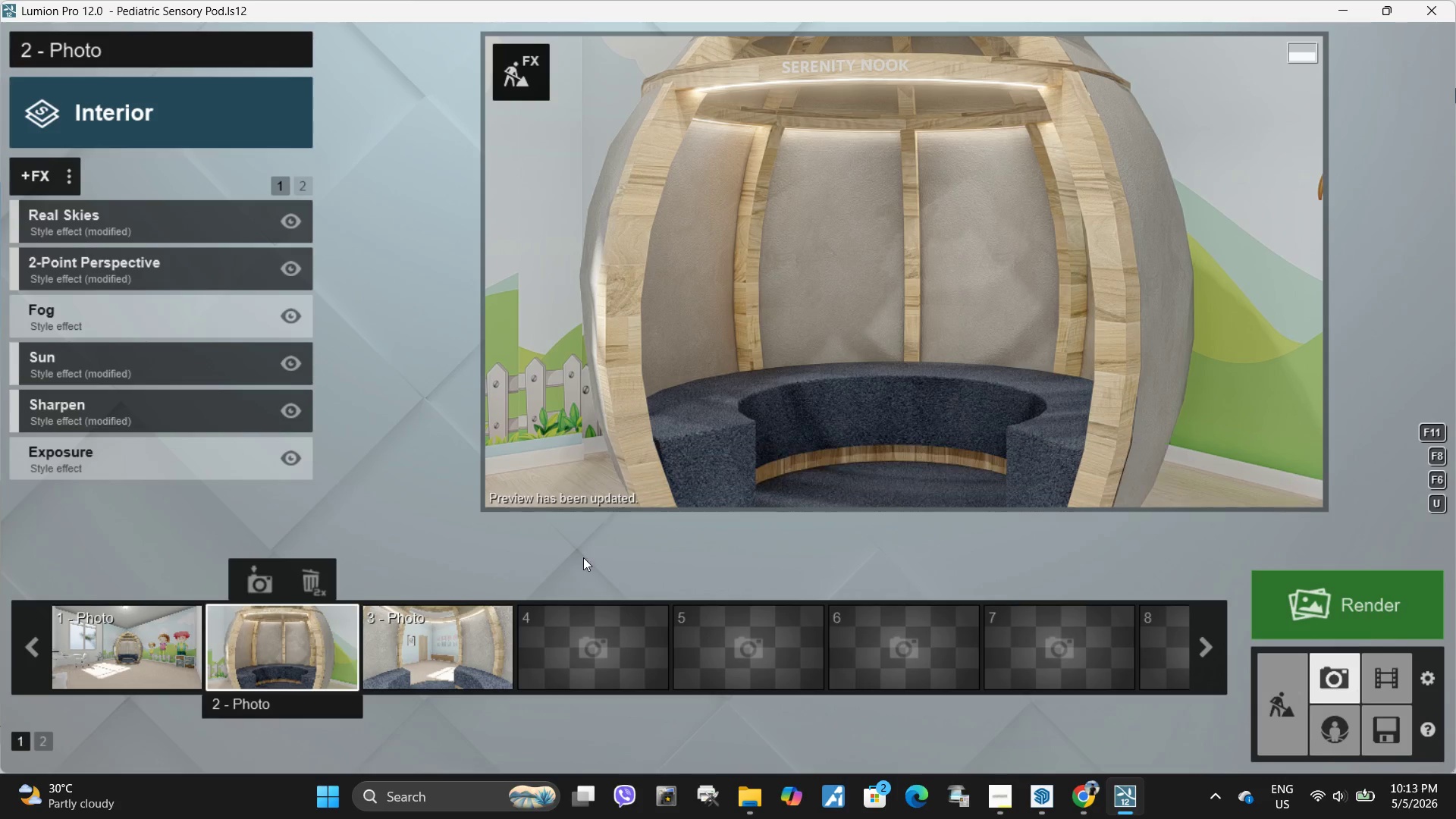 
left_click([136, 640])
 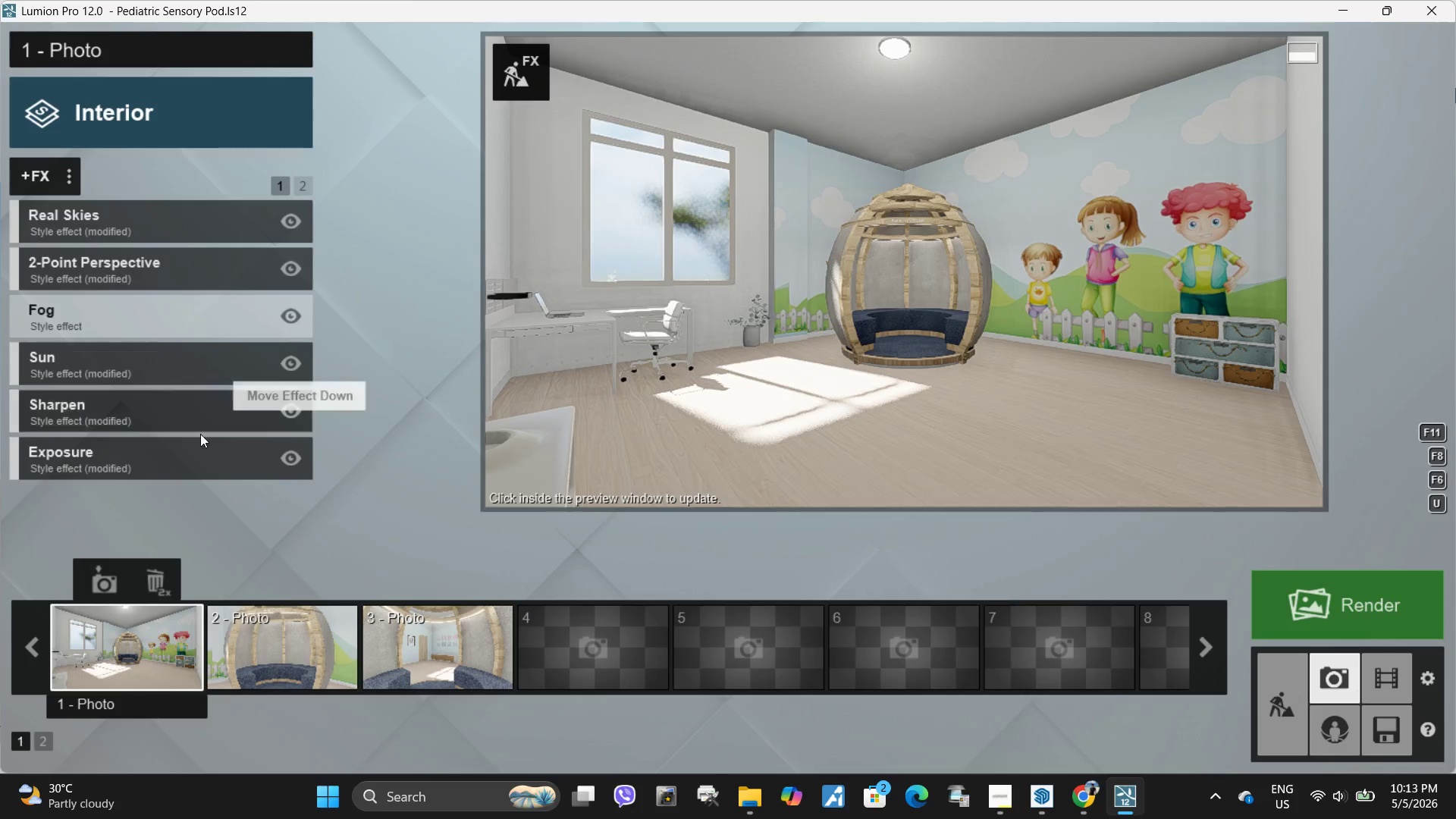 
mouse_move([293, 623])
 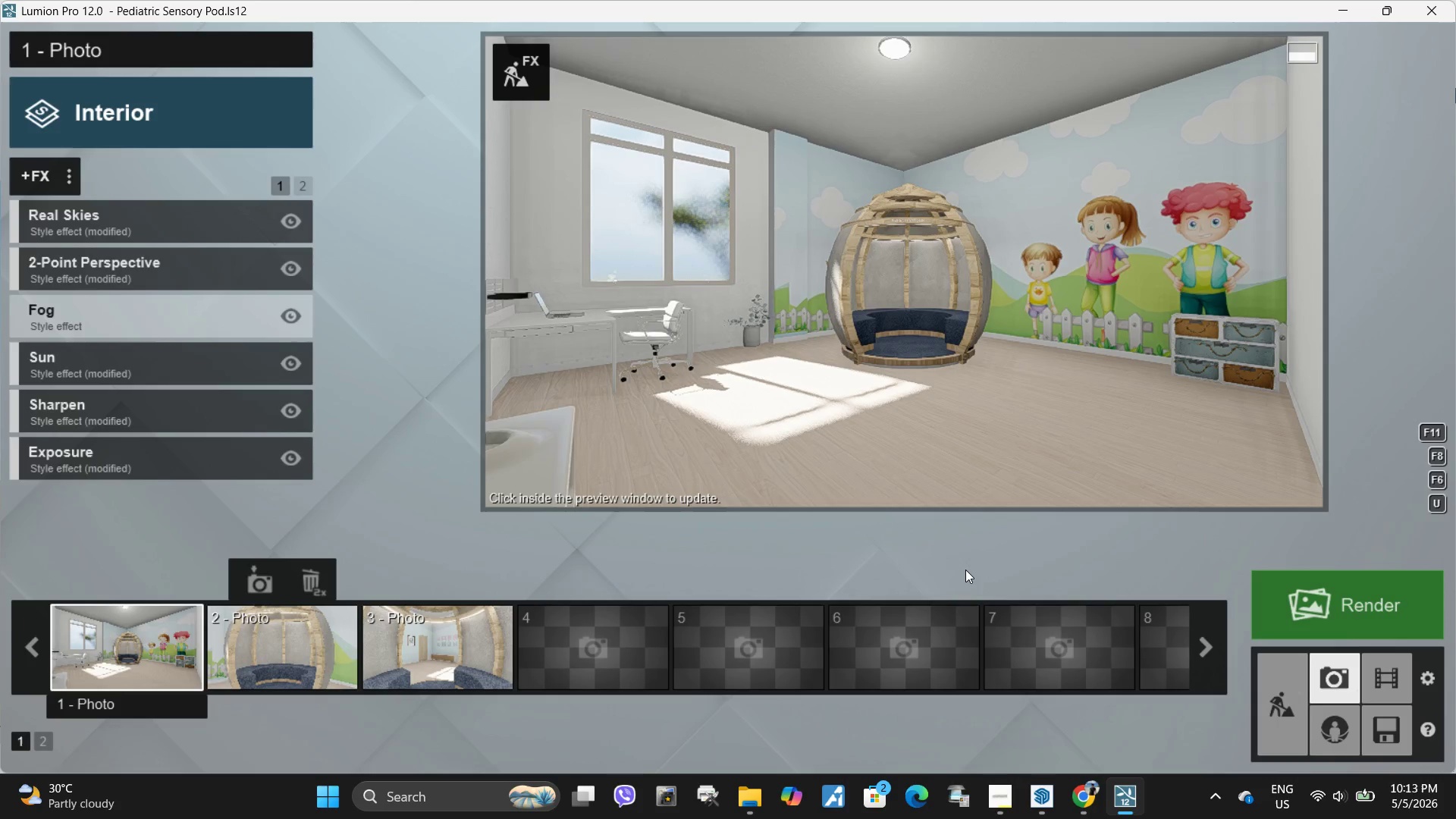 
wait(9.68)
 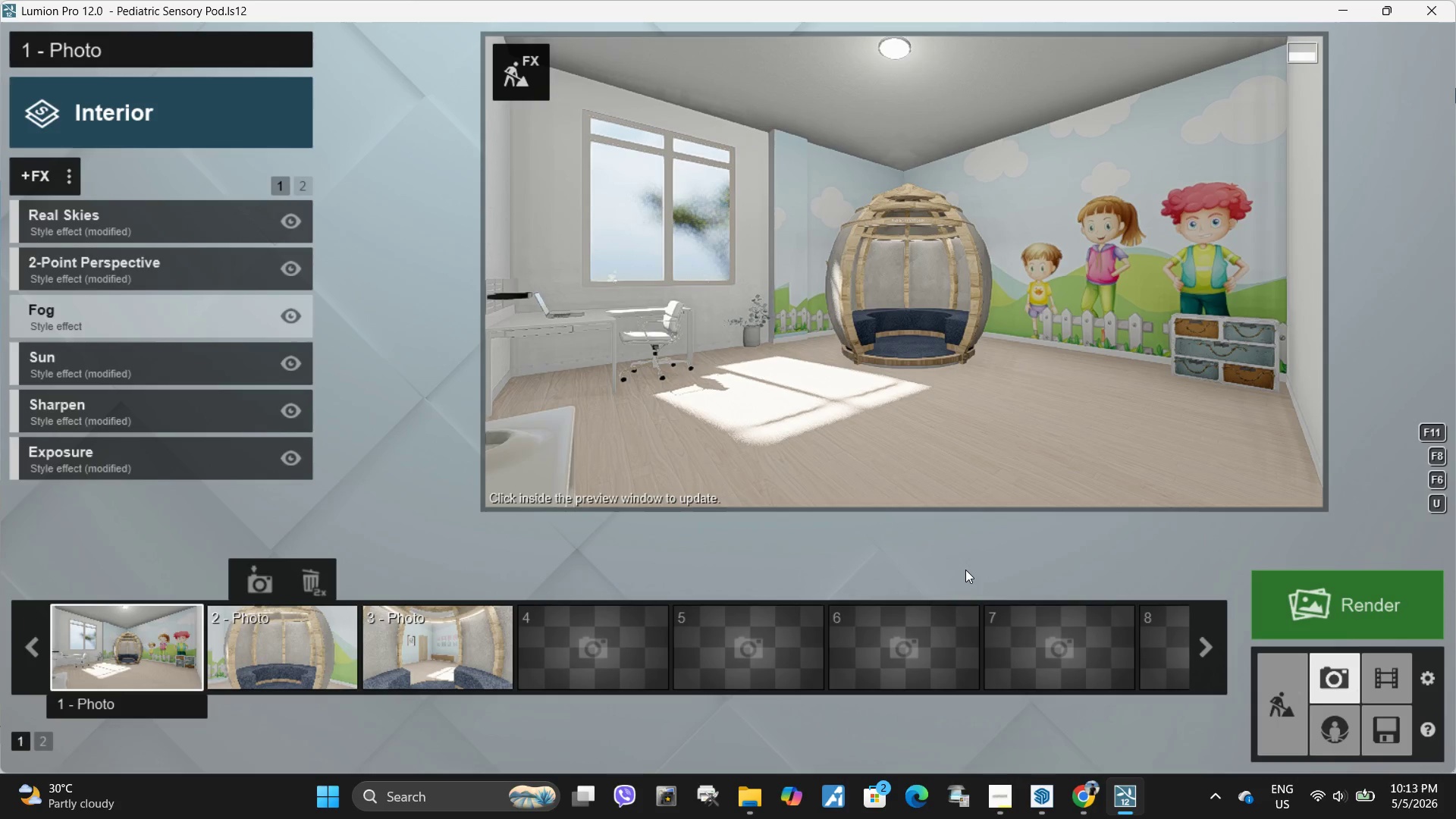 
type(dd)
 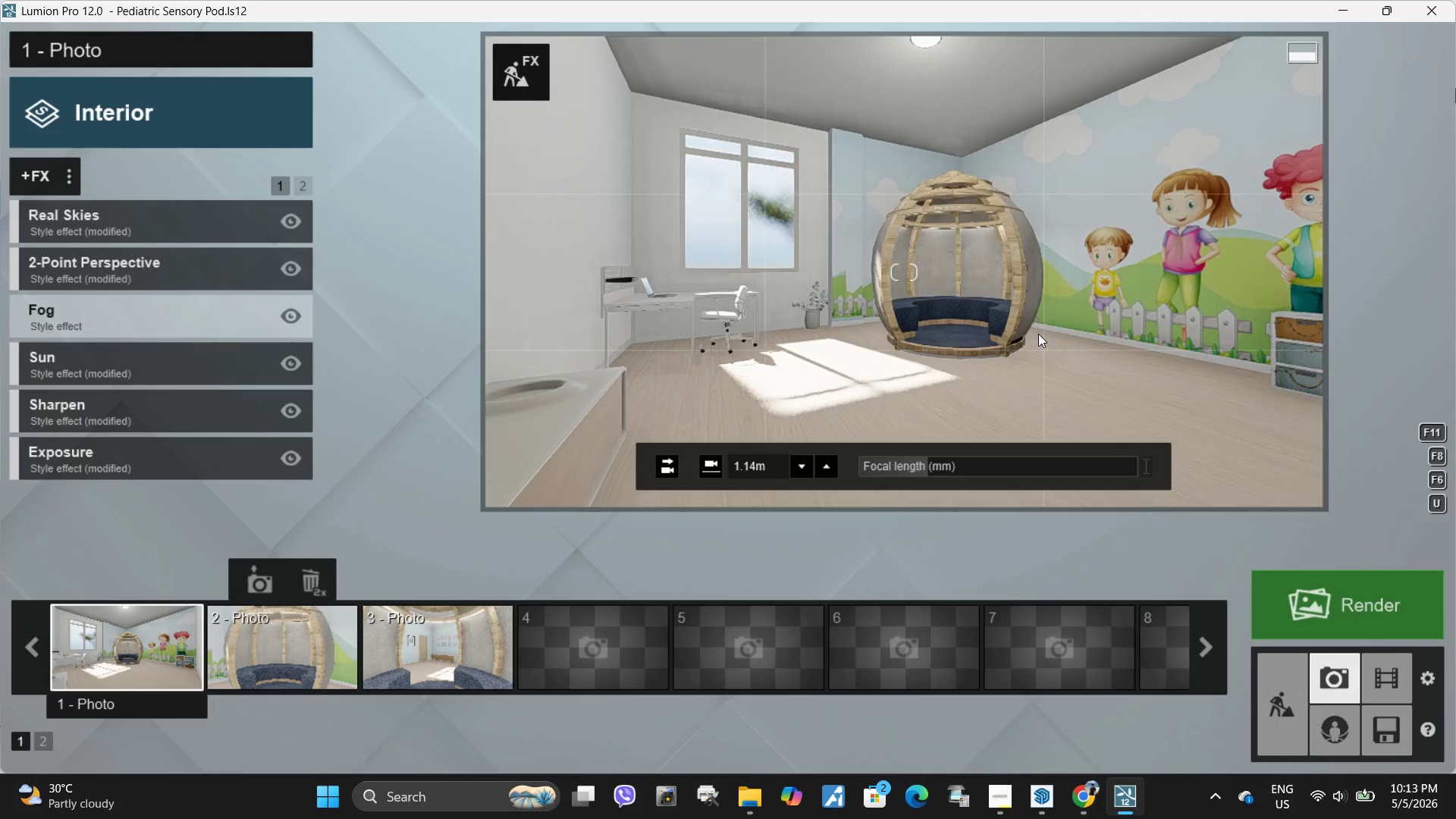 
type(dwdasq)
 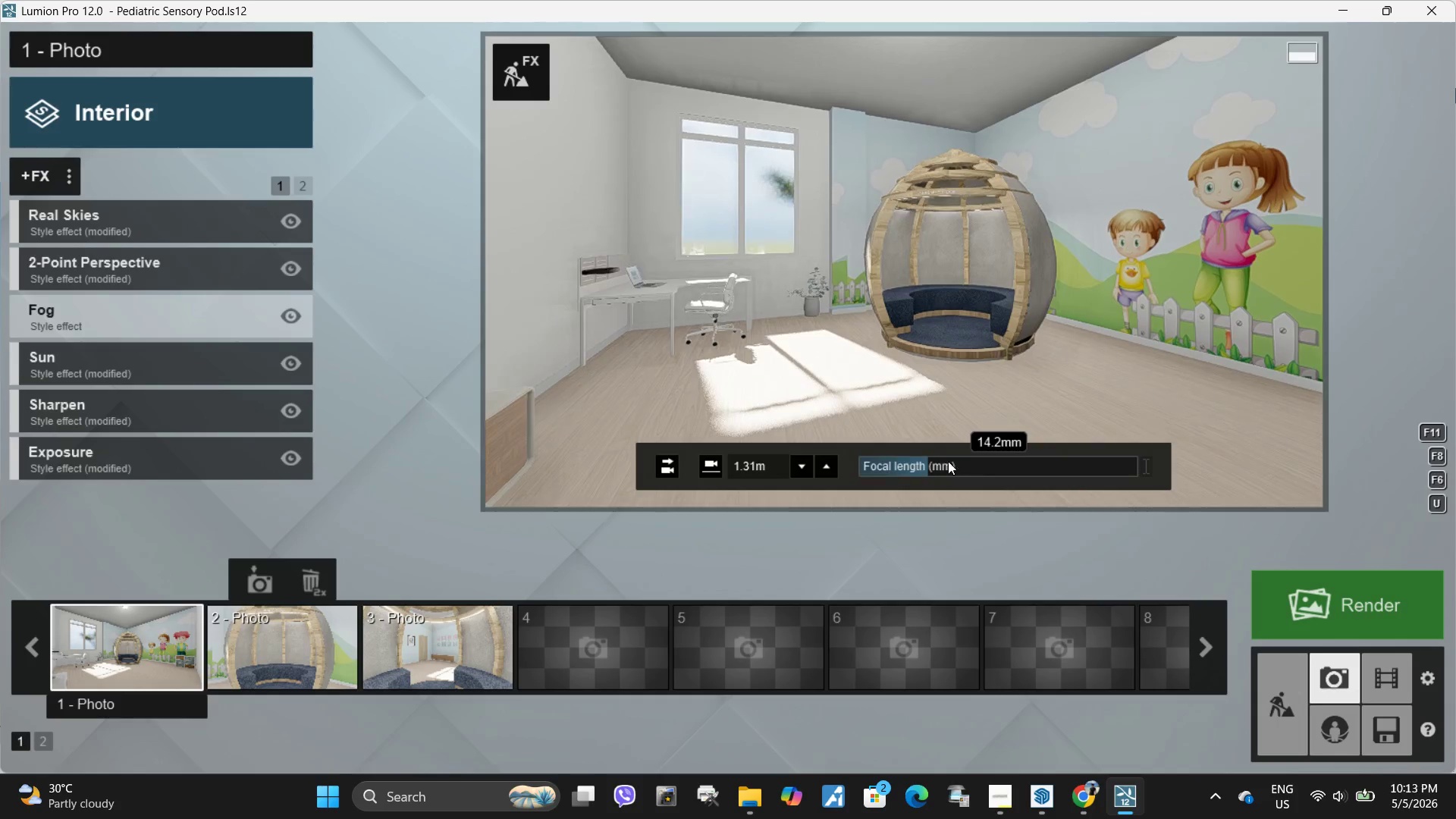 
left_click_drag(start_coordinate=[917, 462], to_coordinate=[874, 466])
 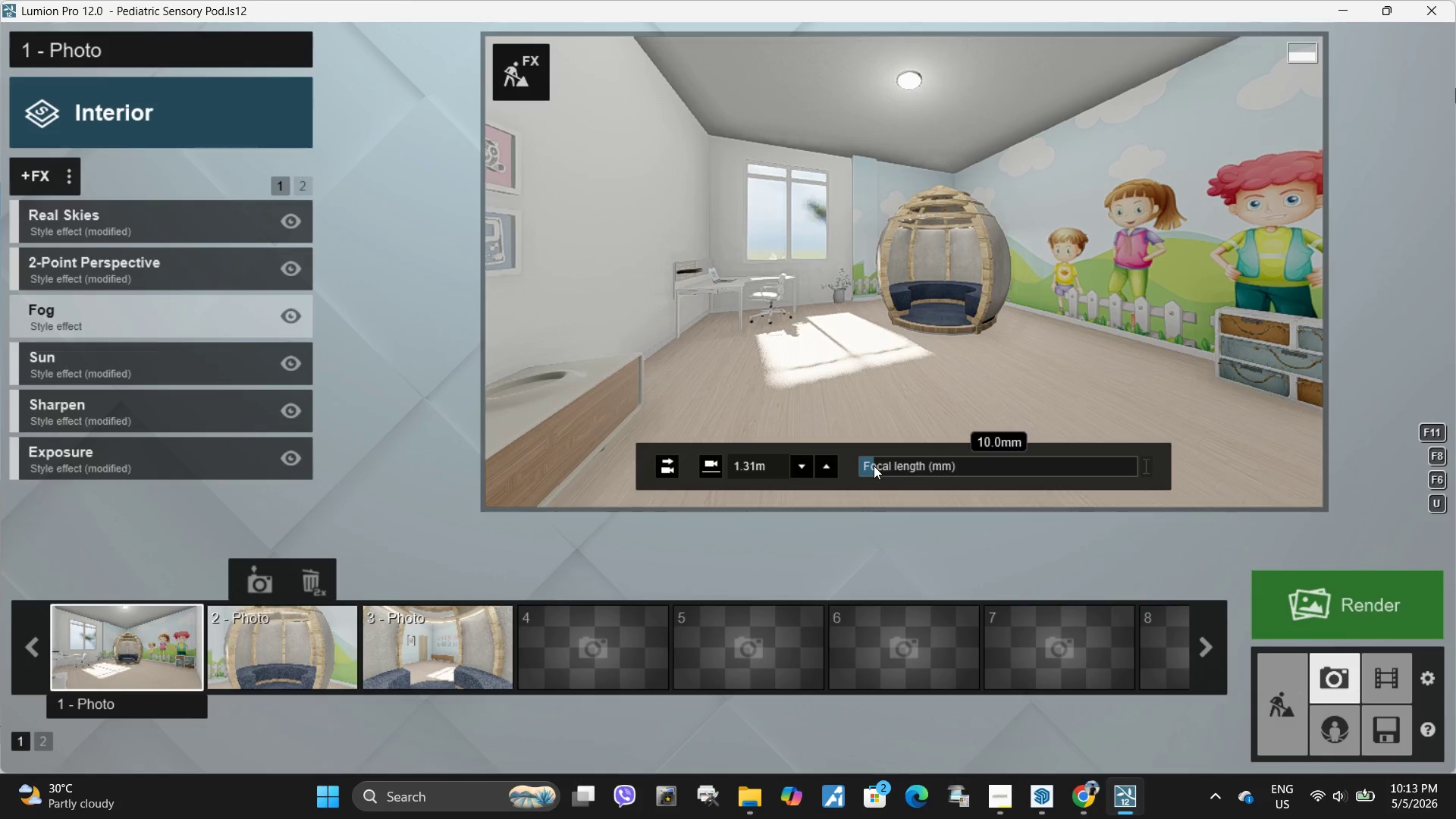 
type(ddwdaa)
 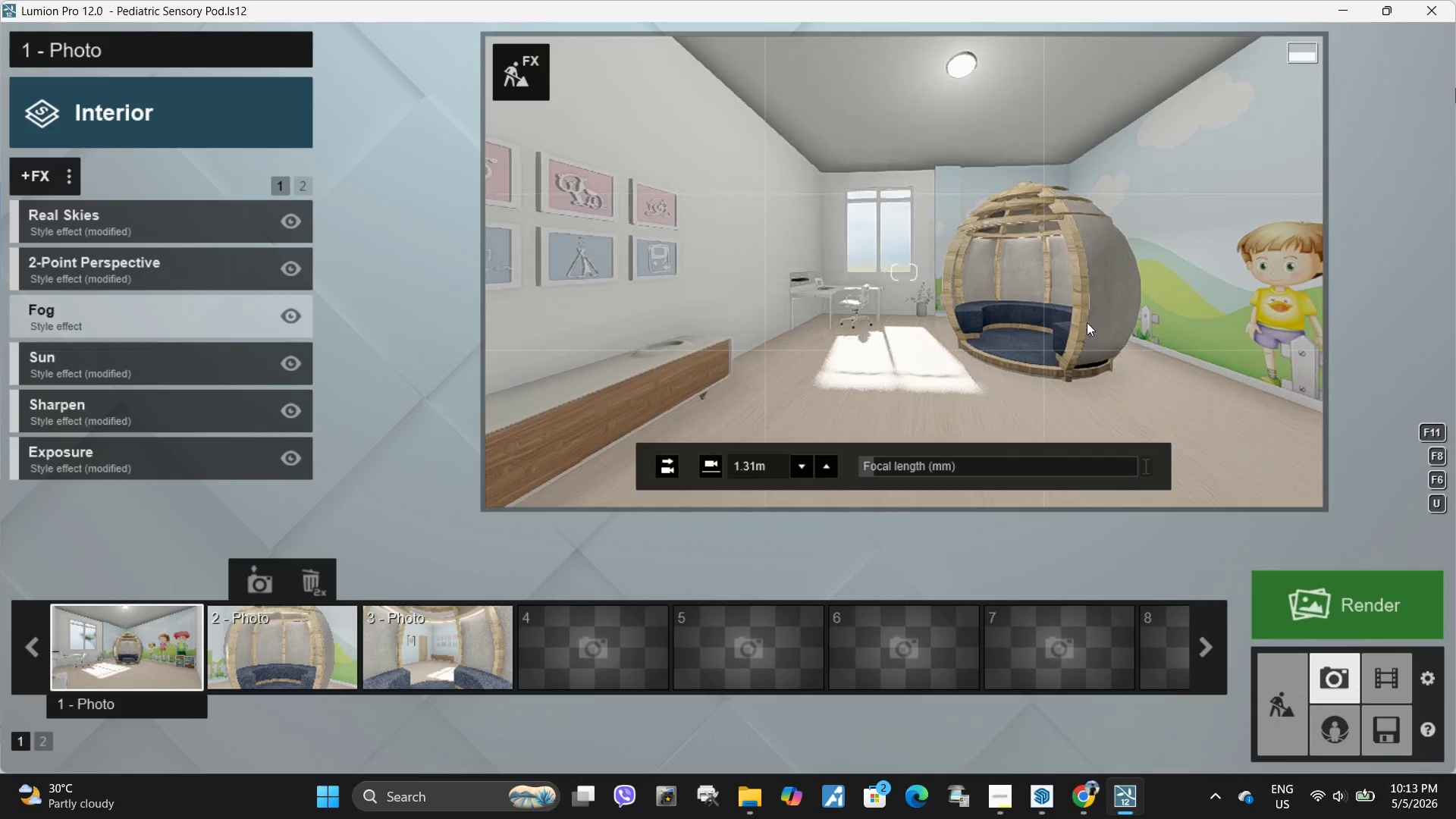 
type(aaaas)
 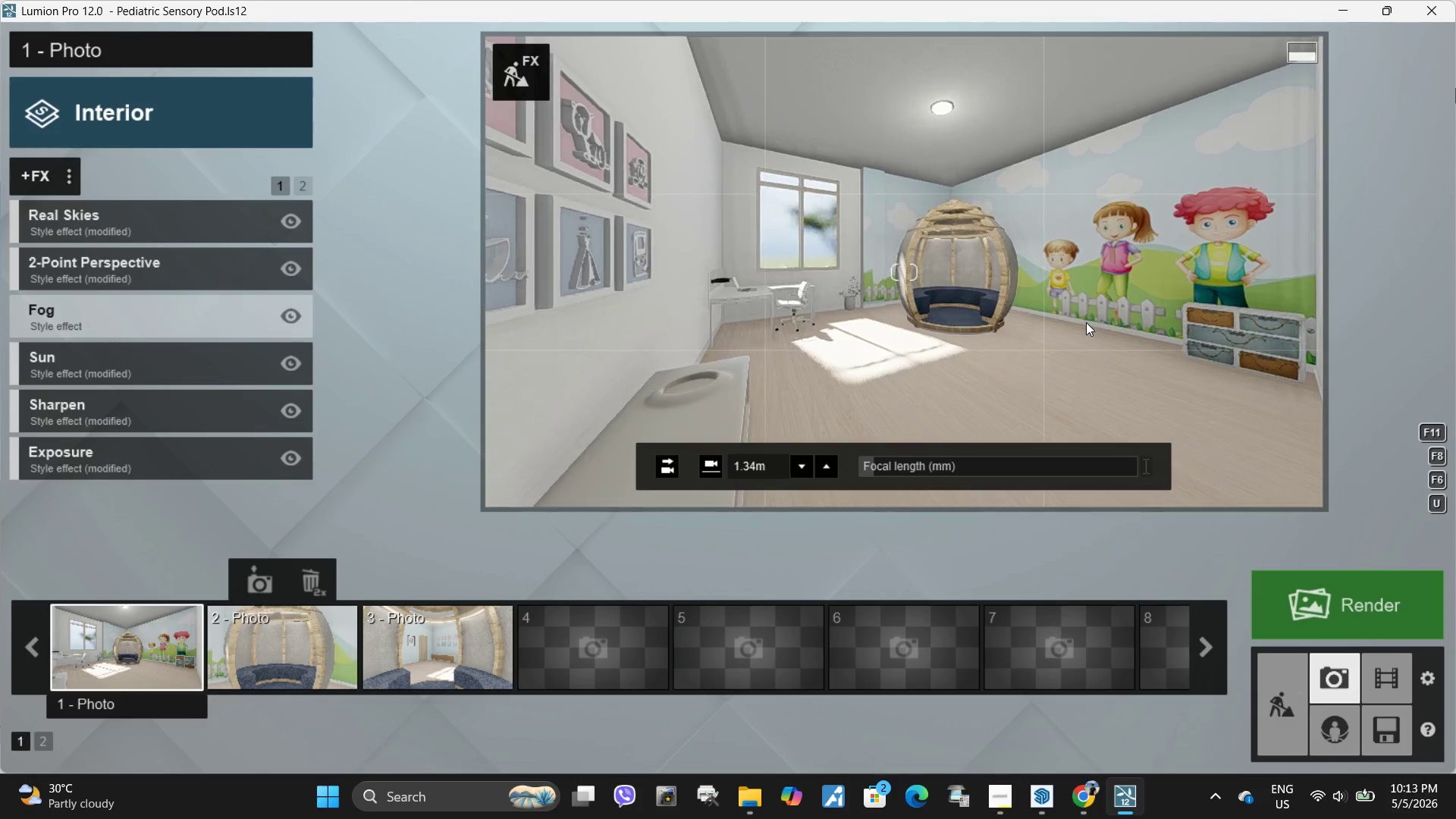 
left_click([1087, 322])
 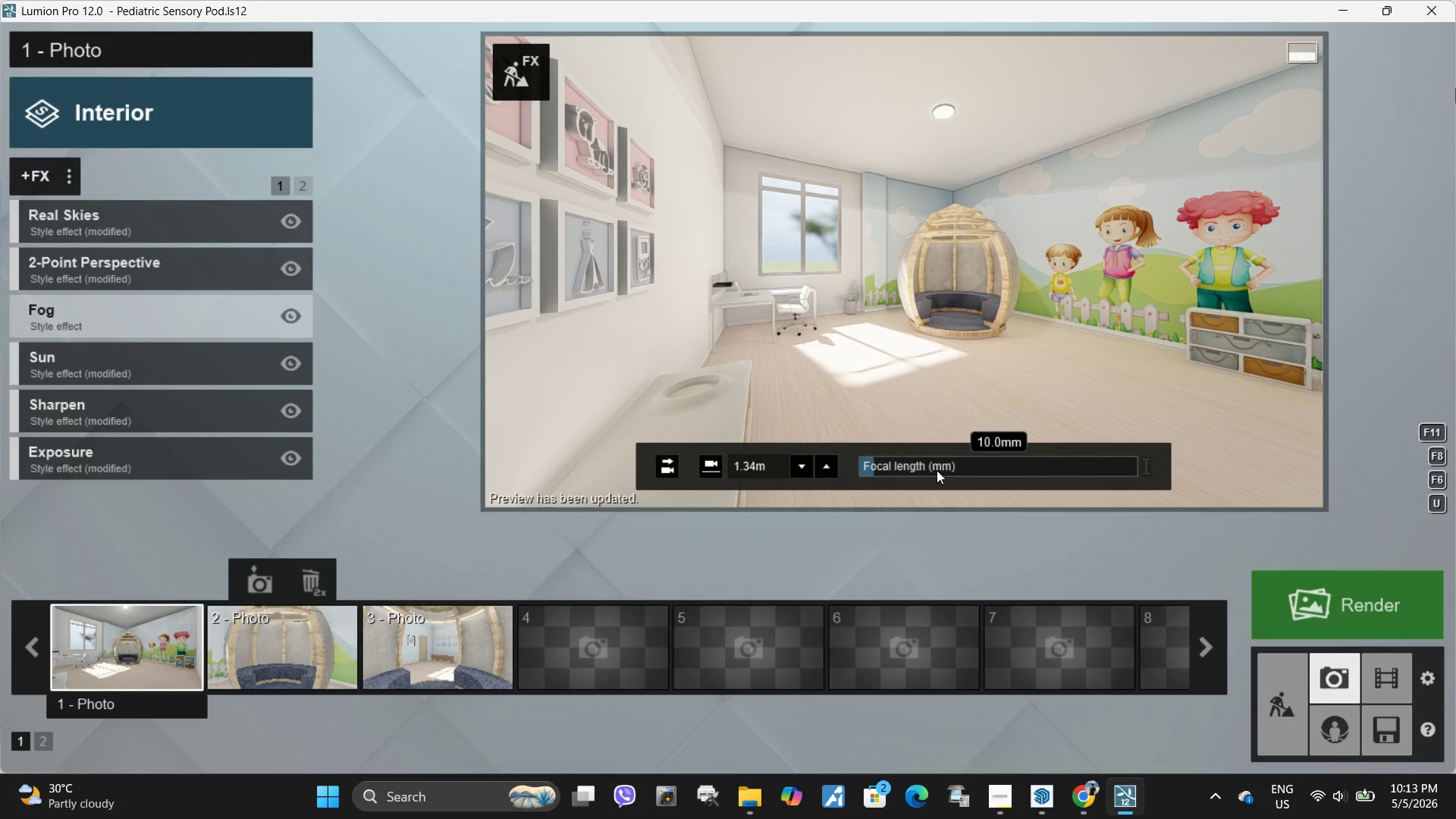 
left_click_drag(start_coordinate=[880, 464], to_coordinate=[914, 465])
 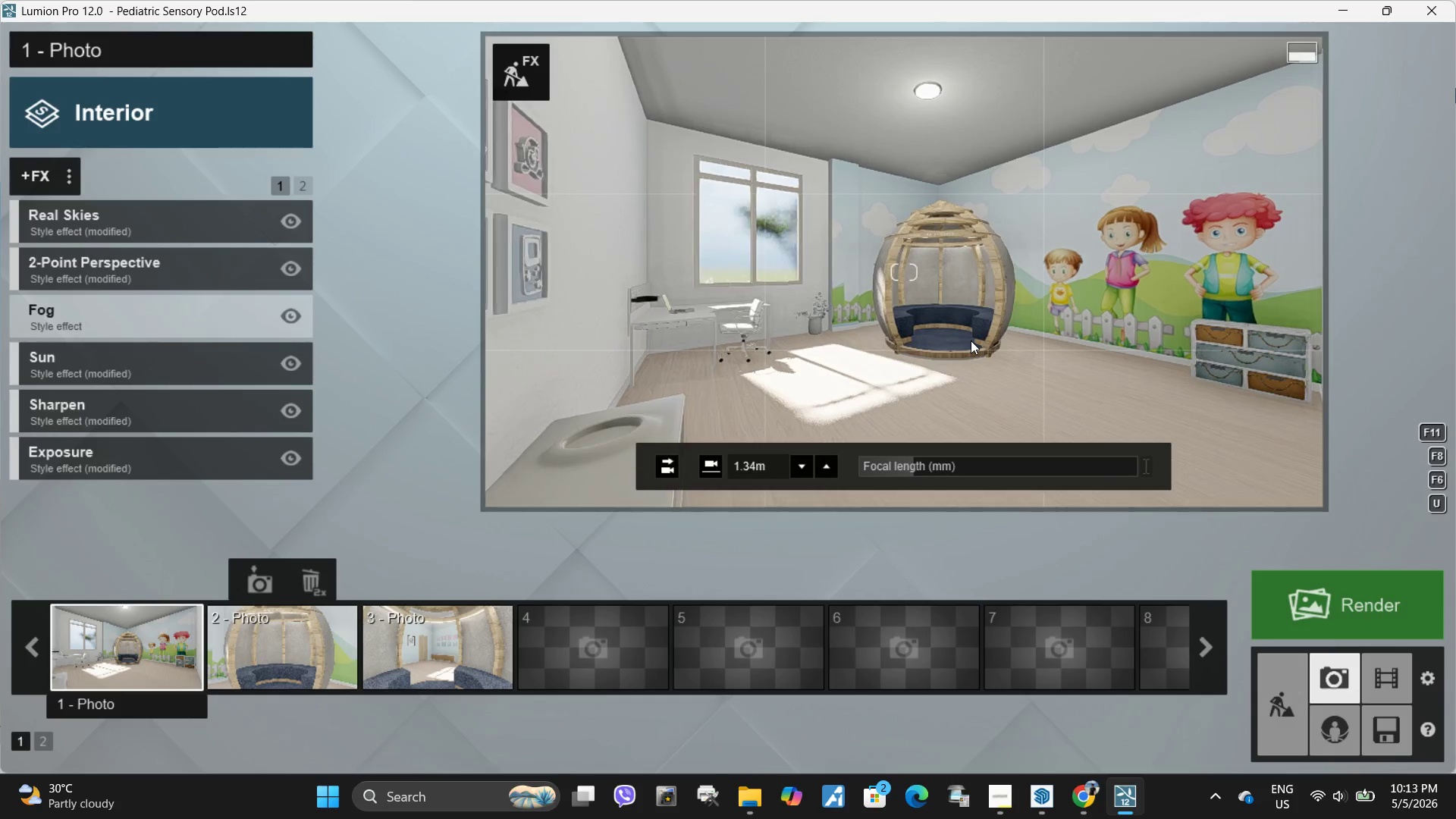 
right_click([971, 340])
 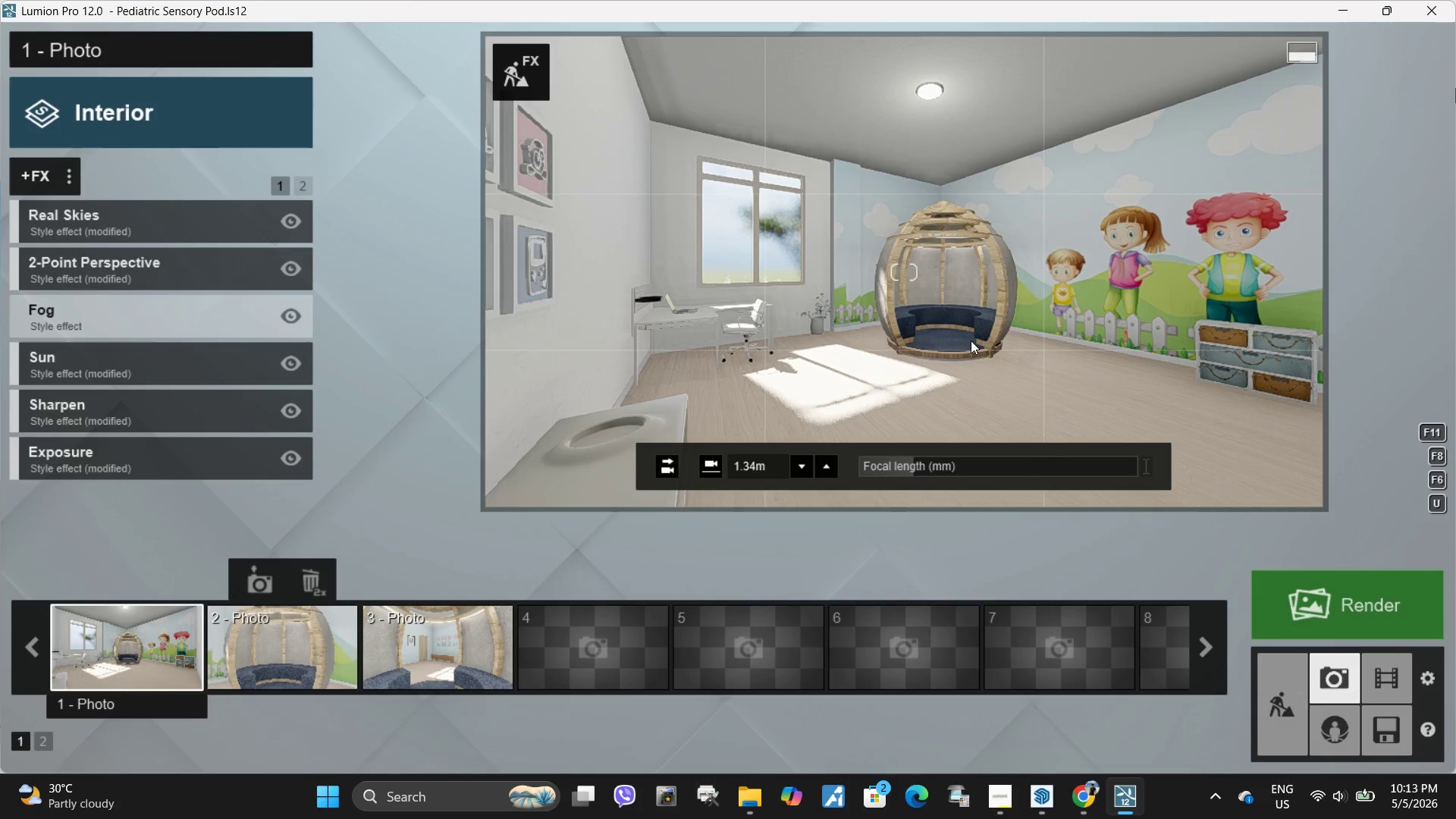 
left_click([971, 340])
 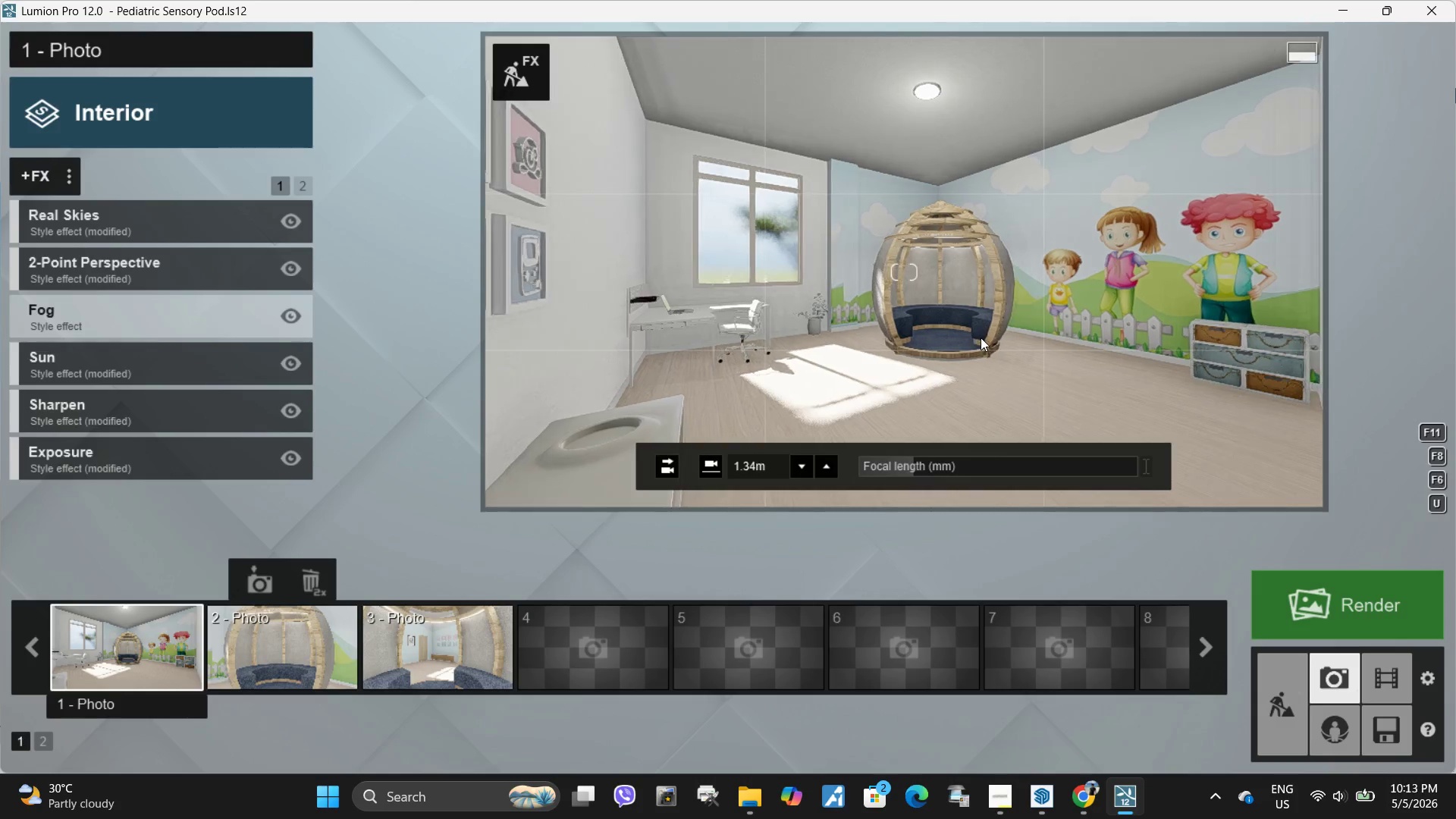 
left_click([981, 337])
 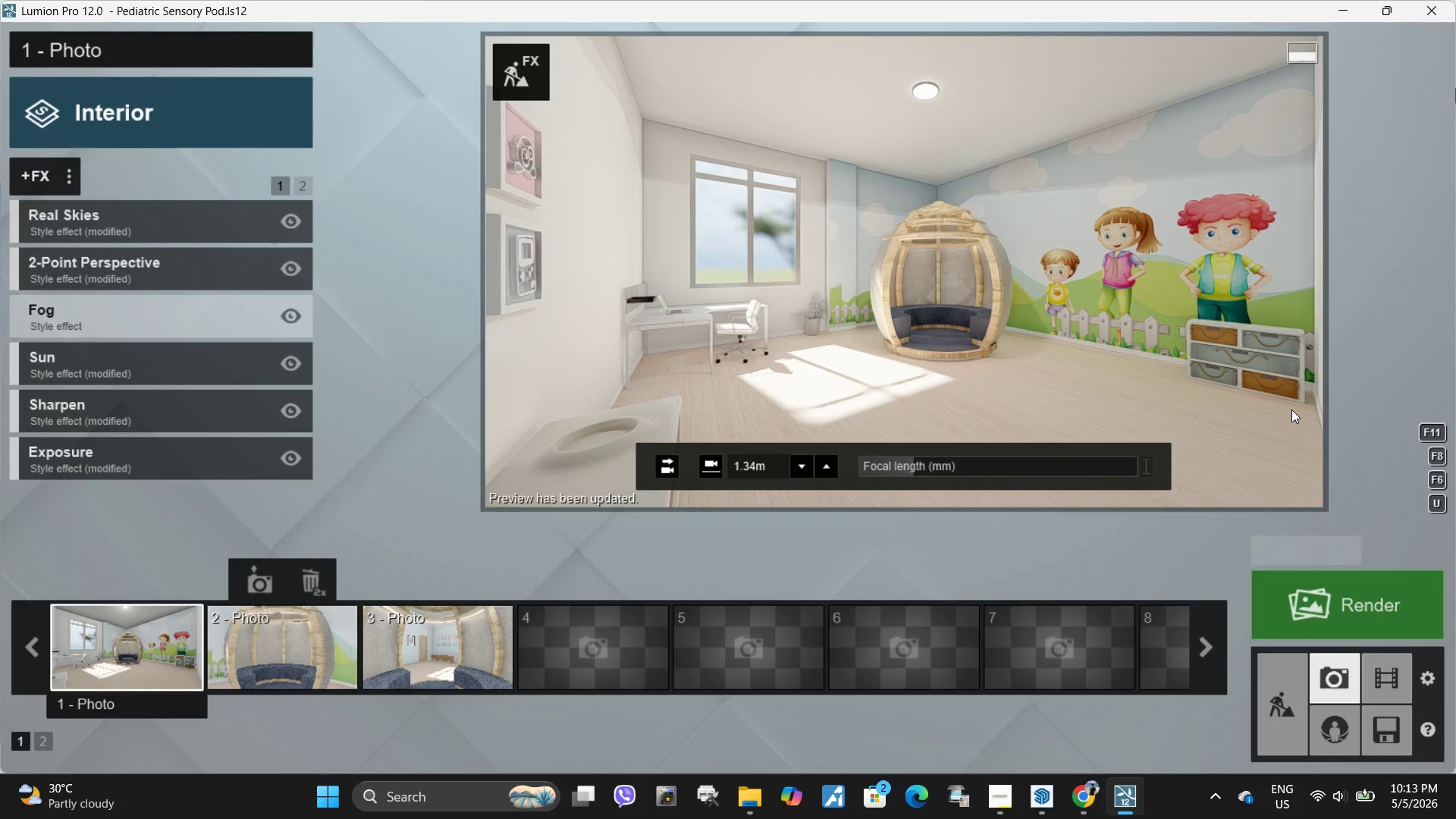 
left_click([1247, 380])
 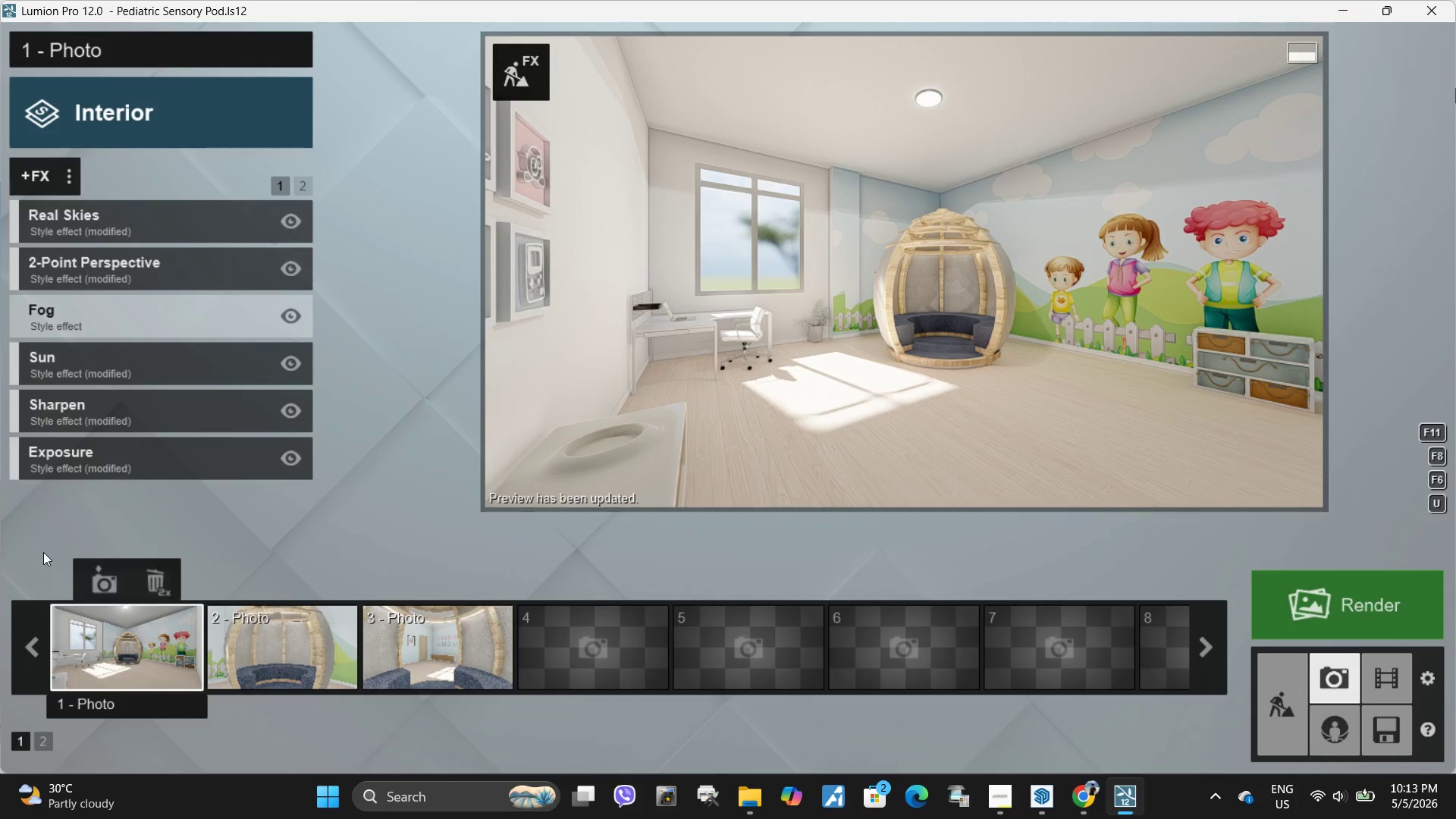 
left_click([104, 578])
 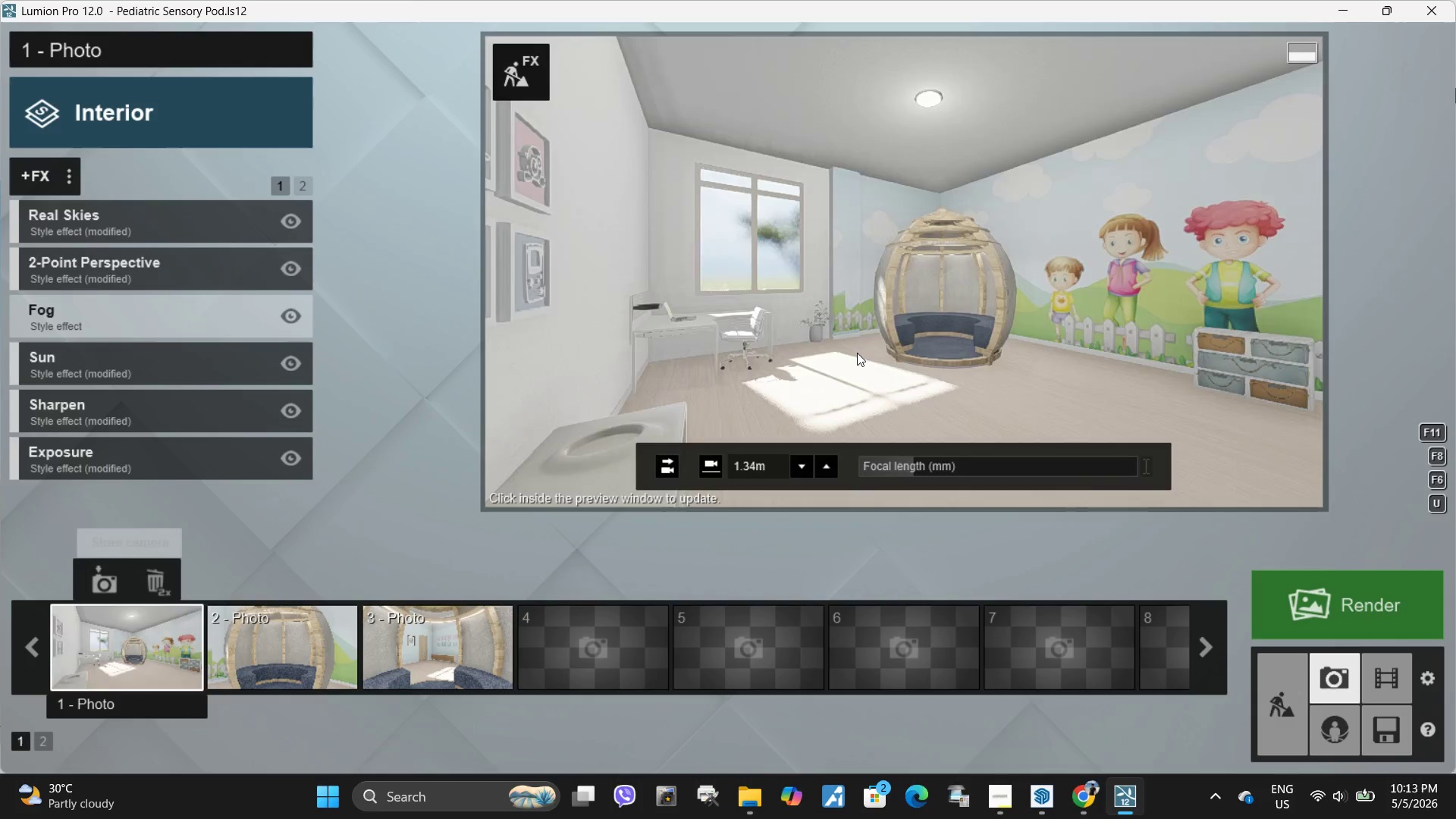 
left_click([858, 352])
 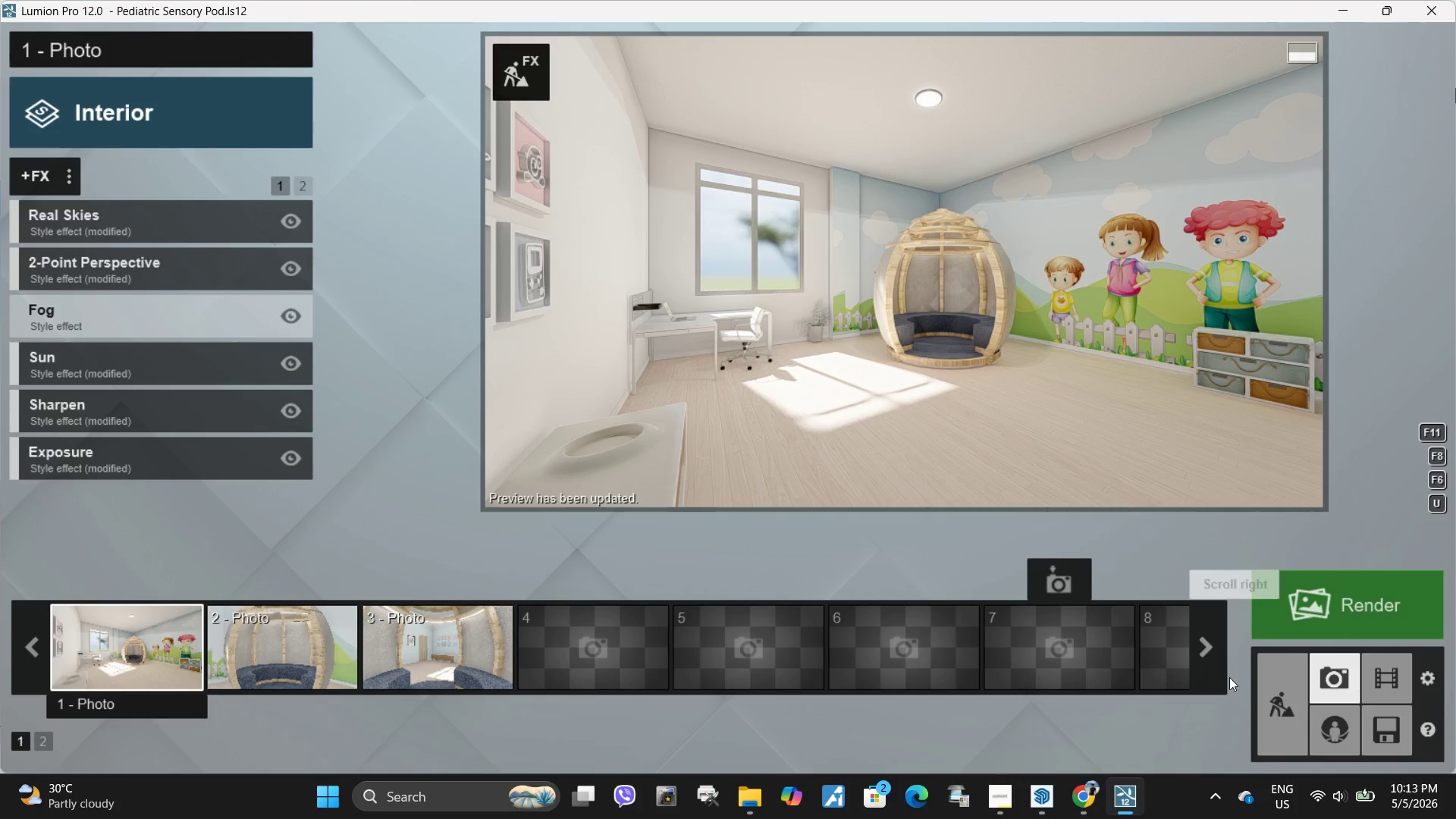 
wait(15.27)
 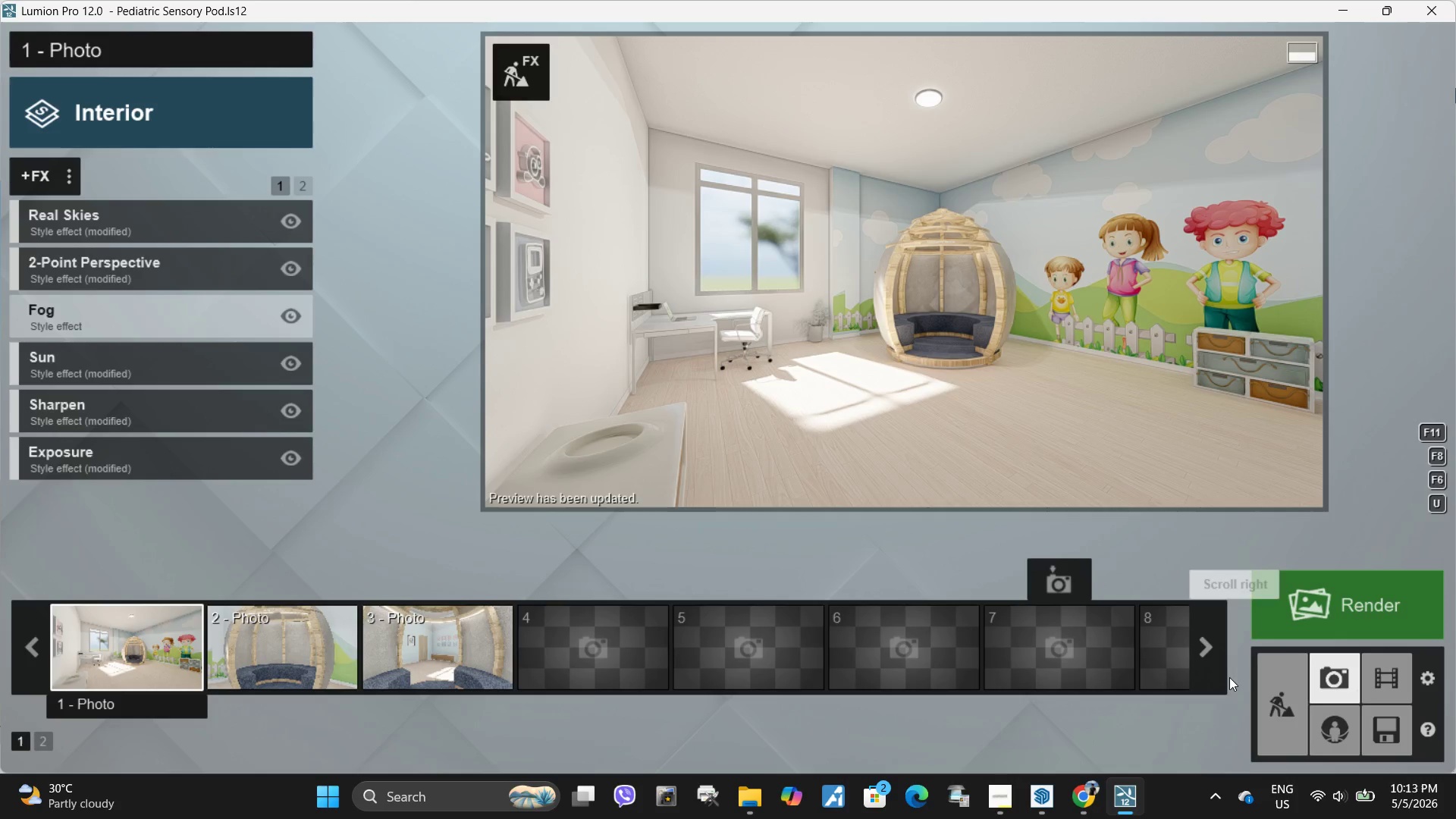 
left_click([520, 83])
 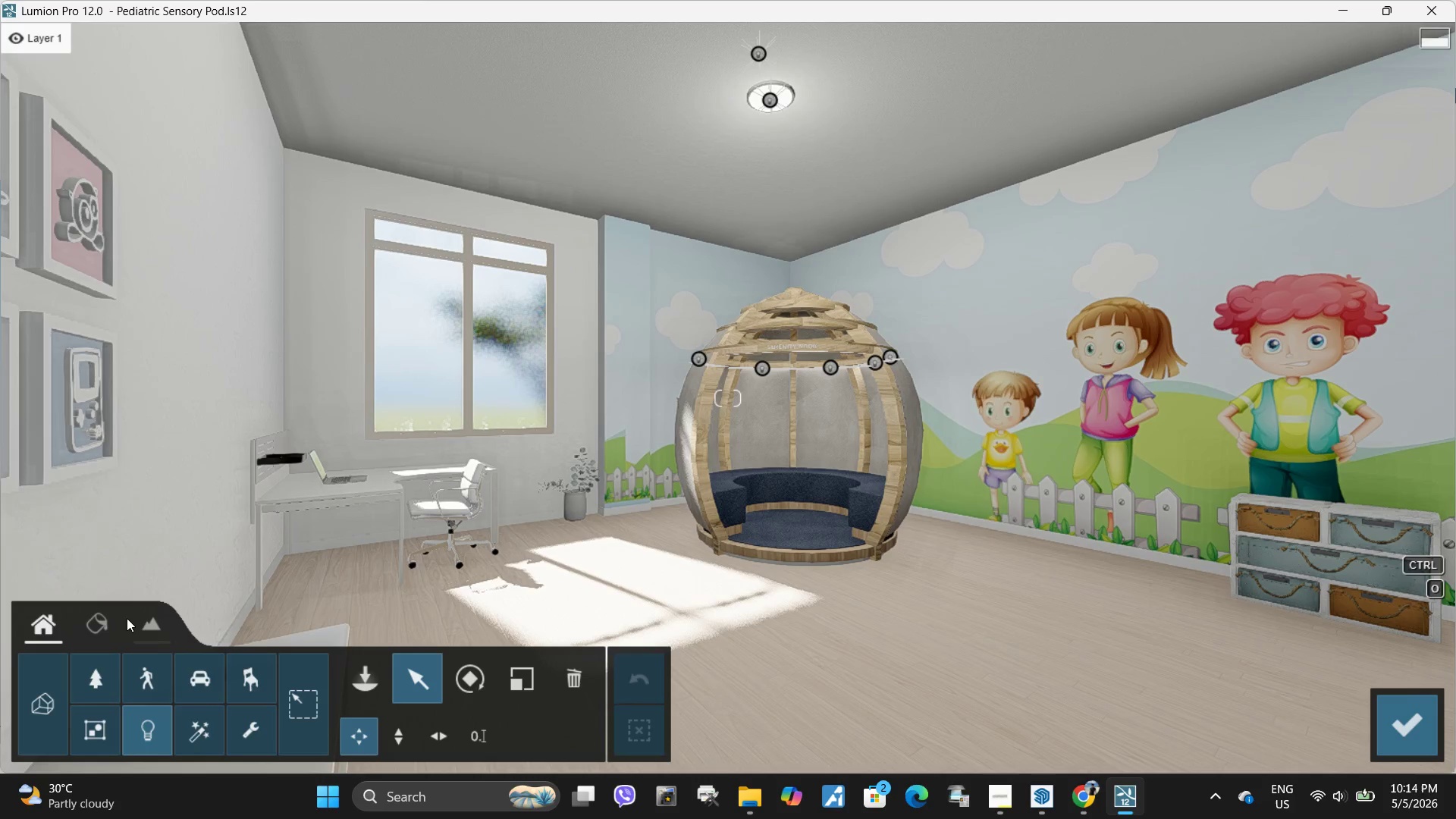 
left_click([358, 675])
 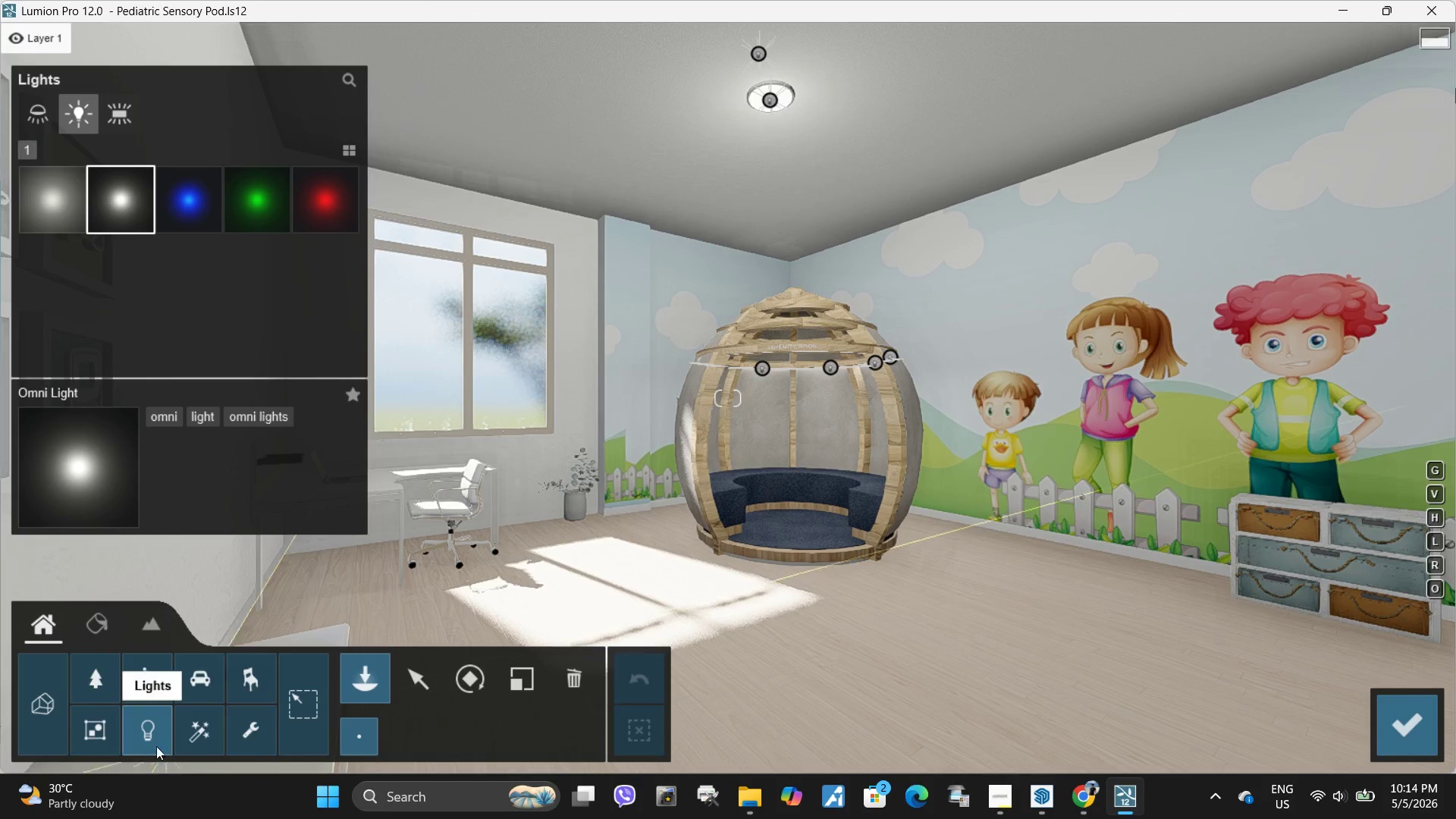 
left_click([253, 678])
 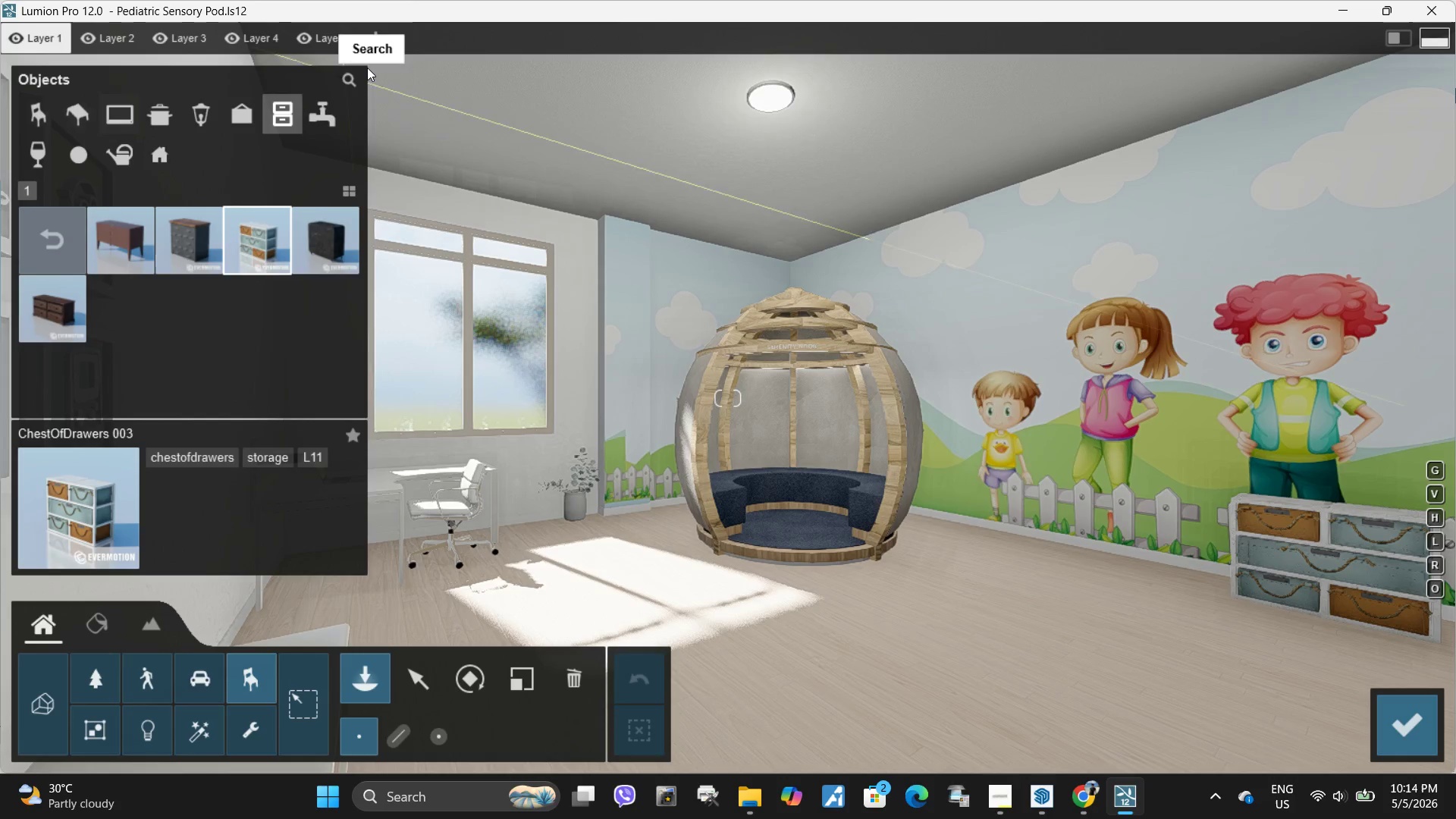 
left_click([348, 83])
 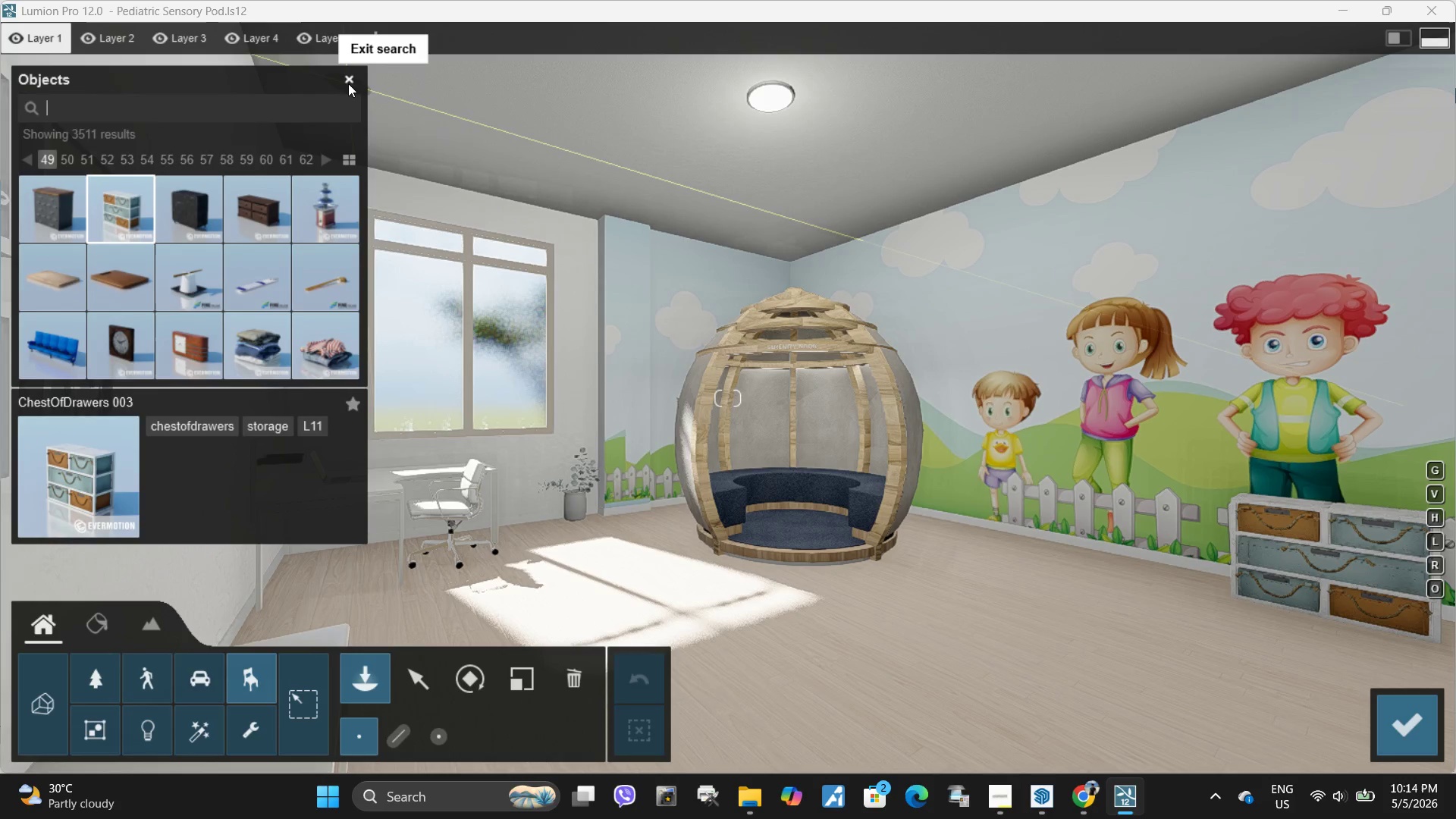 
type(carpet)
 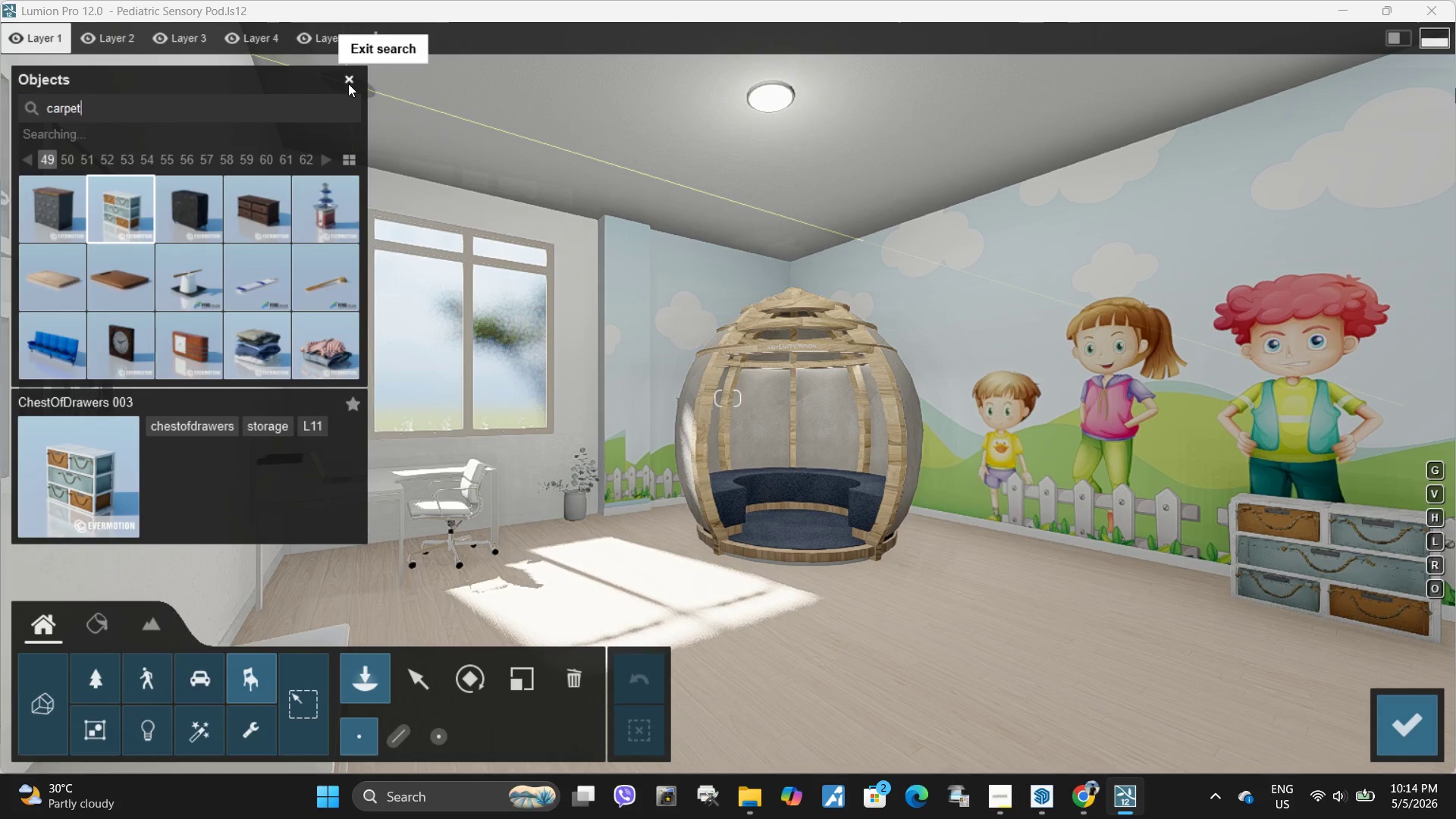 
key(Enter)
 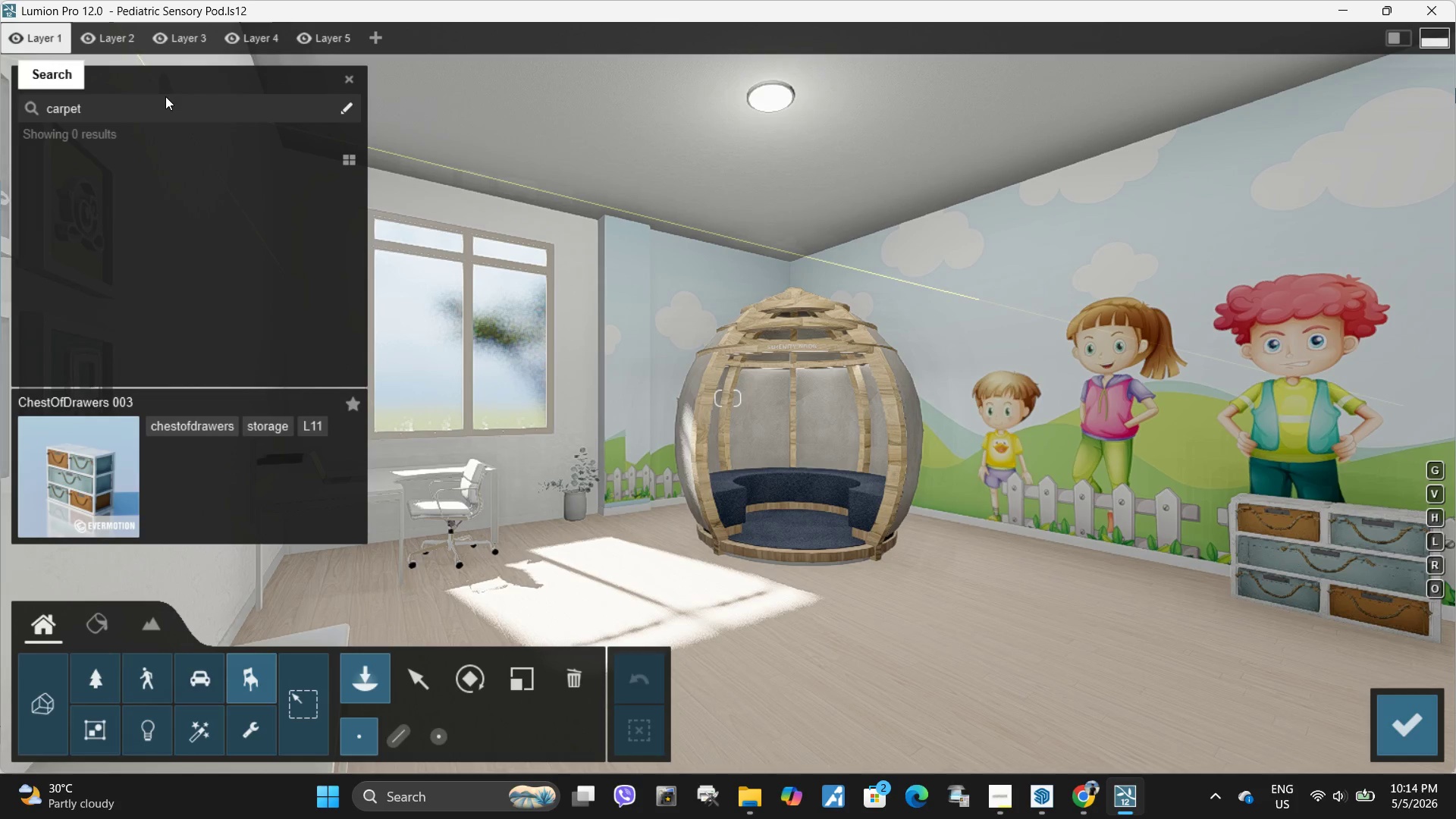 
left_click([171, 107])
 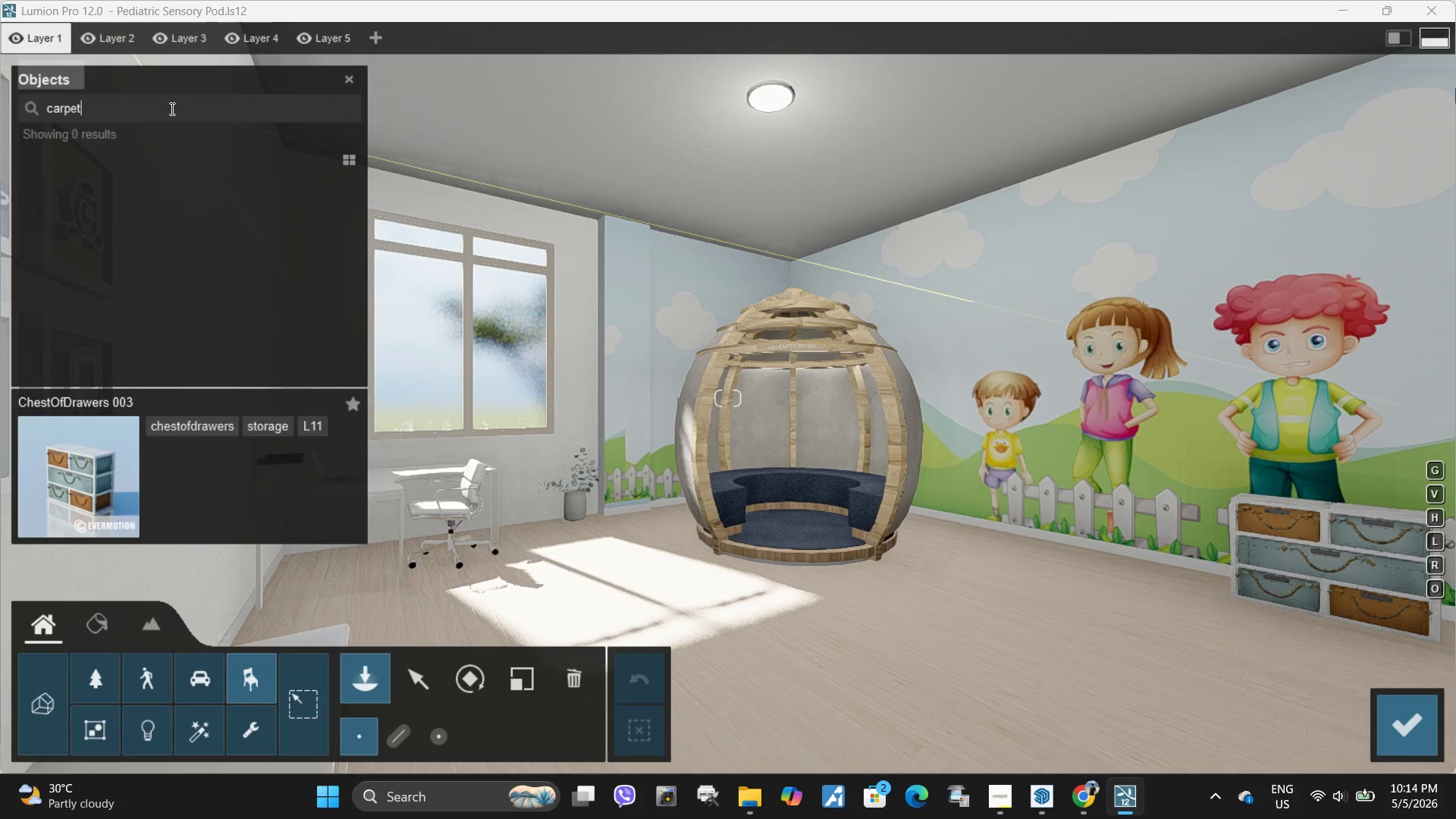 
left_click_drag(start_coordinate=[167, 108], to_coordinate=[0, 94])
 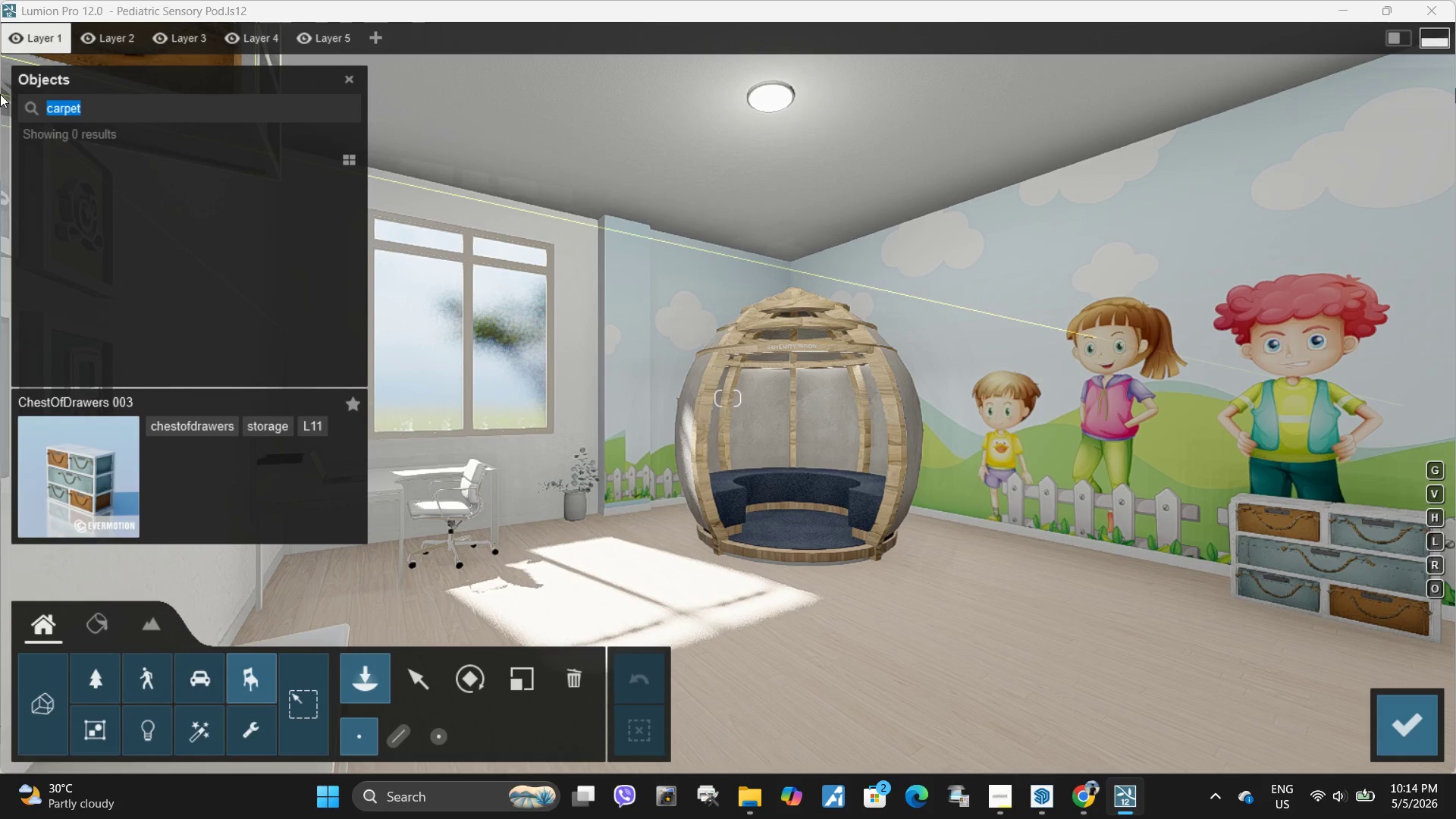 
type(rag)
 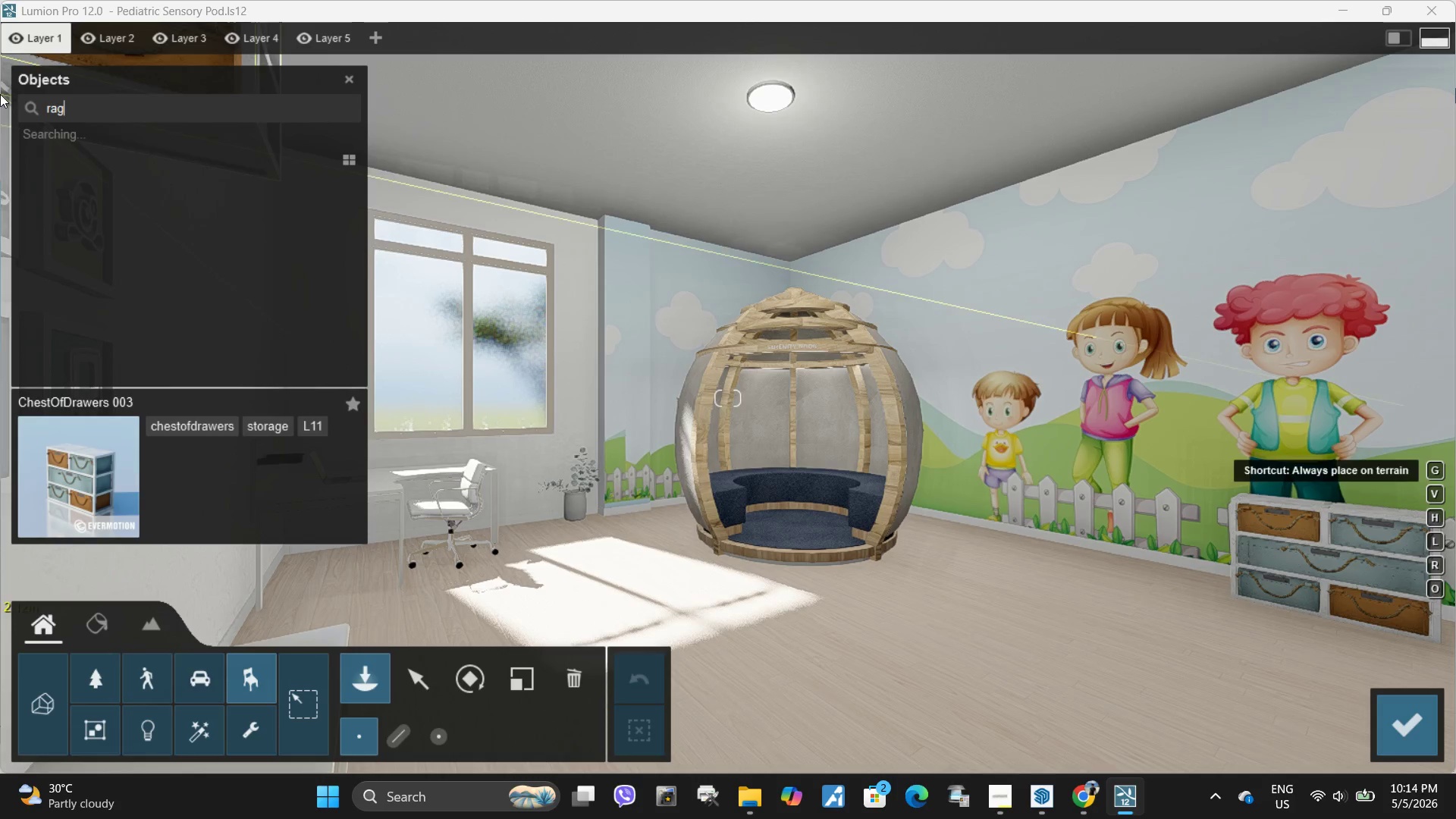 
key(Enter)
 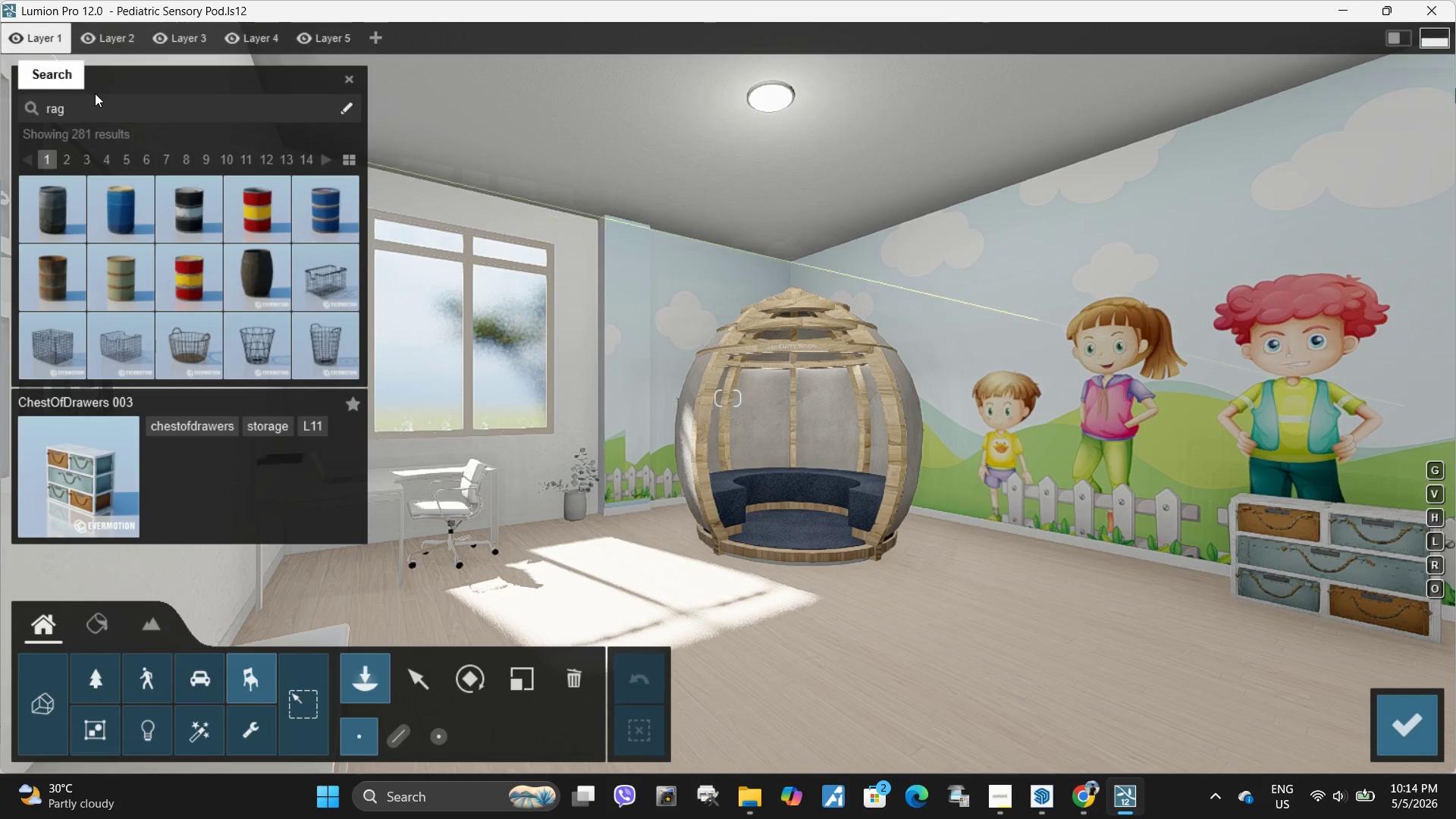 
double_click([86, 107])
 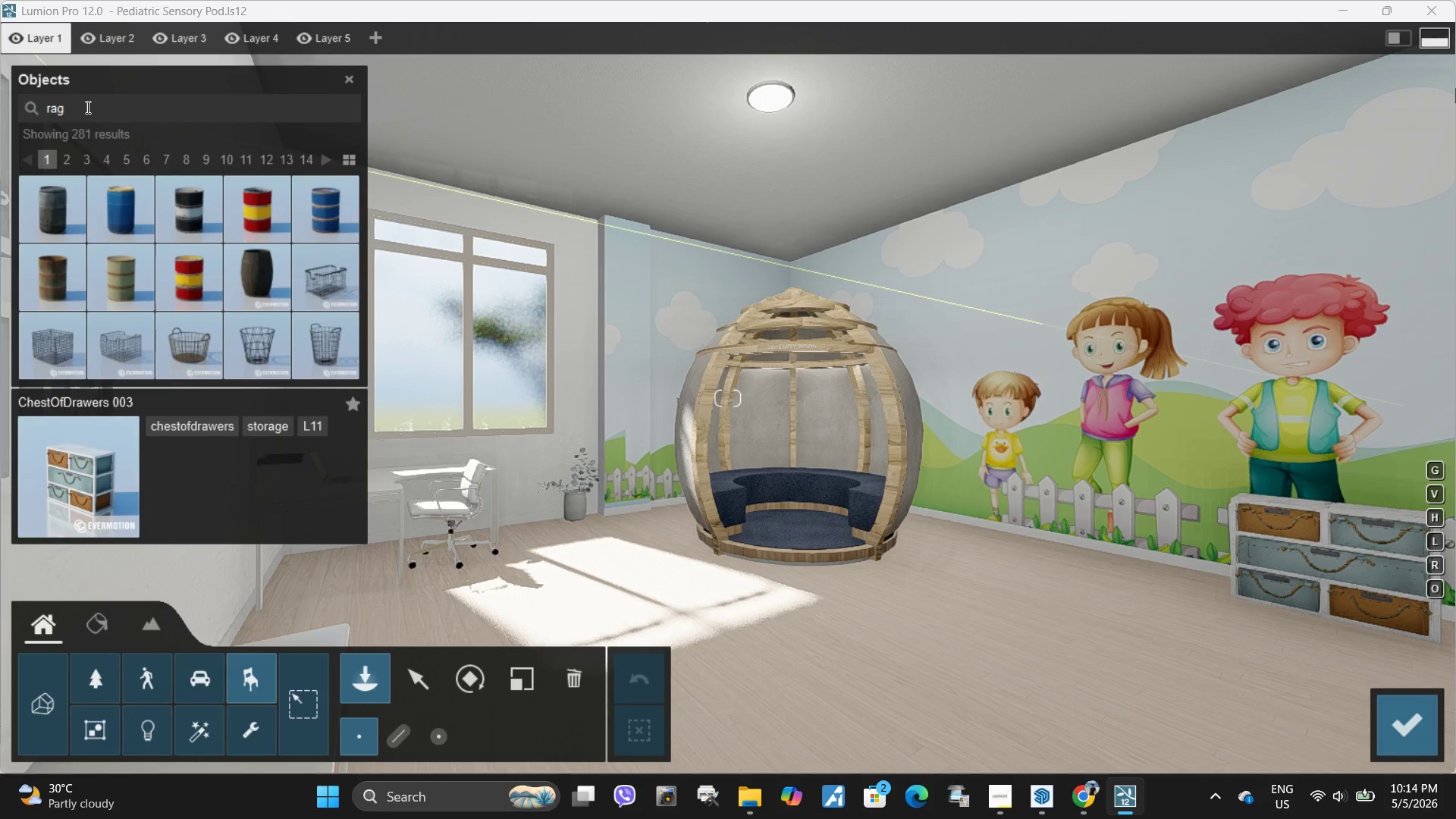 
key(Backspace)
key(Backspace)
type(ug)
 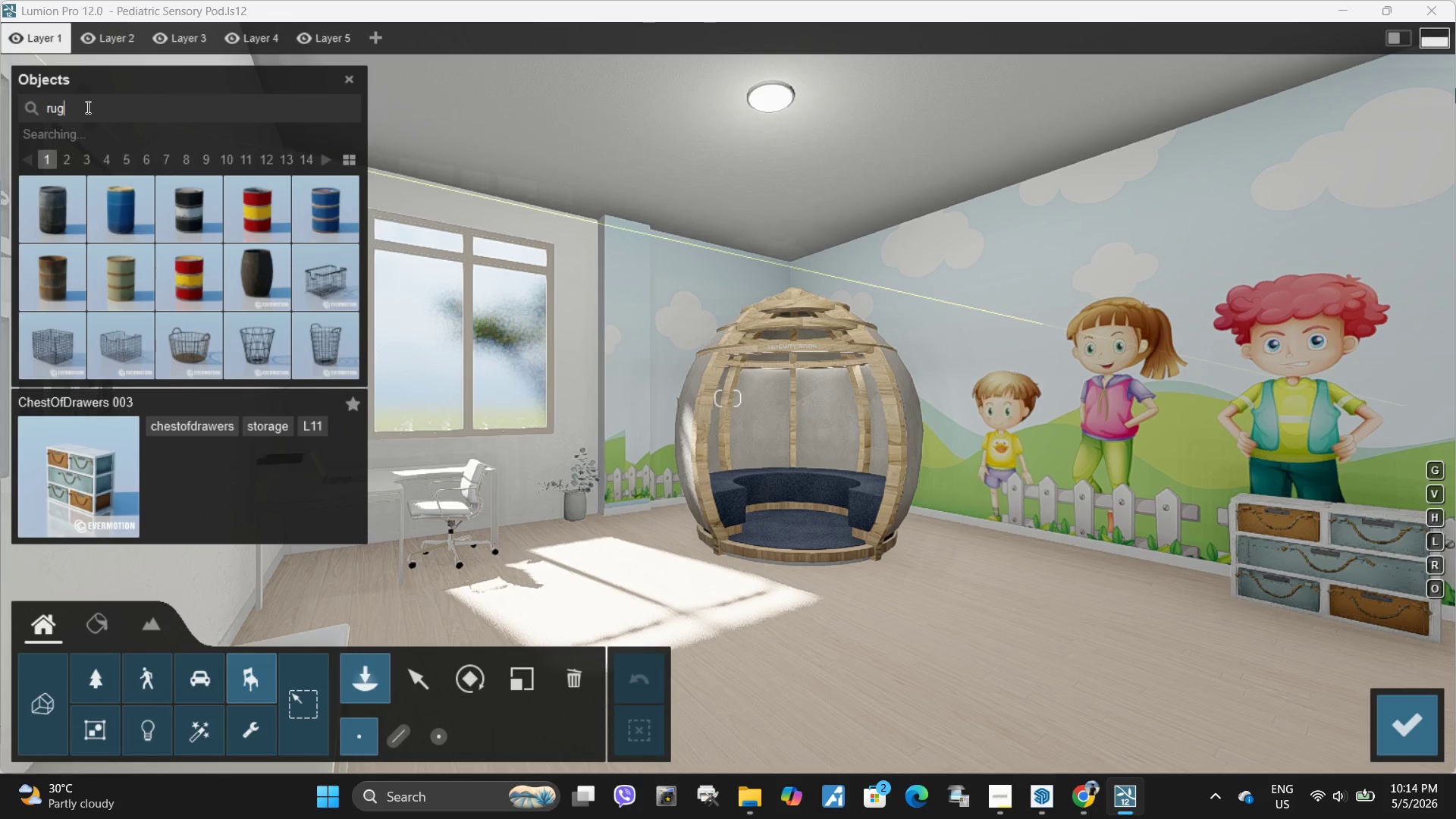 
key(Enter)
 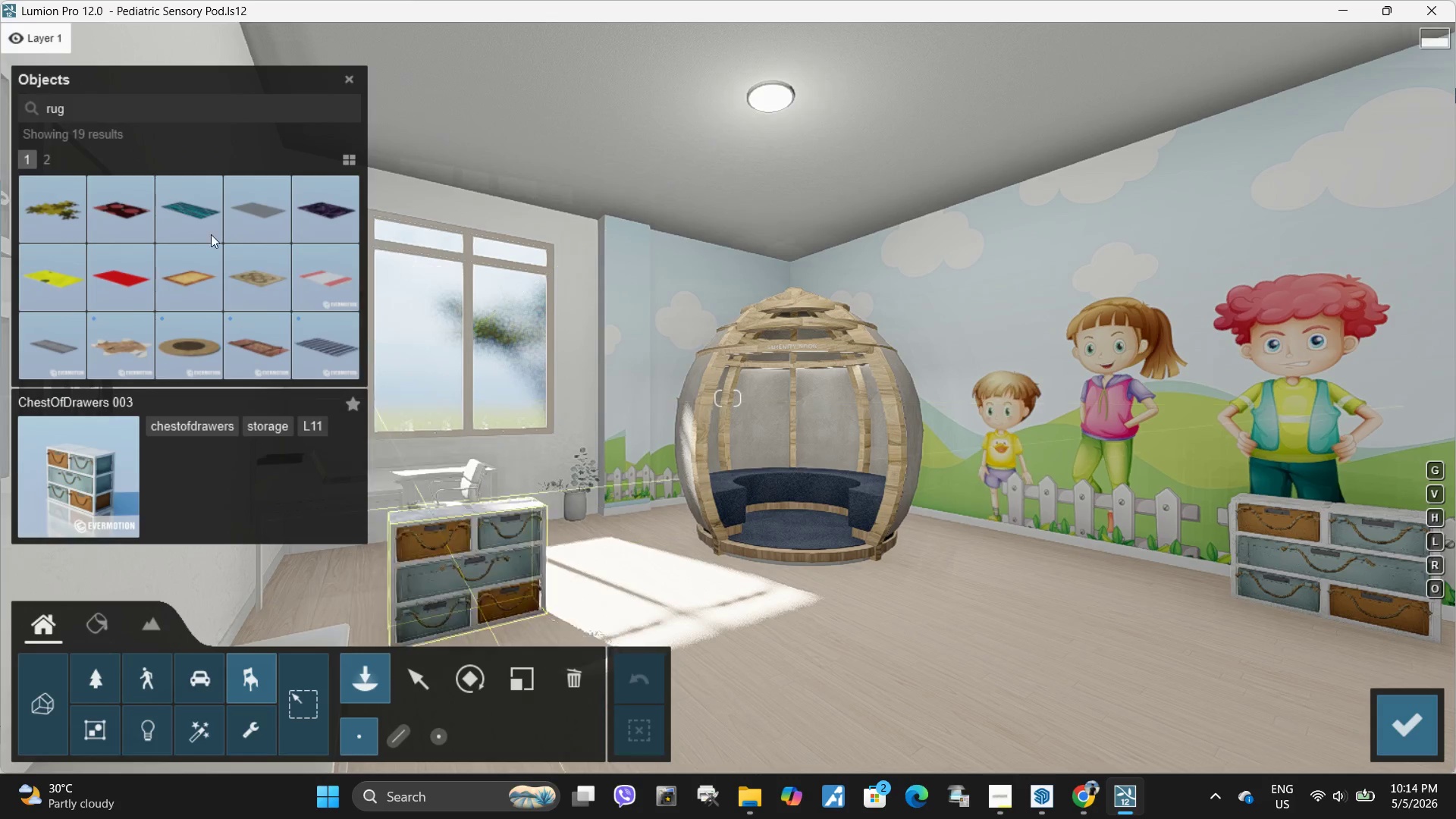 
left_click([253, 206])
 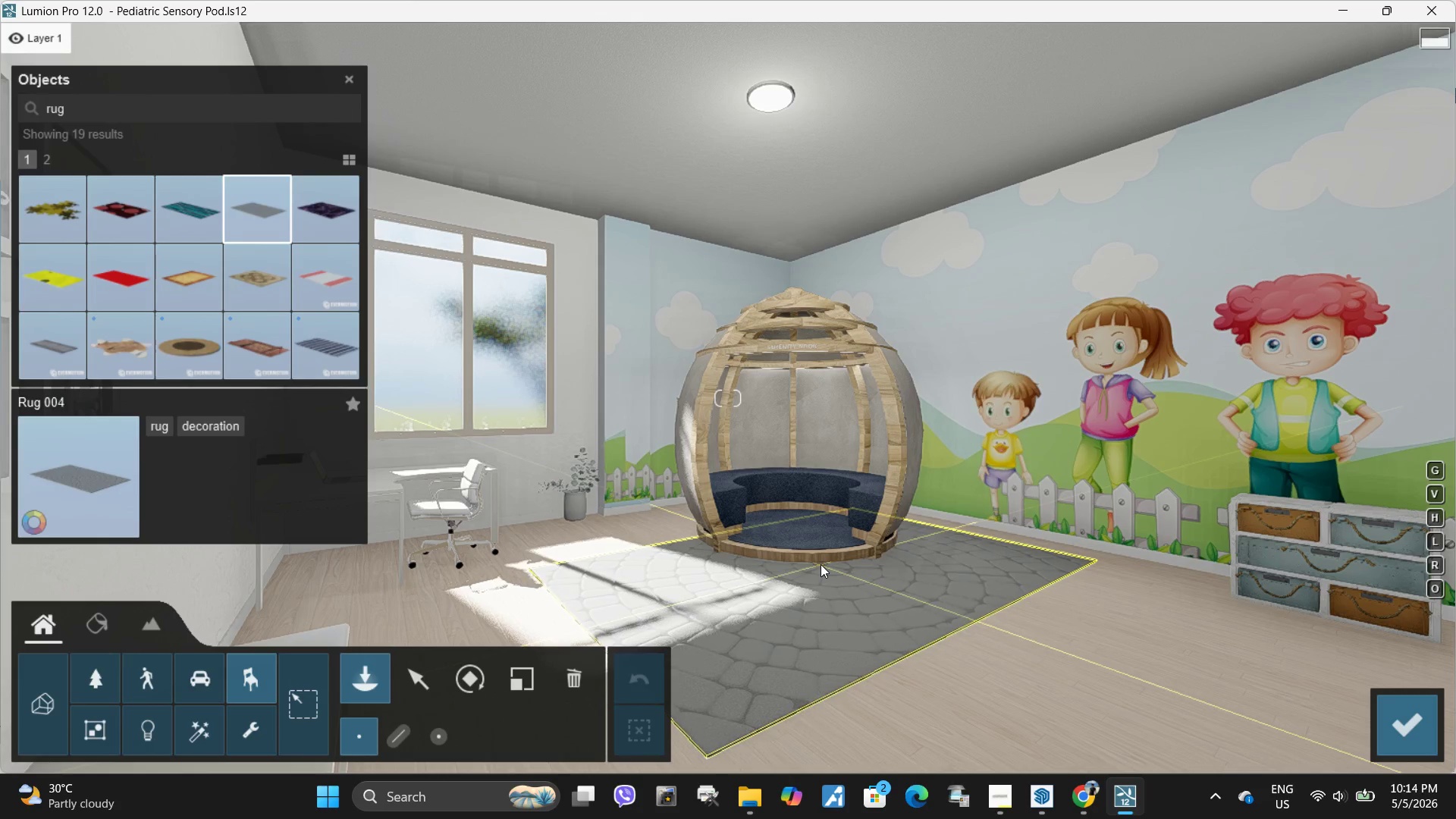 
wait(8.08)
 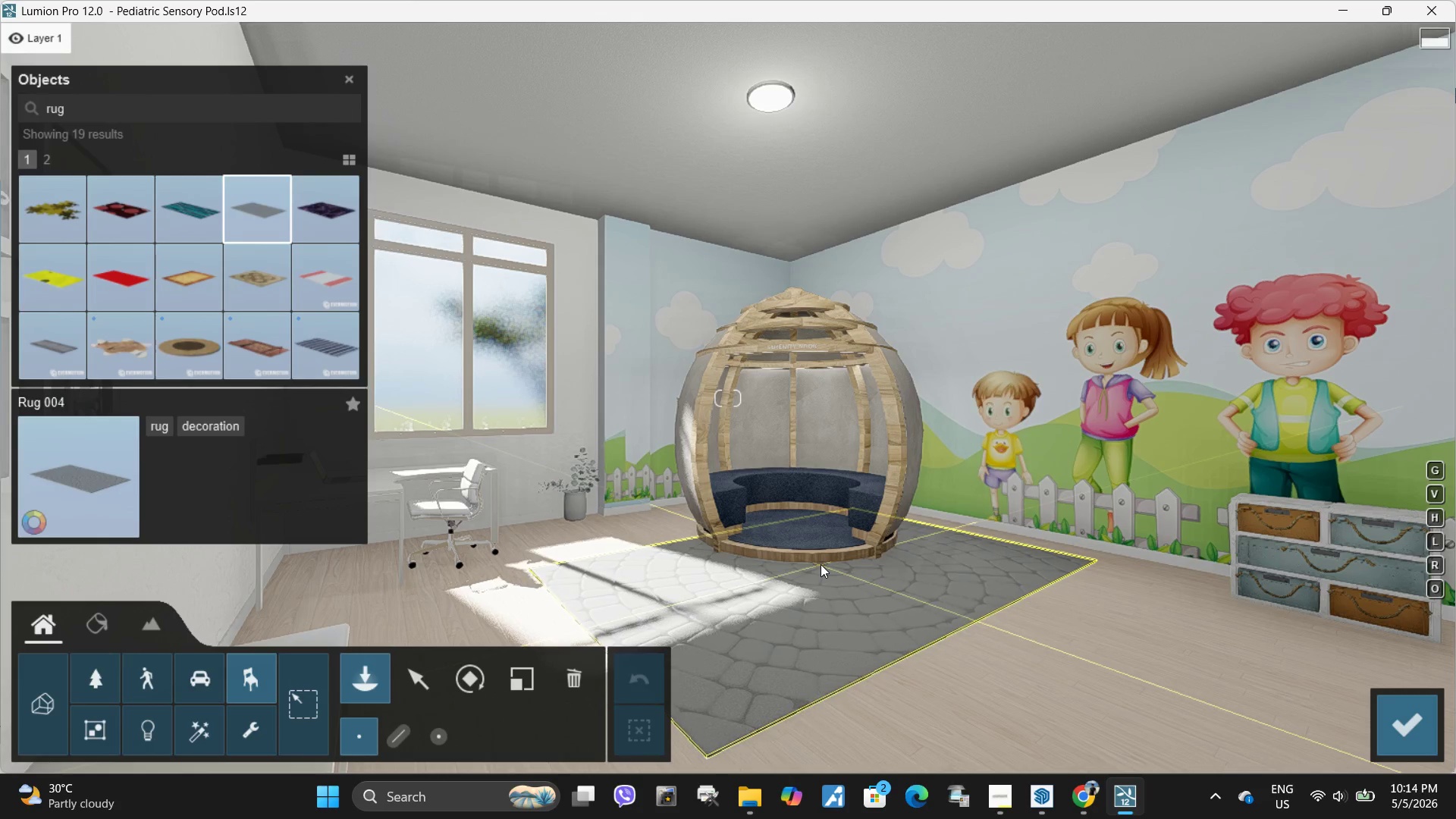 
left_click([45, 161])
 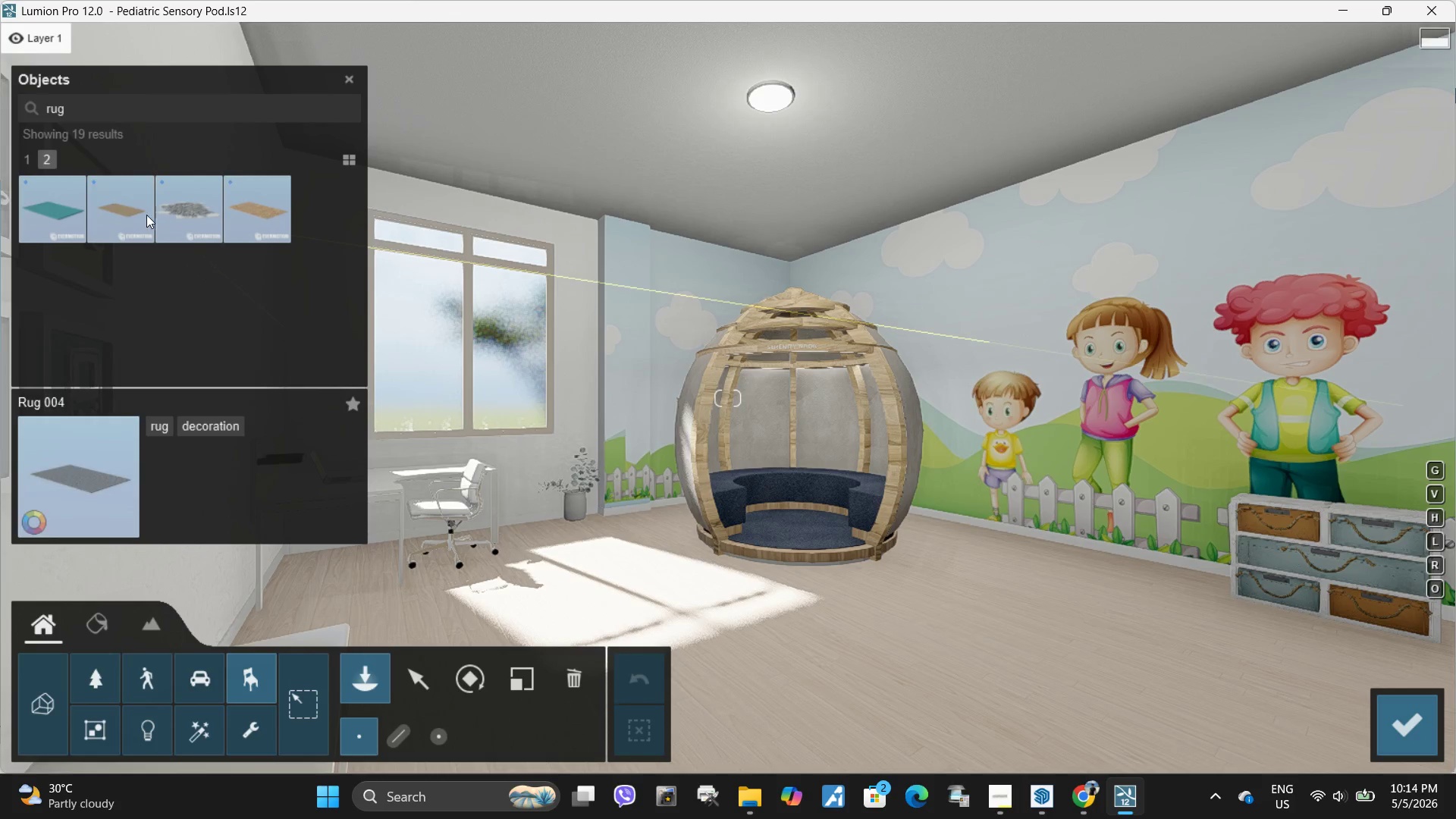 
left_click([139, 215])
 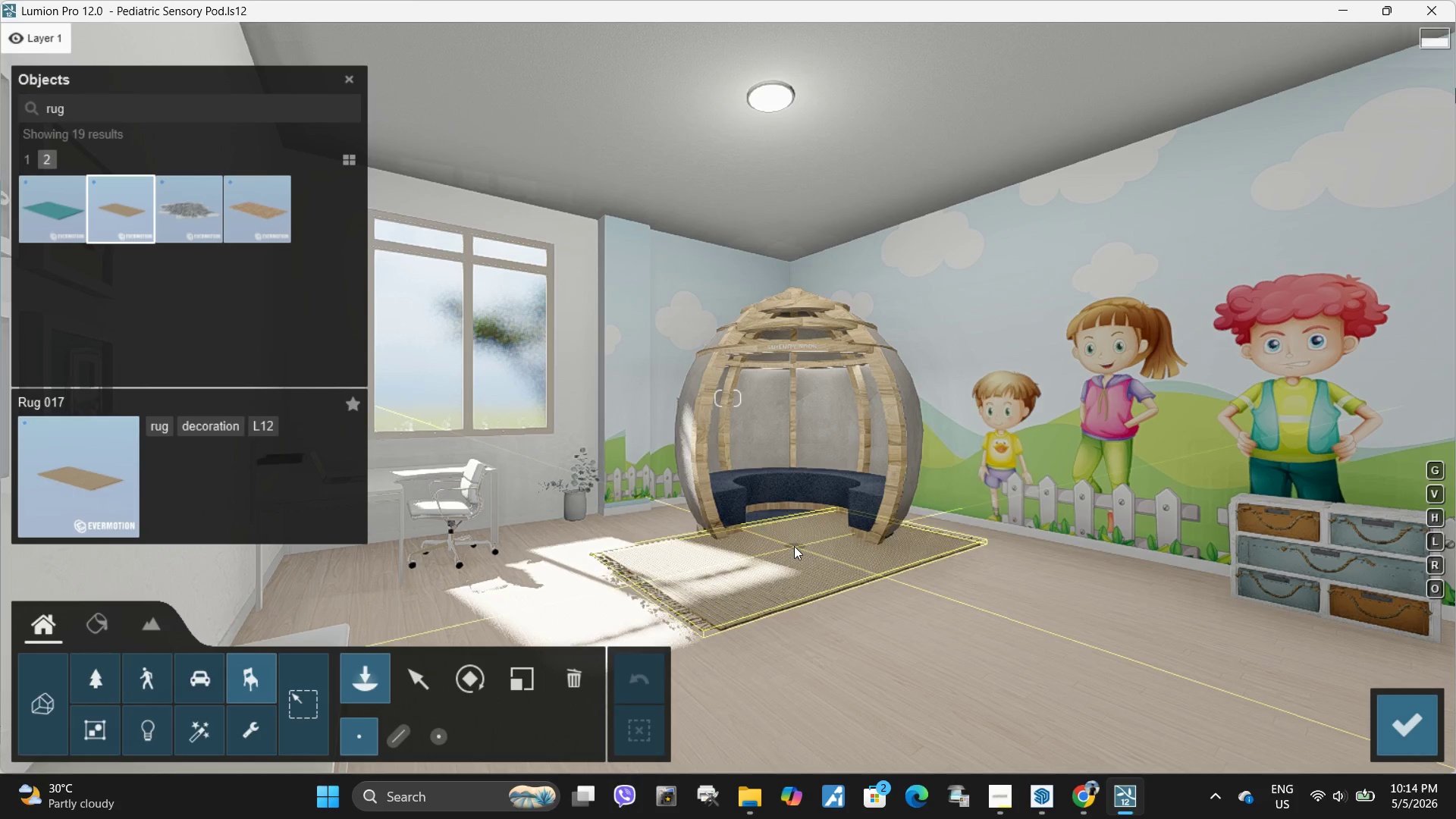 
left_click([805, 581])
 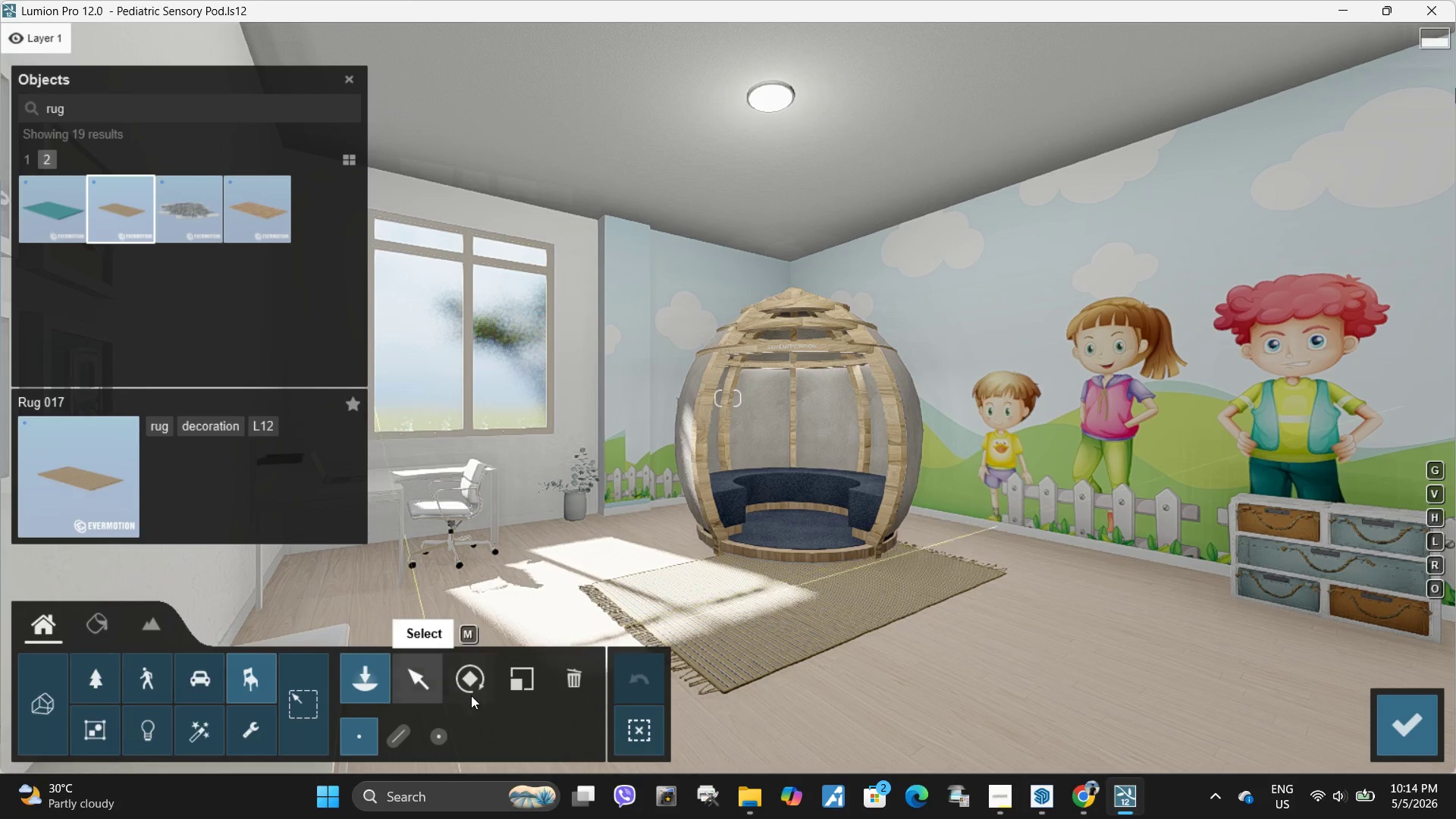 
left_click([474, 680])
 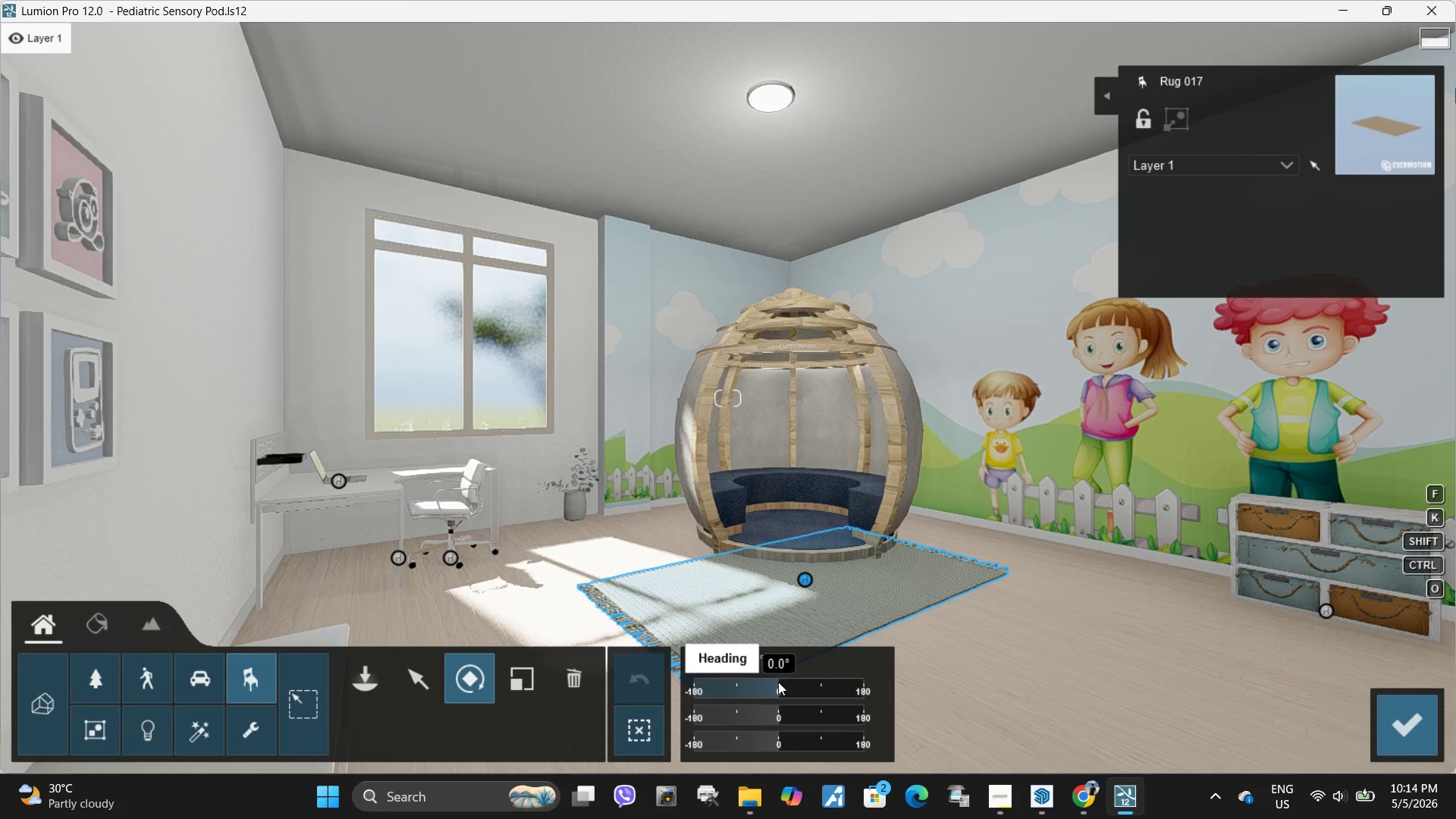 
left_click_drag(start_coordinate=[779, 685], to_coordinate=[764, 692])
 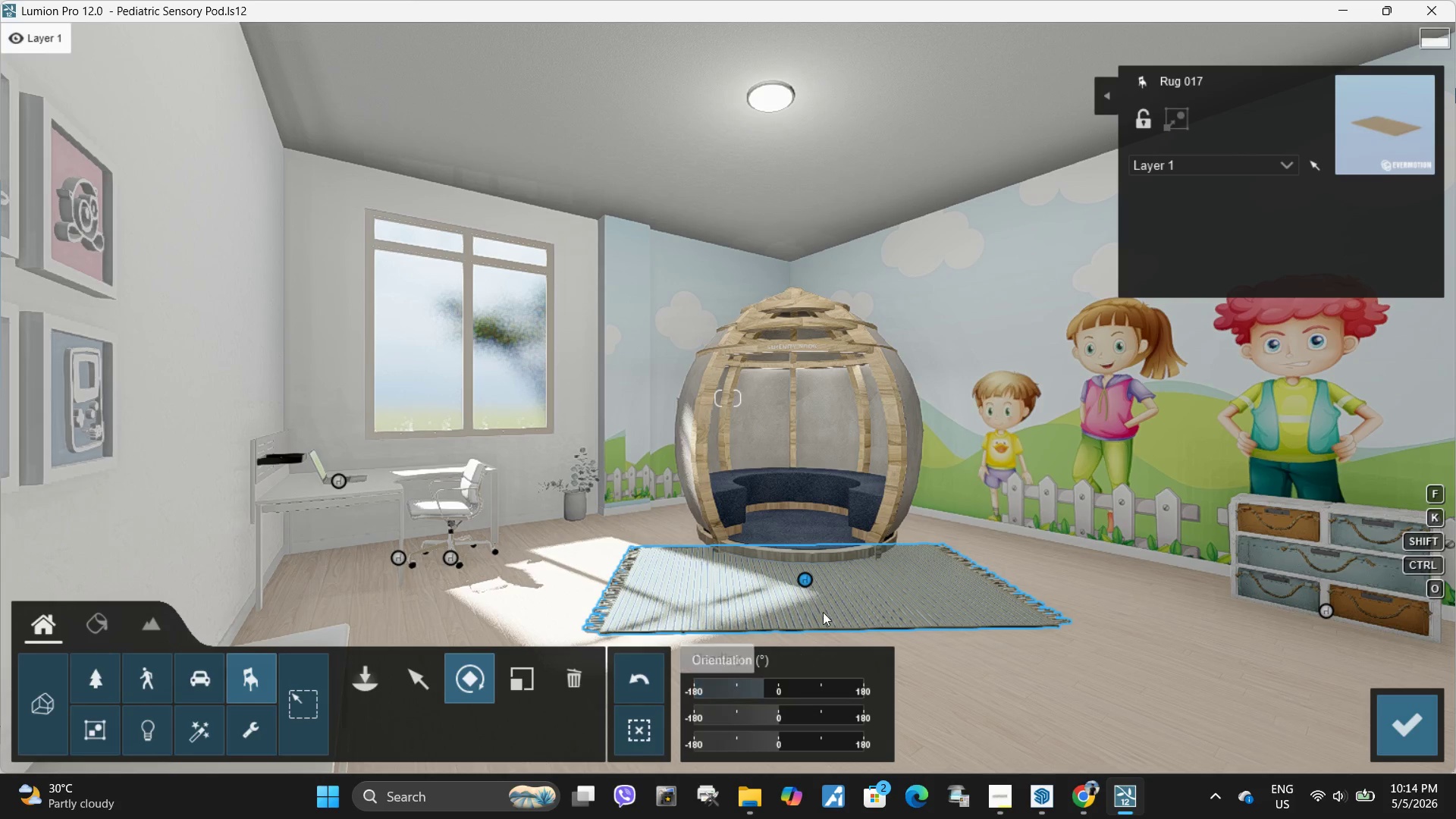 
key(W)
 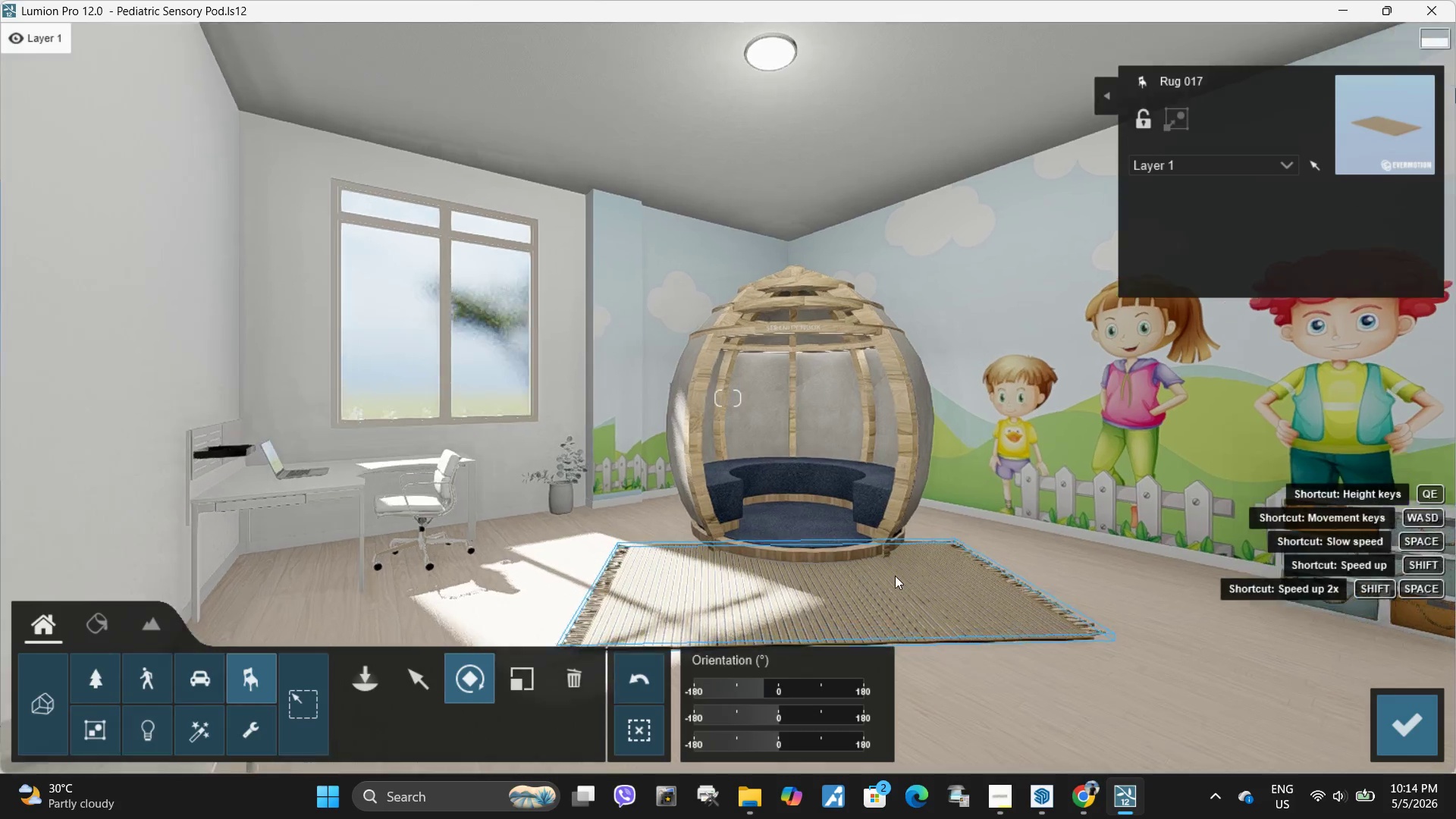 
hold_key(key=W, duration=0.33)
 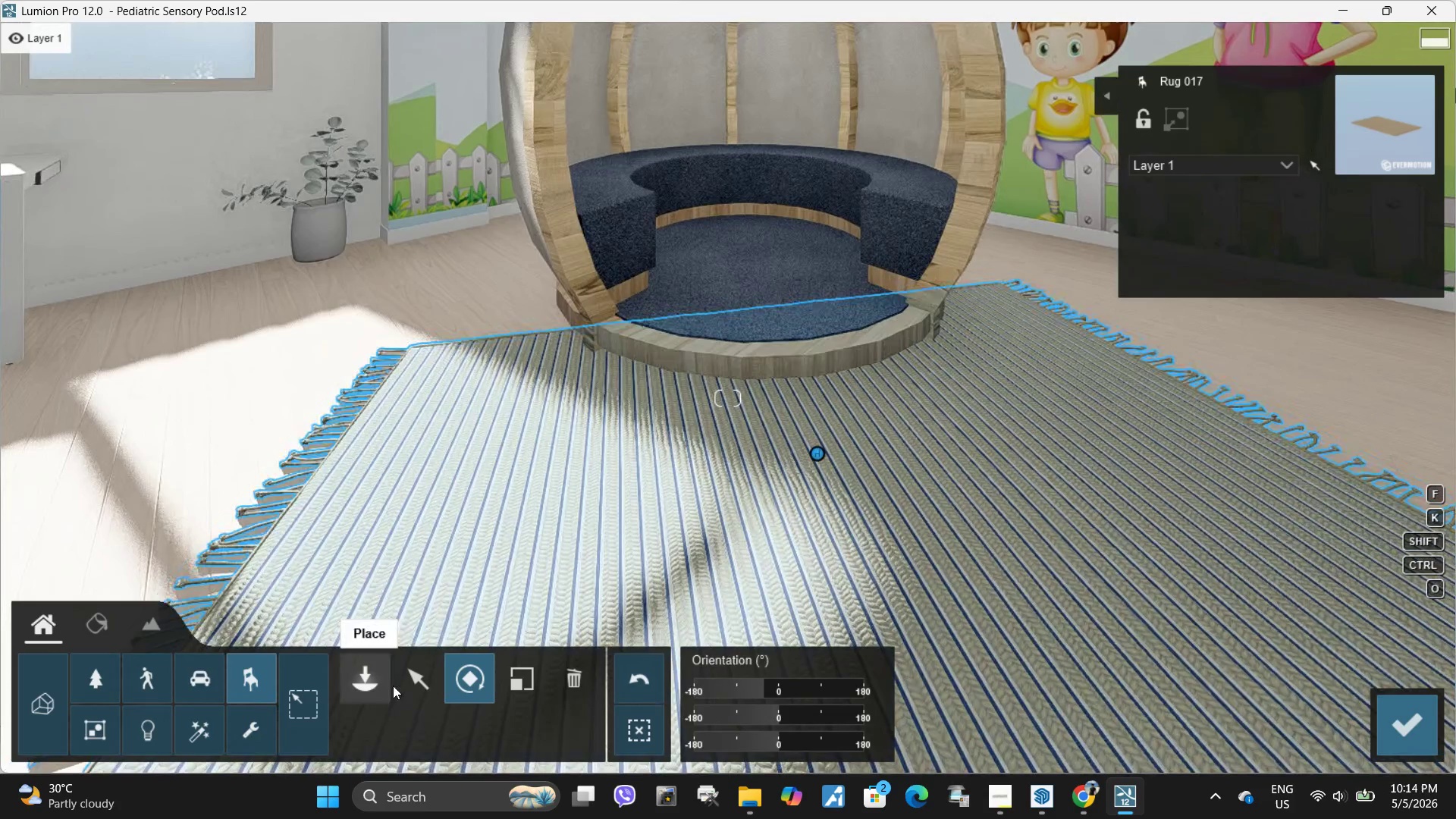 
left_click([405, 682])
 